 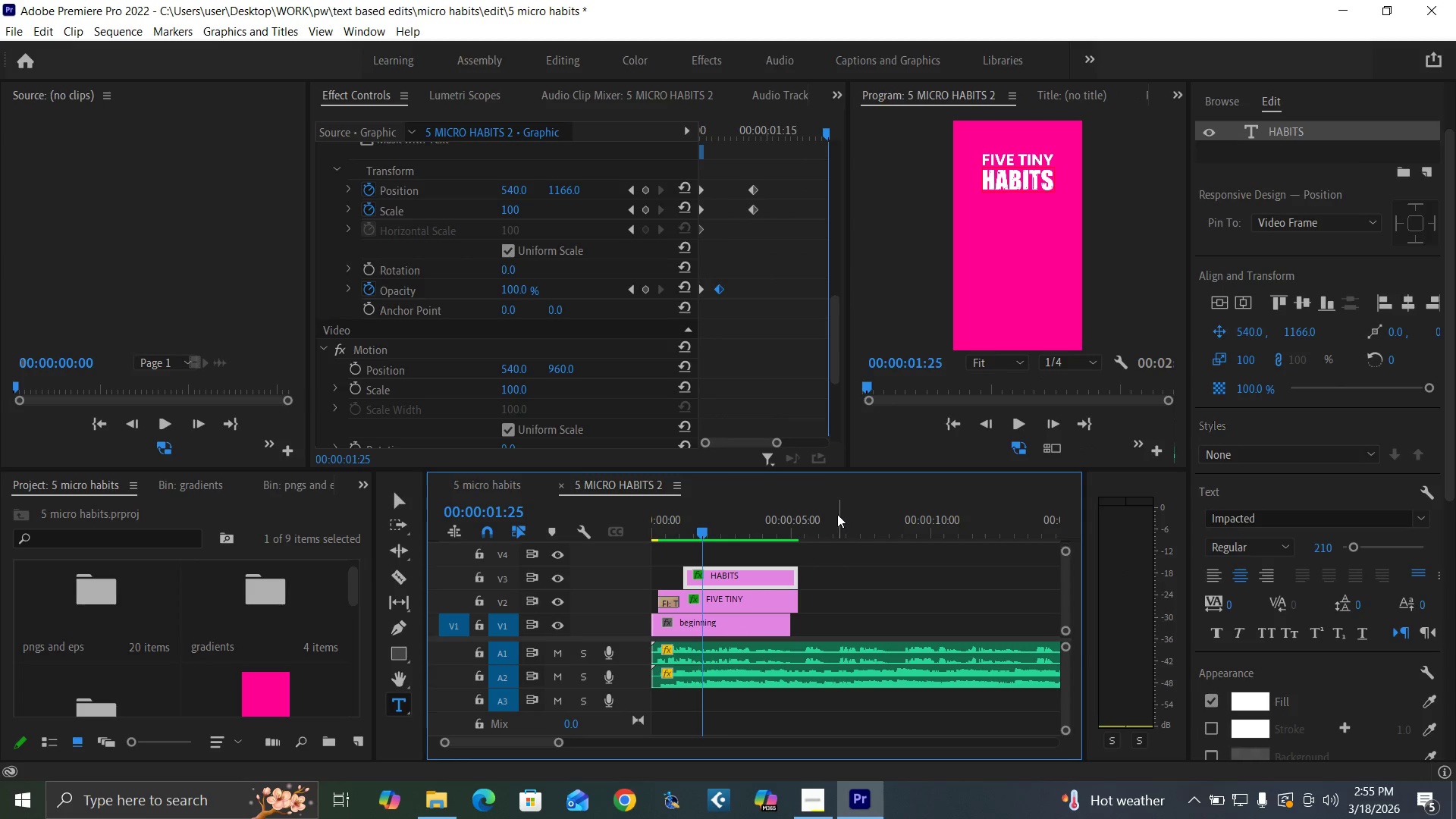 
left_click_drag(start_coordinate=[662, 529], to_coordinate=[599, 581])
 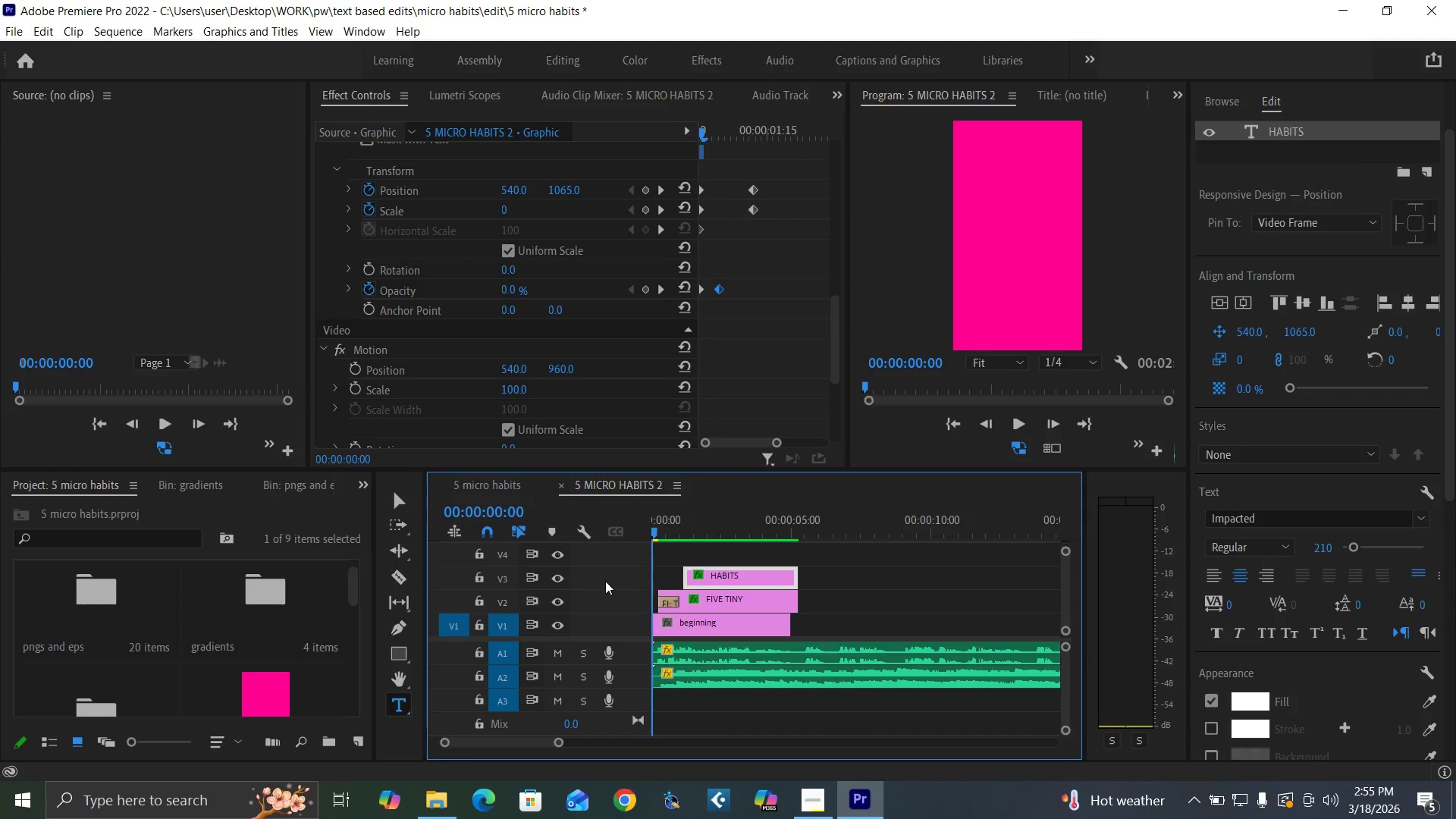 
key(Space)
 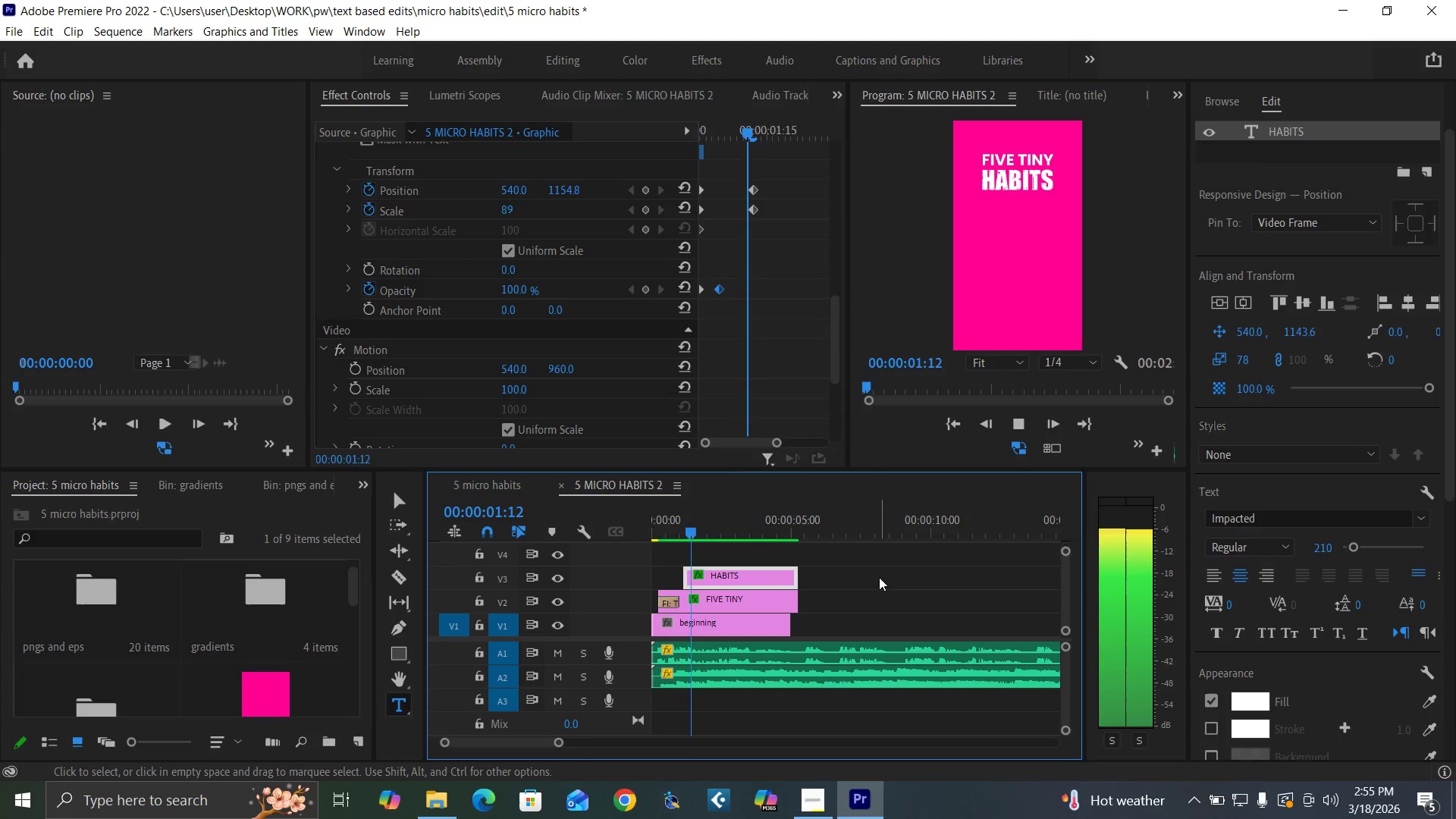 
key(Space)
 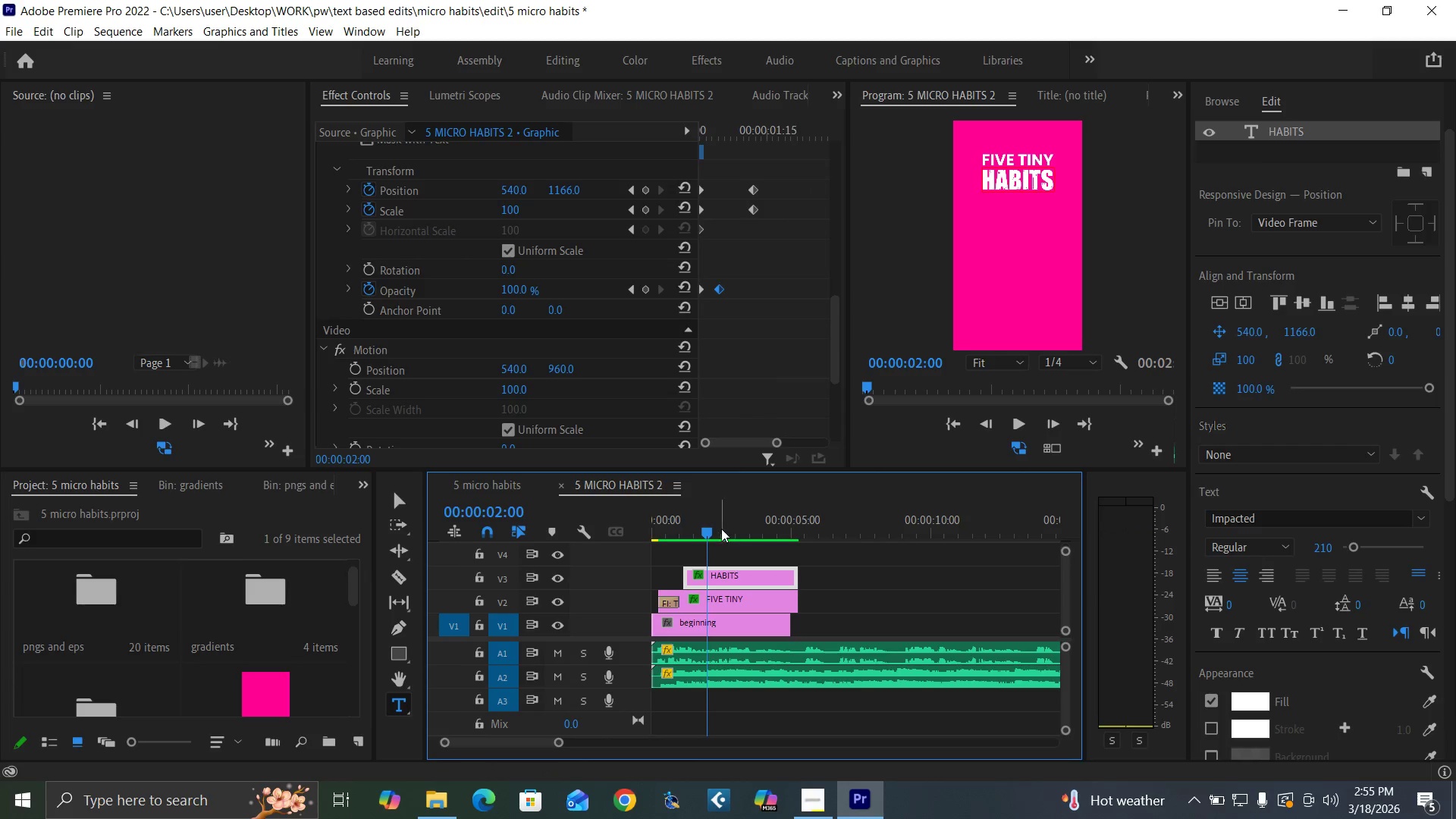 
left_click_drag(start_coordinate=[667, 513], to_coordinate=[620, 566])
 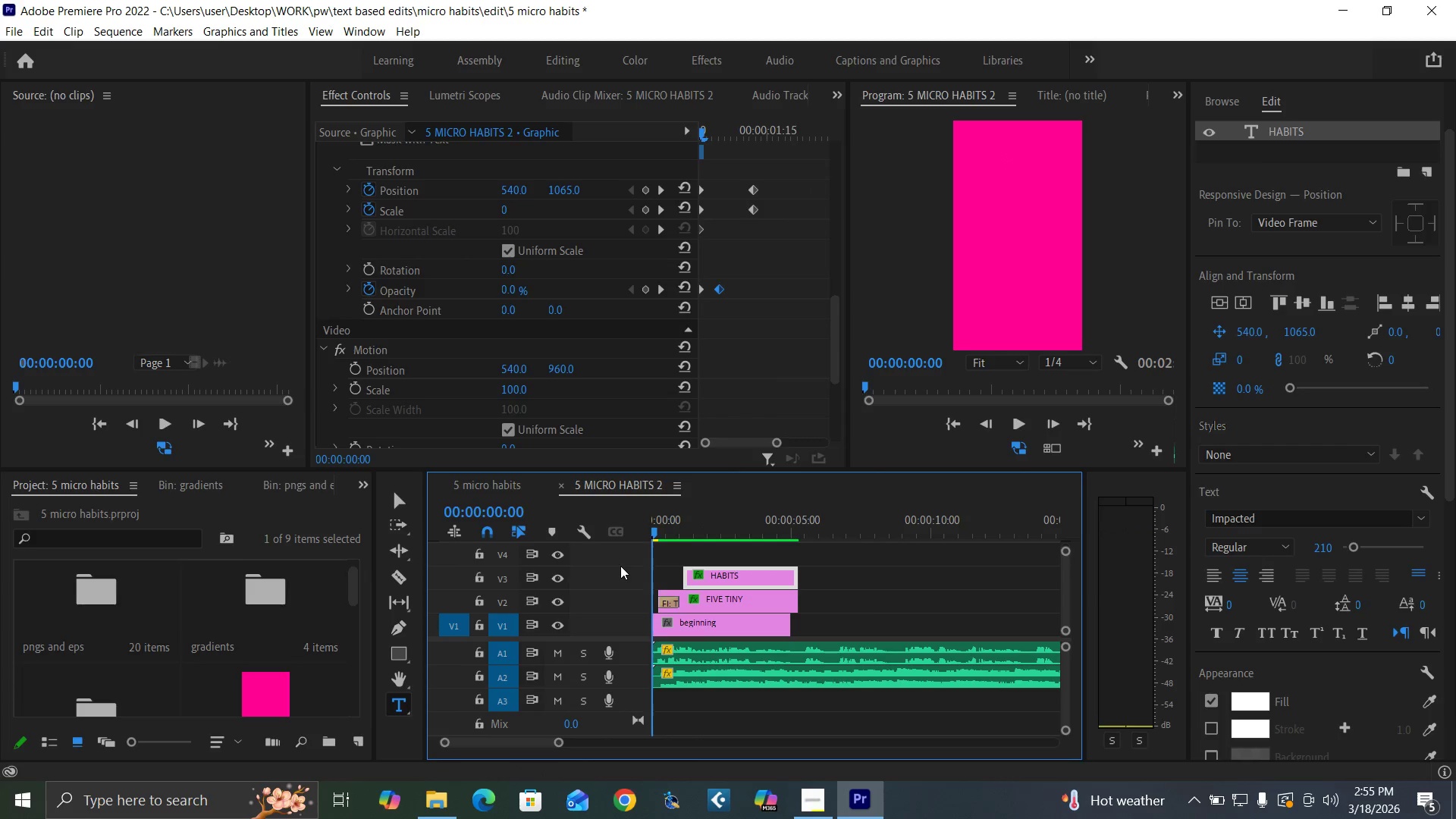 
key(Space)
 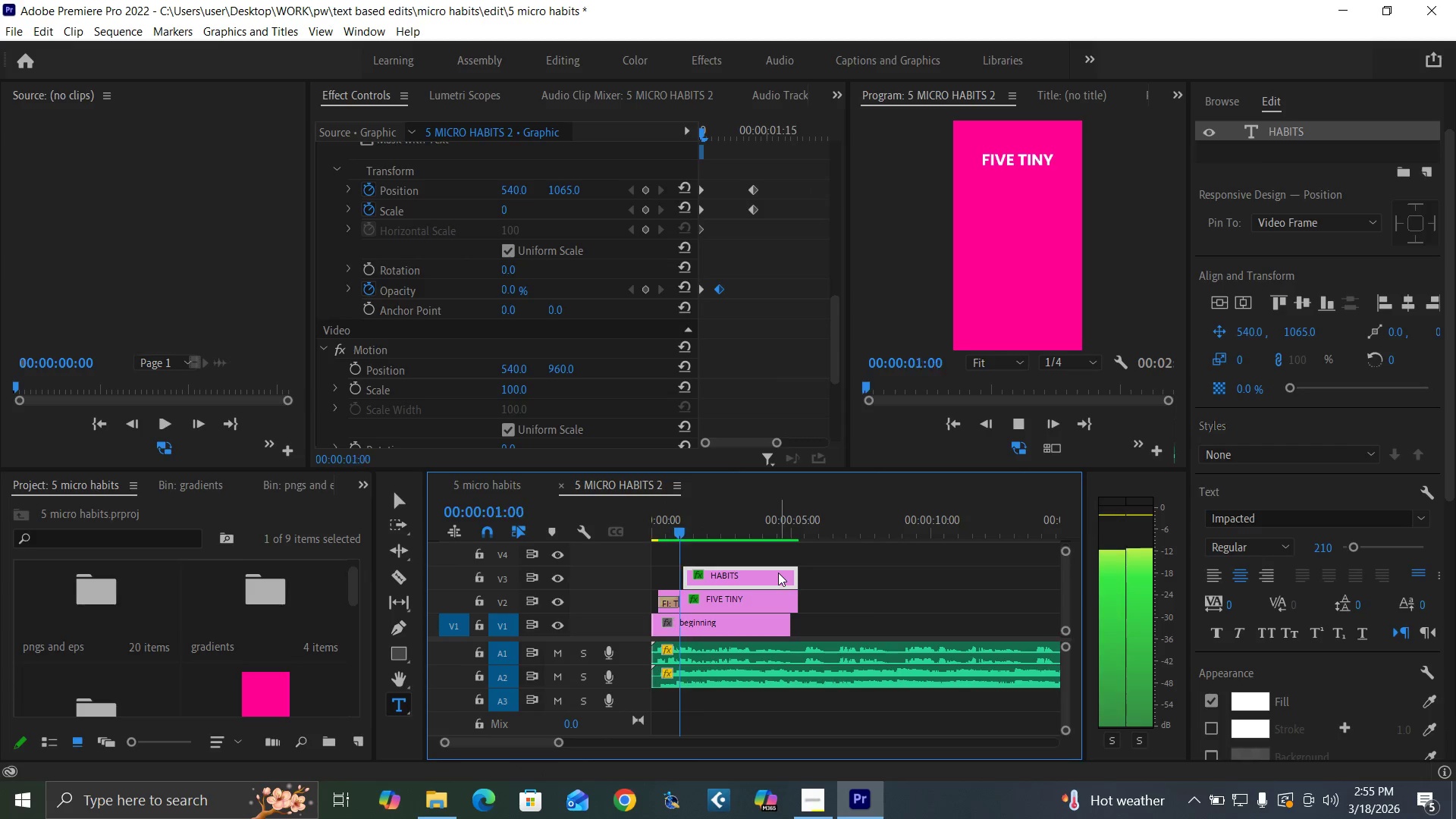 
key(Space)
 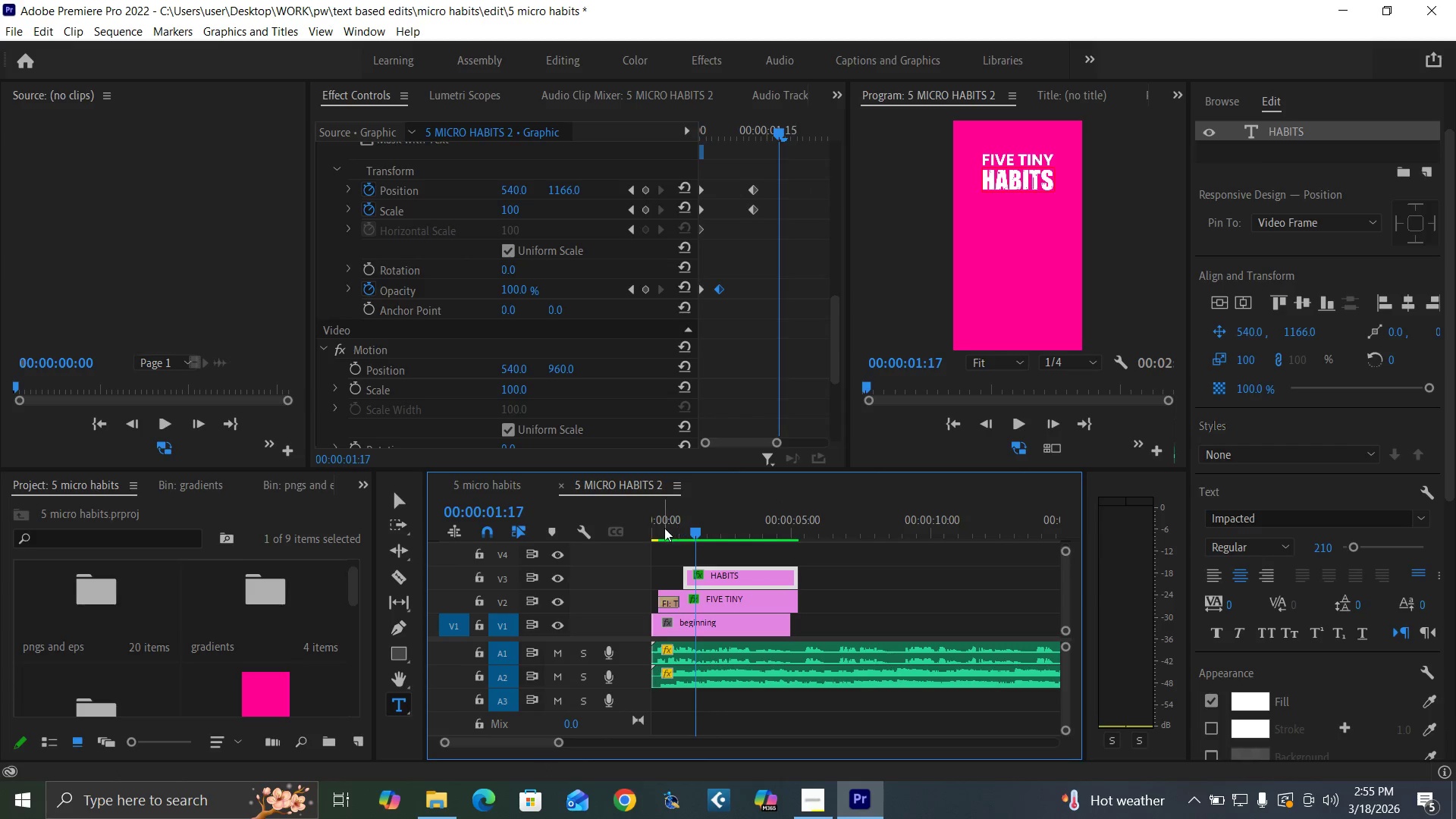 
left_click_drag(start_coordinate=[657, 527], to_coordinate=[645, 531])
 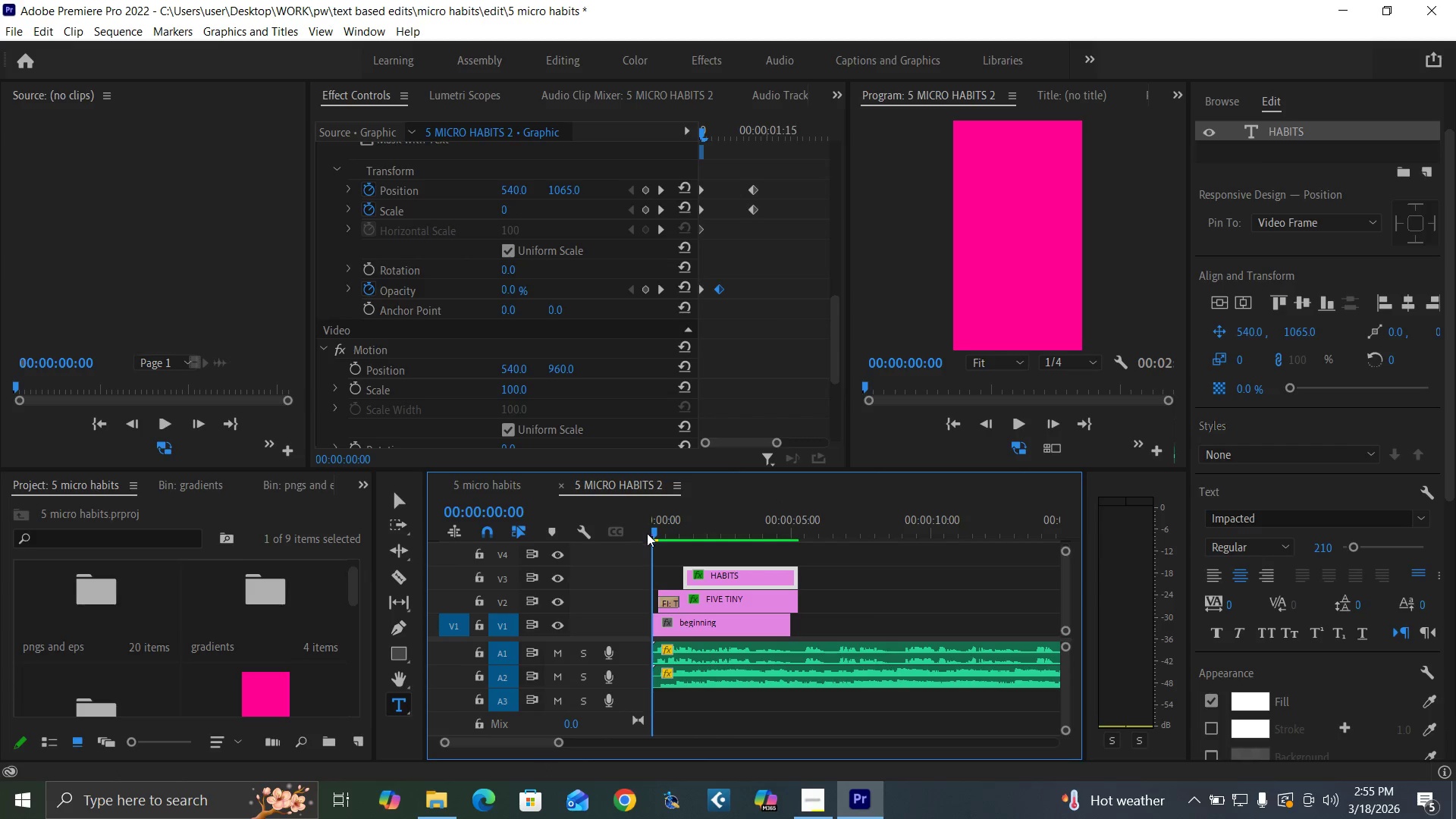 
key(Space)
 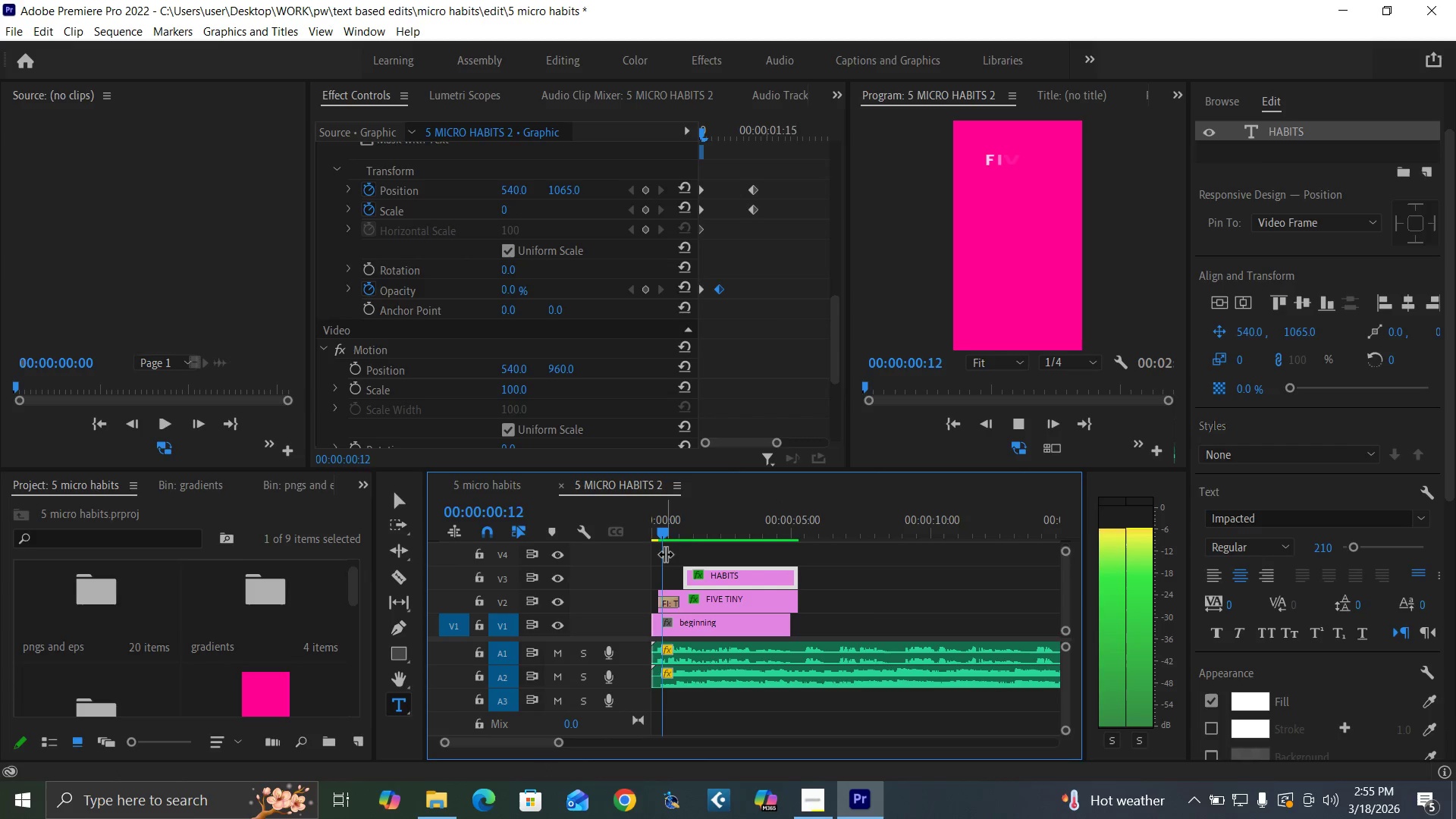 
key(Space)
 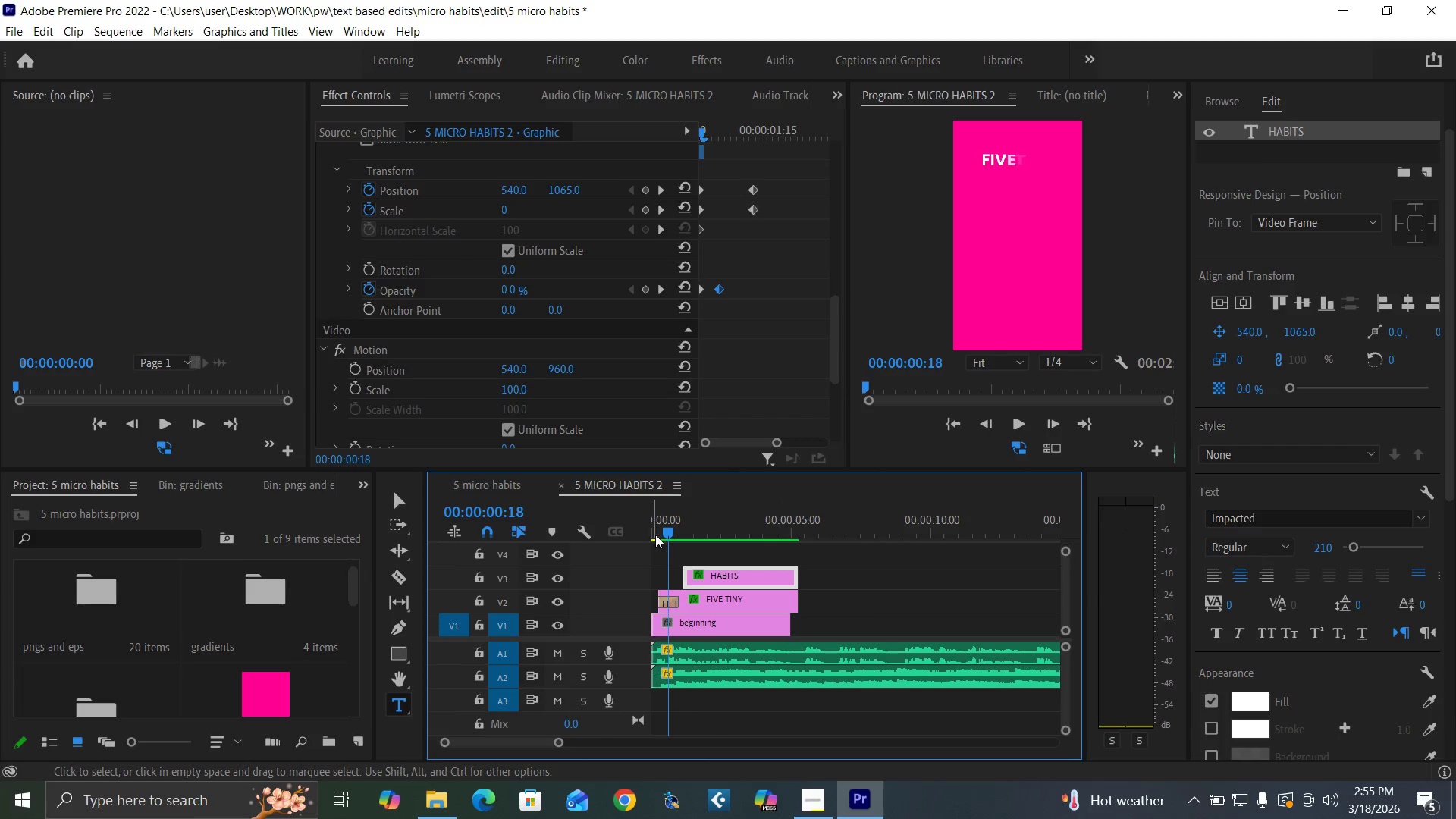 
left_click_drag(start_coordinate=[656, 529], to_coordinate=[664, 530])
 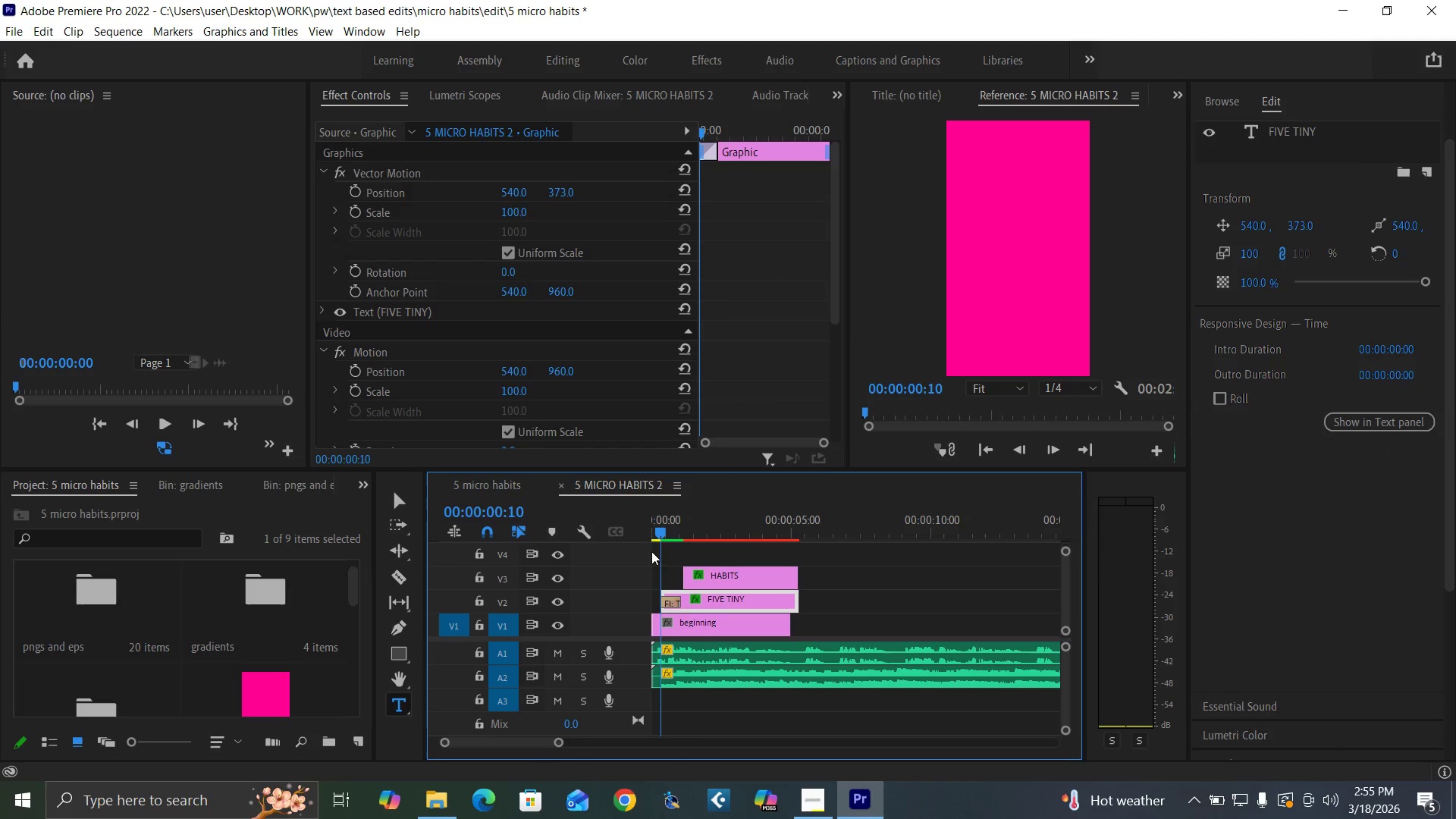 
left_click_drag(start_coordinate=[660, 530], to_coordinate=[635, 550])
 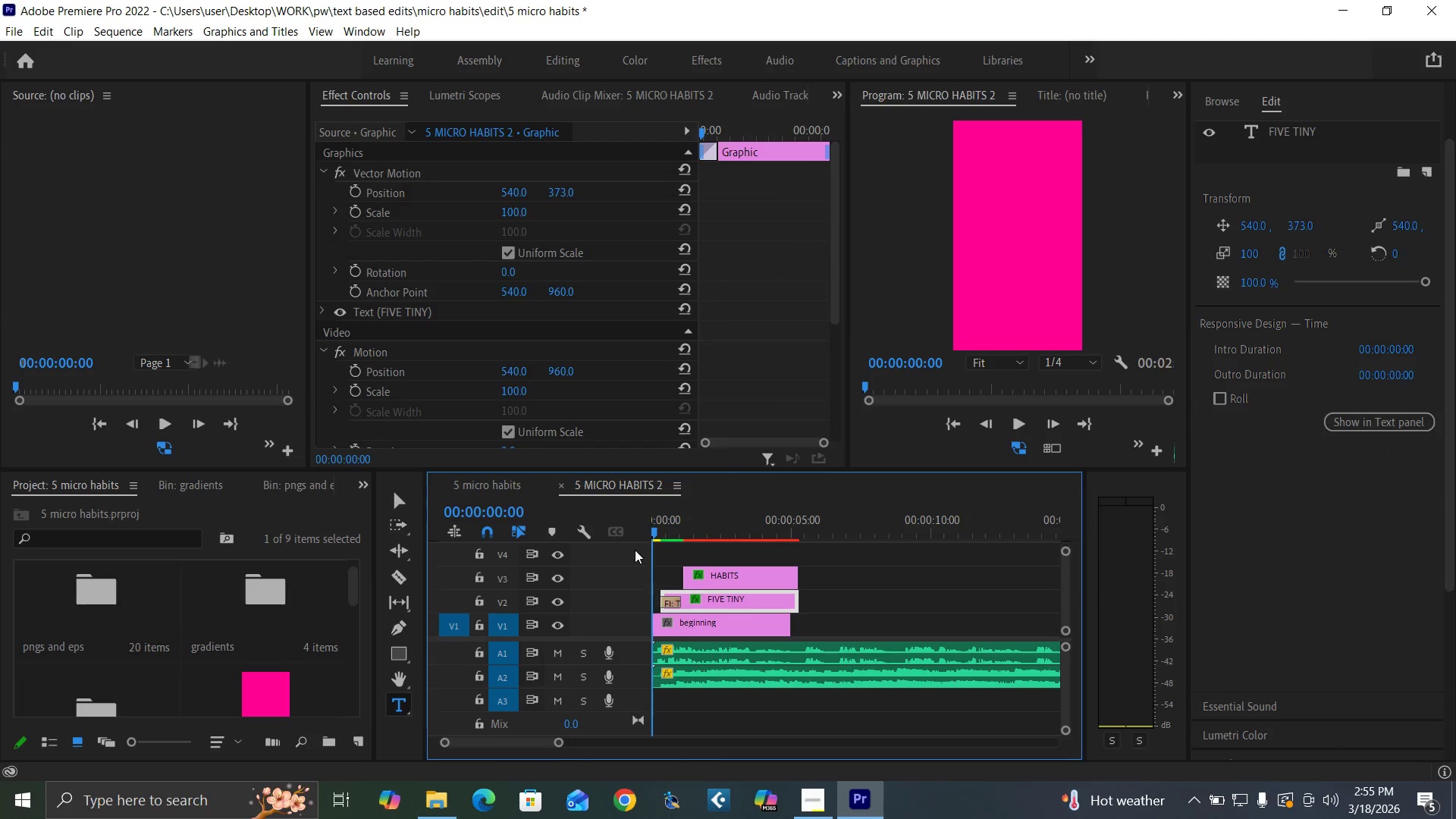 
key(Space)
 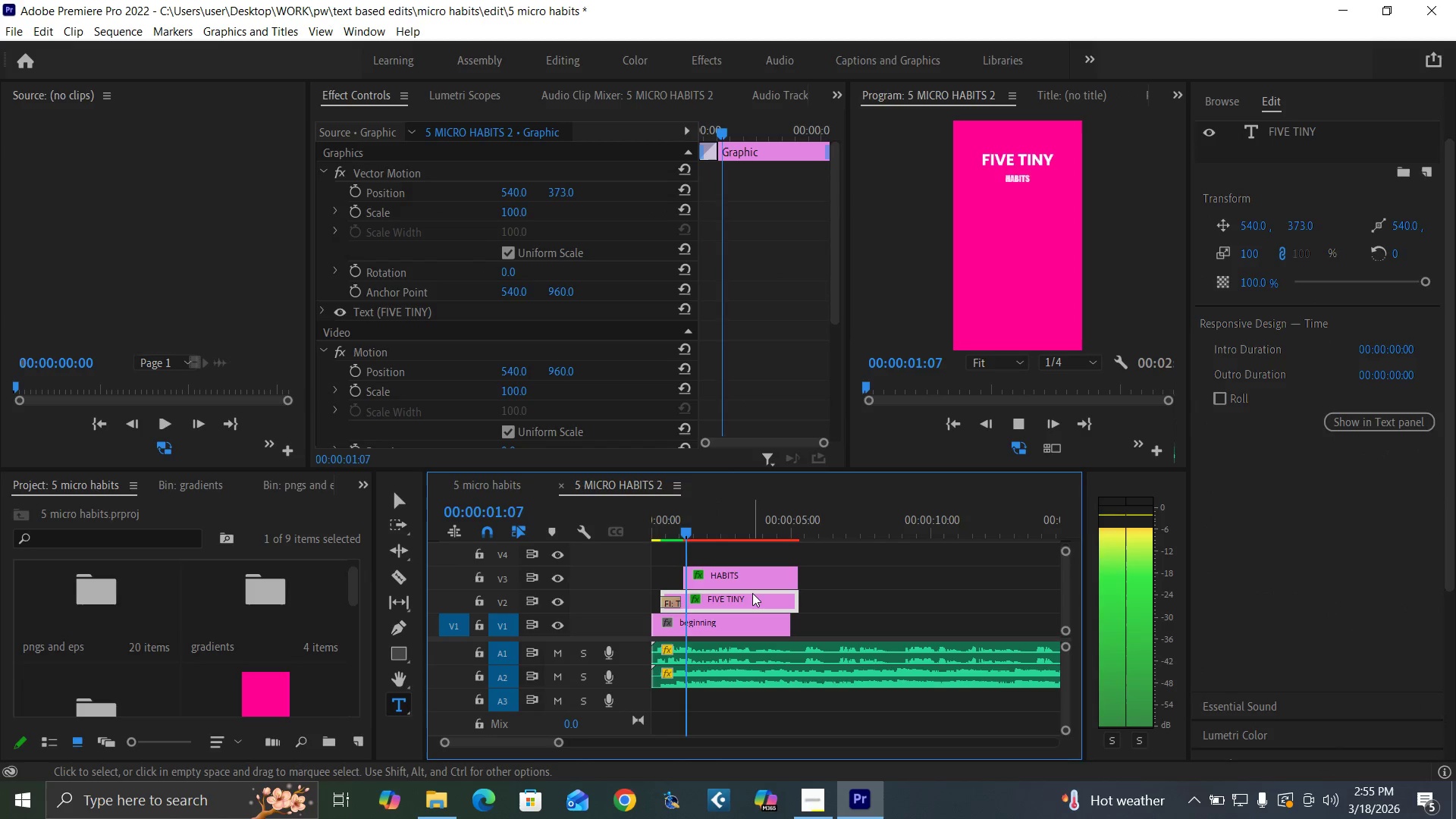 
key(Space)
 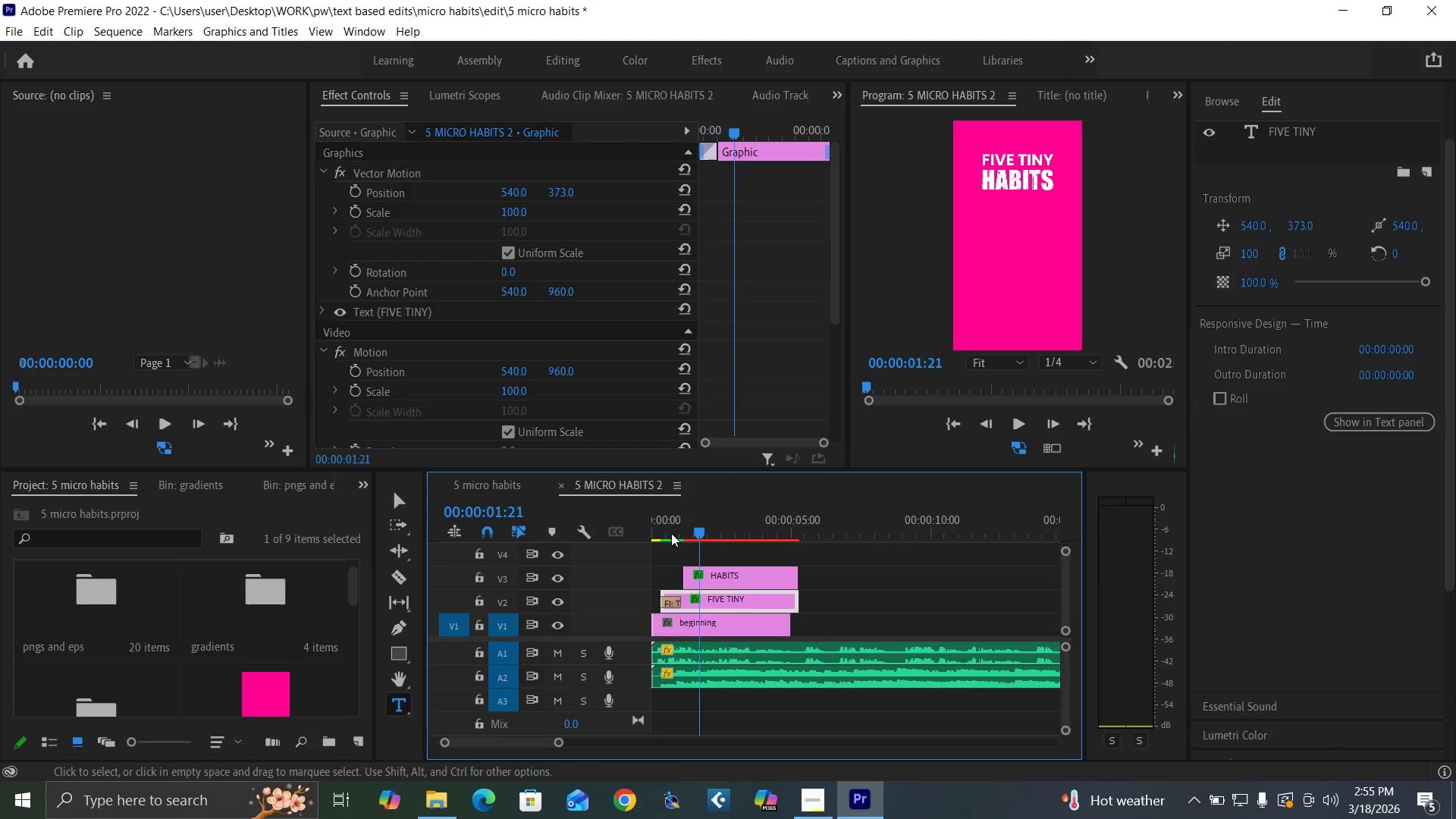 
left_click_drag(start_coordinate=[667, 529], to_coordinate=[634, 575])
 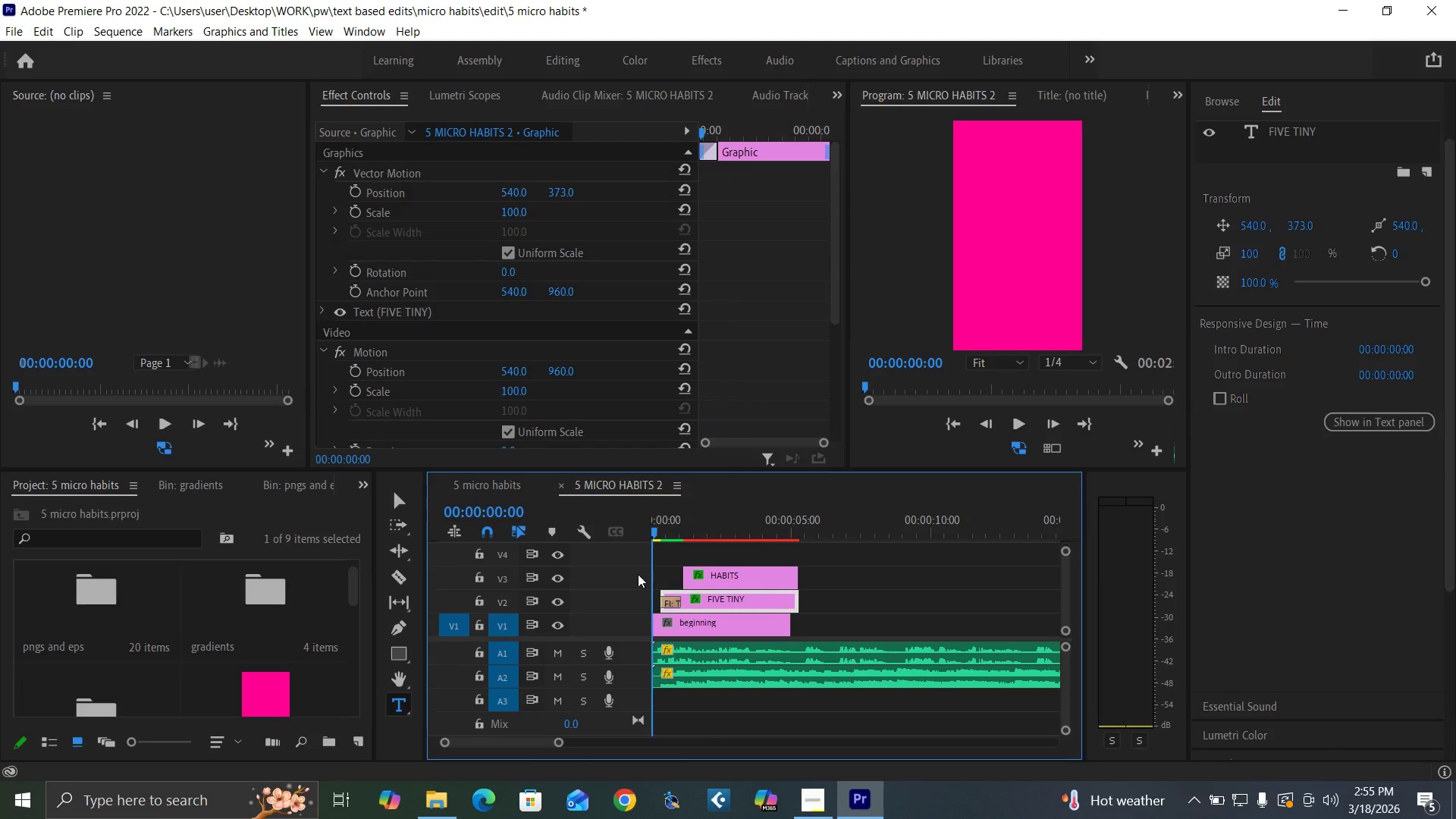 
key(Space)
 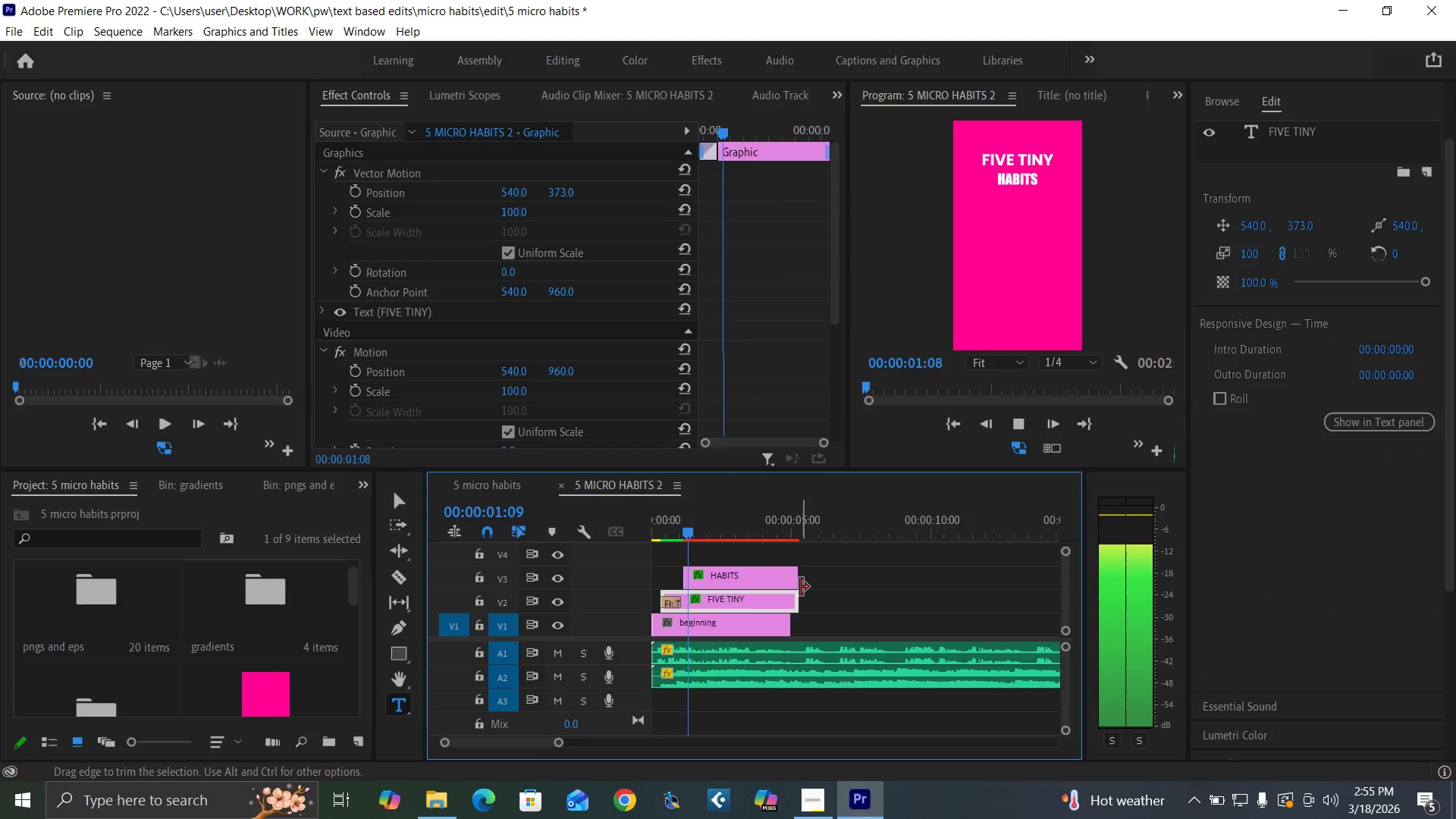 
key(Space)
 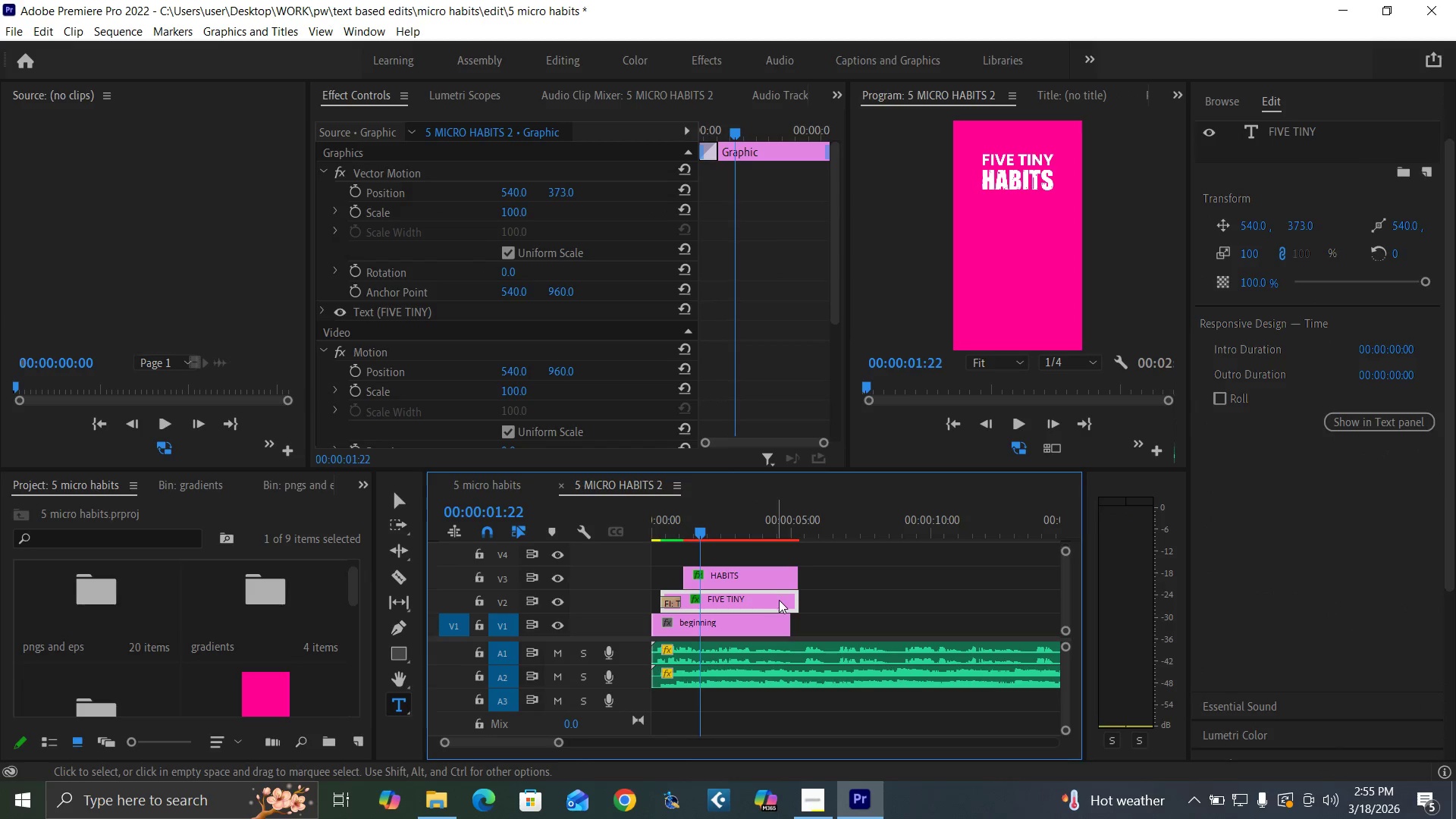 
double_click([724, 601])
 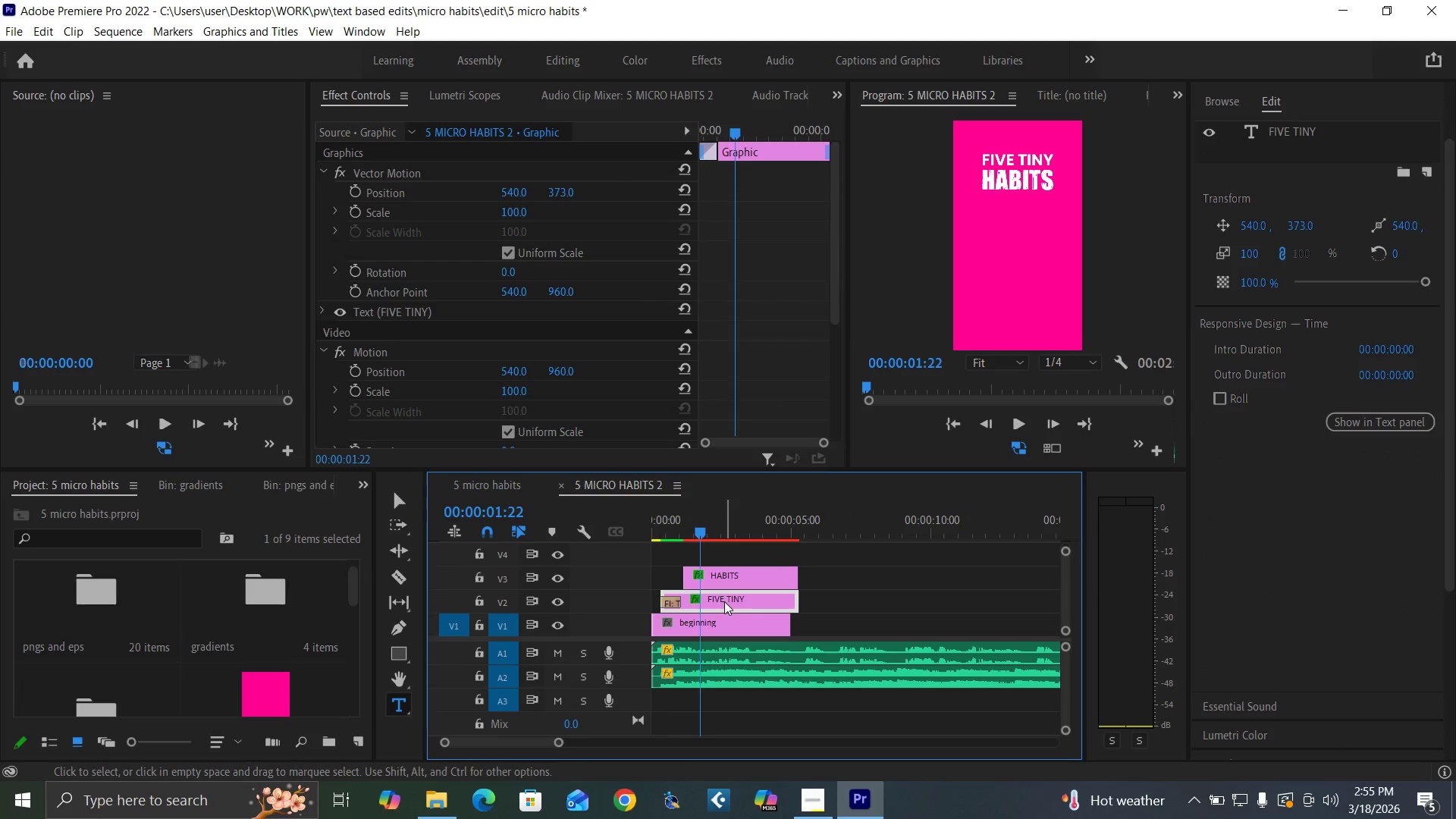 
hold_key(key=AltLeft, duration=1.19)
left_click_drag(start_coordinate=[729, 600], to_coordinate=[726, 560])
 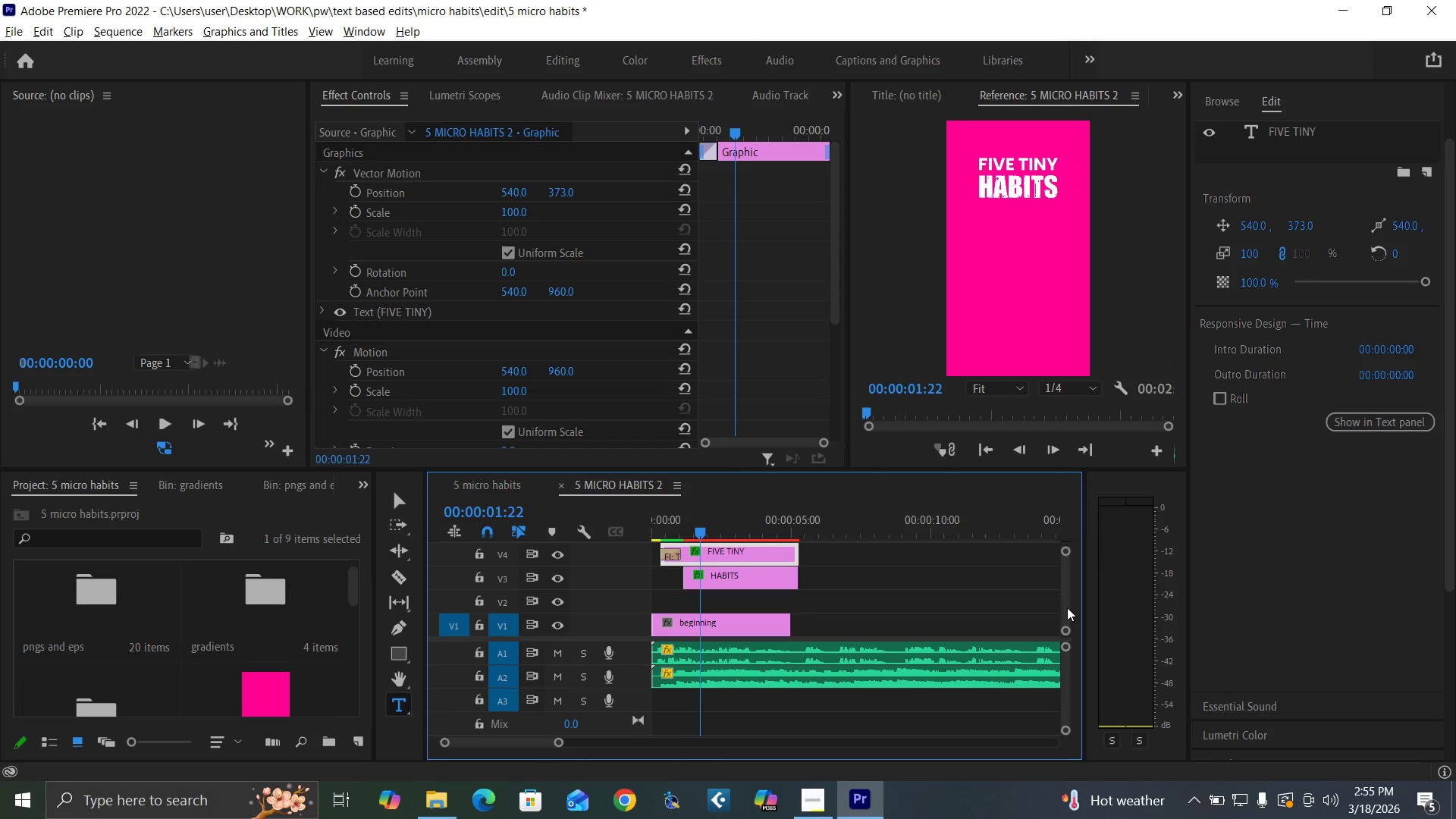 
key(Control+Z)
 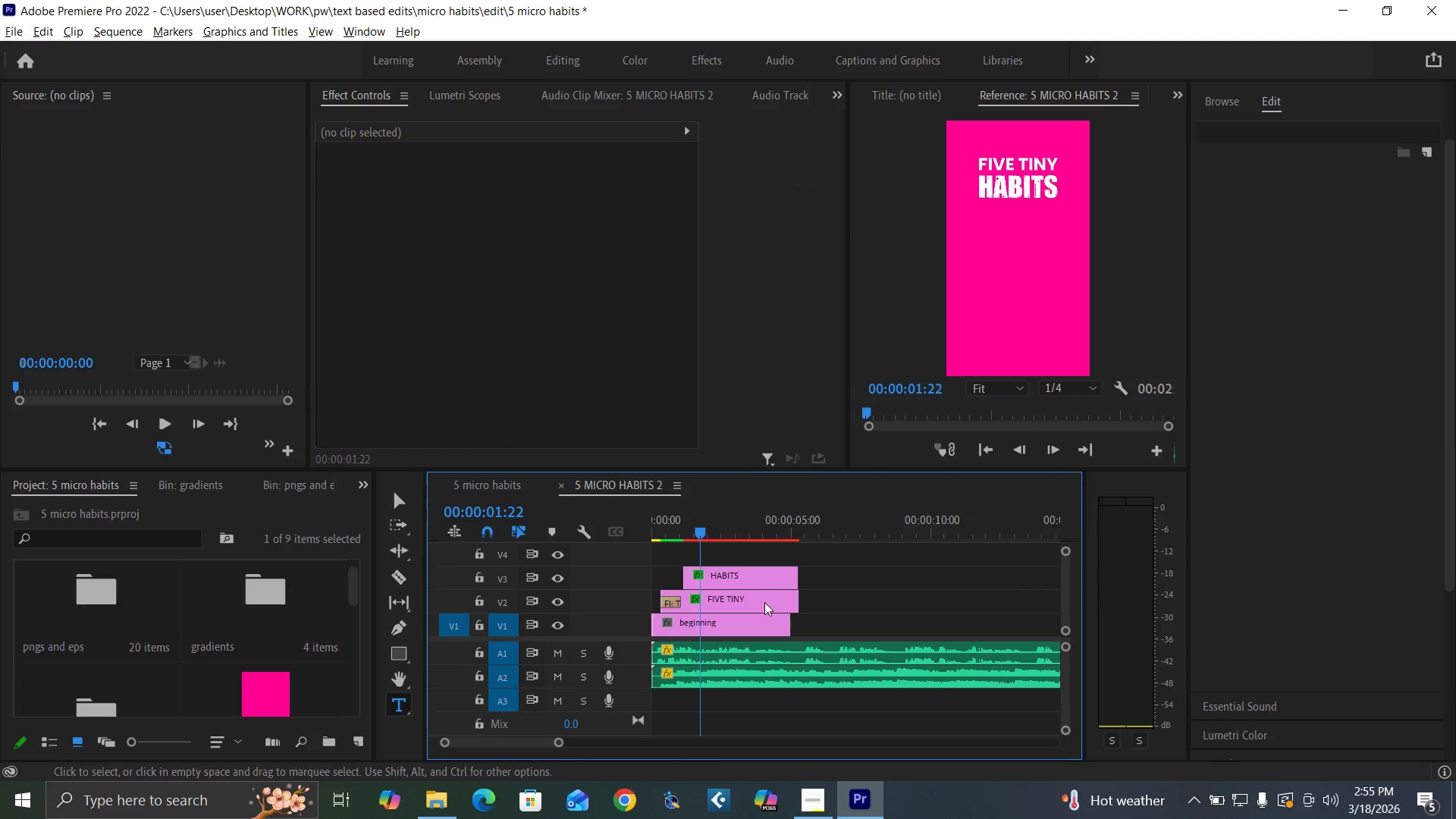 
left_click([758, 601])
 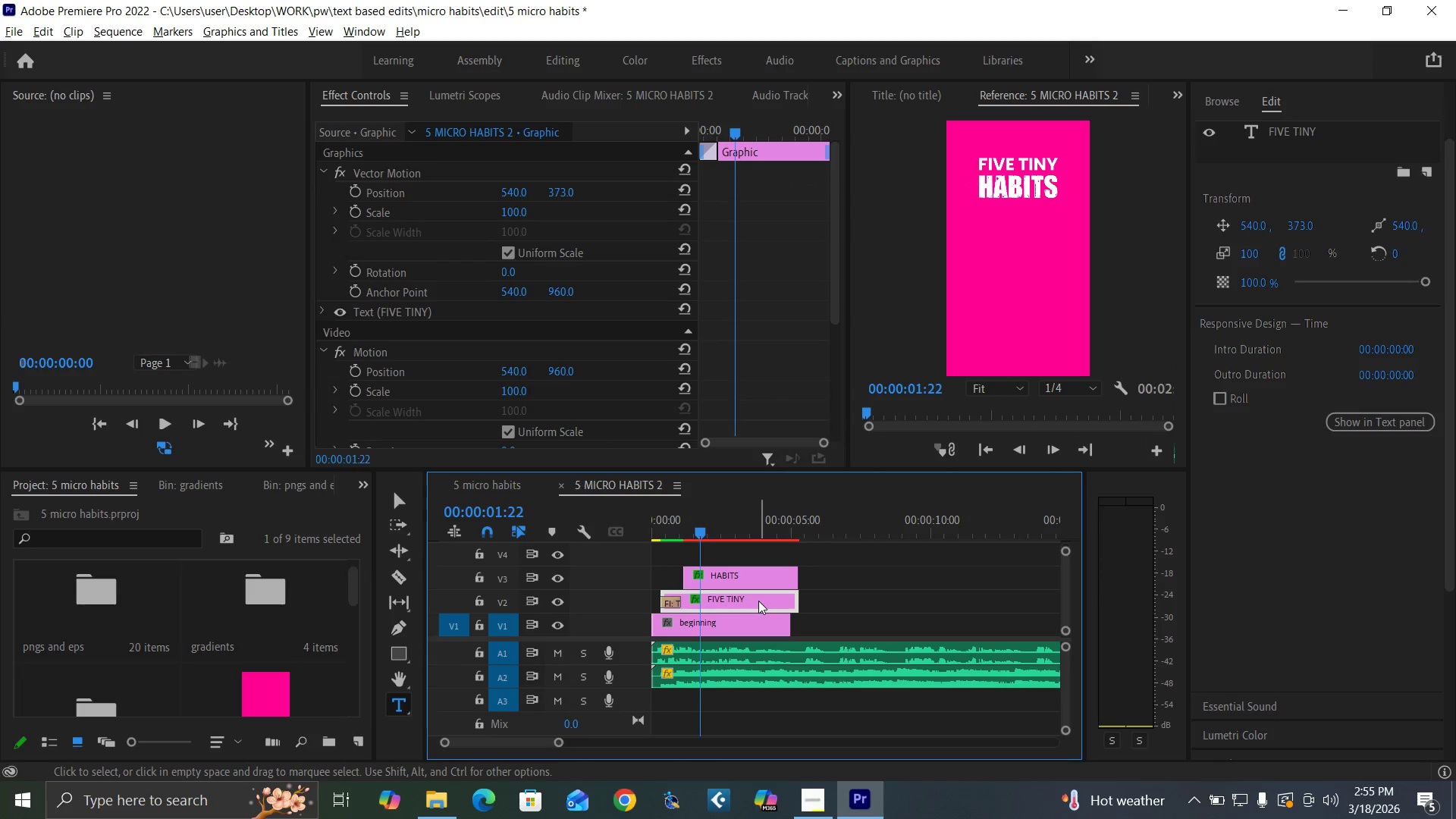 
hold_key(key=AltLeft, duration=1.5)
left_click_drag(start_coordinate=[758, 601], to_coordinate=[755, 557])
 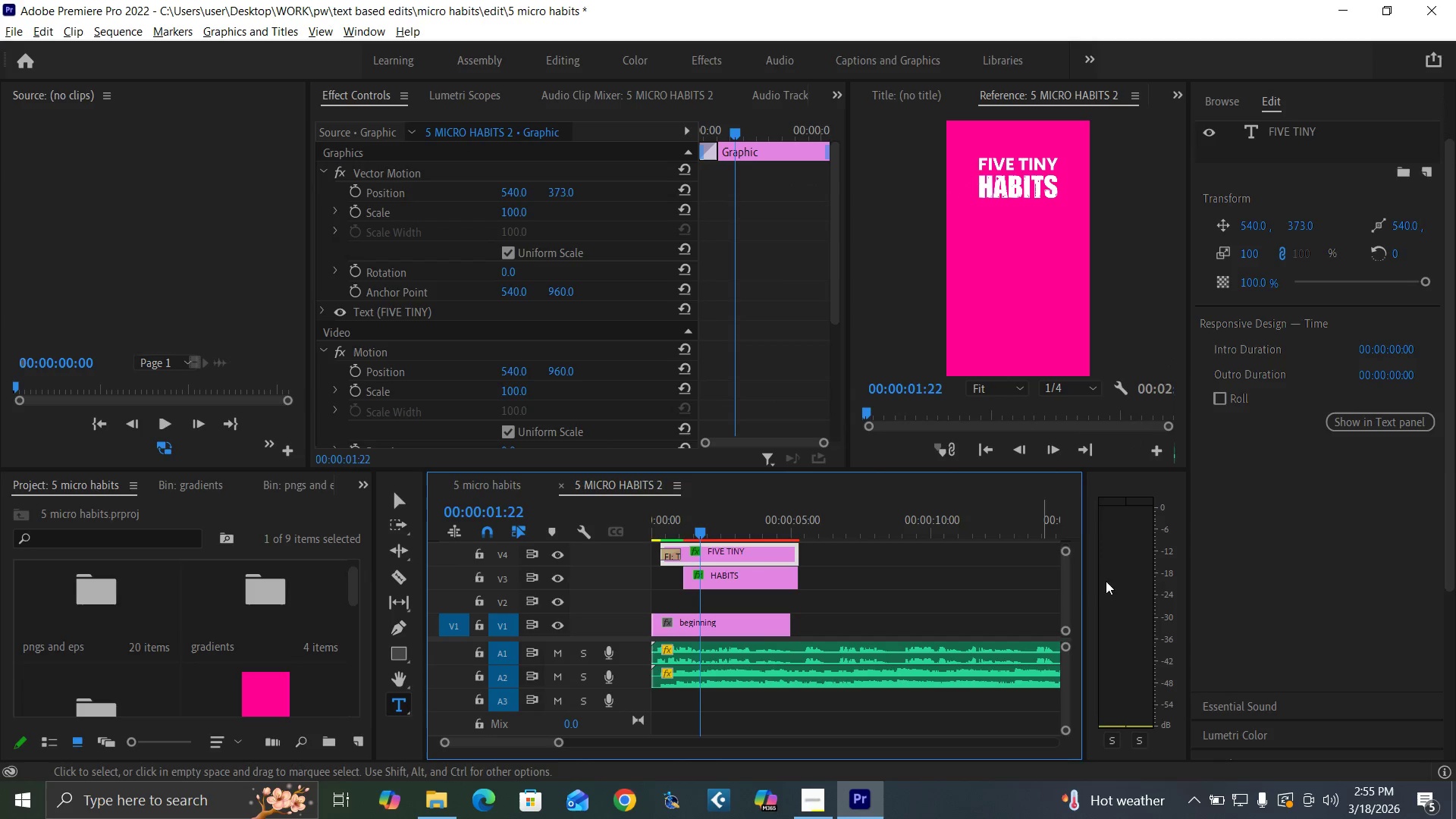 
hold_key(key=AltLeft, duration=1.02)
 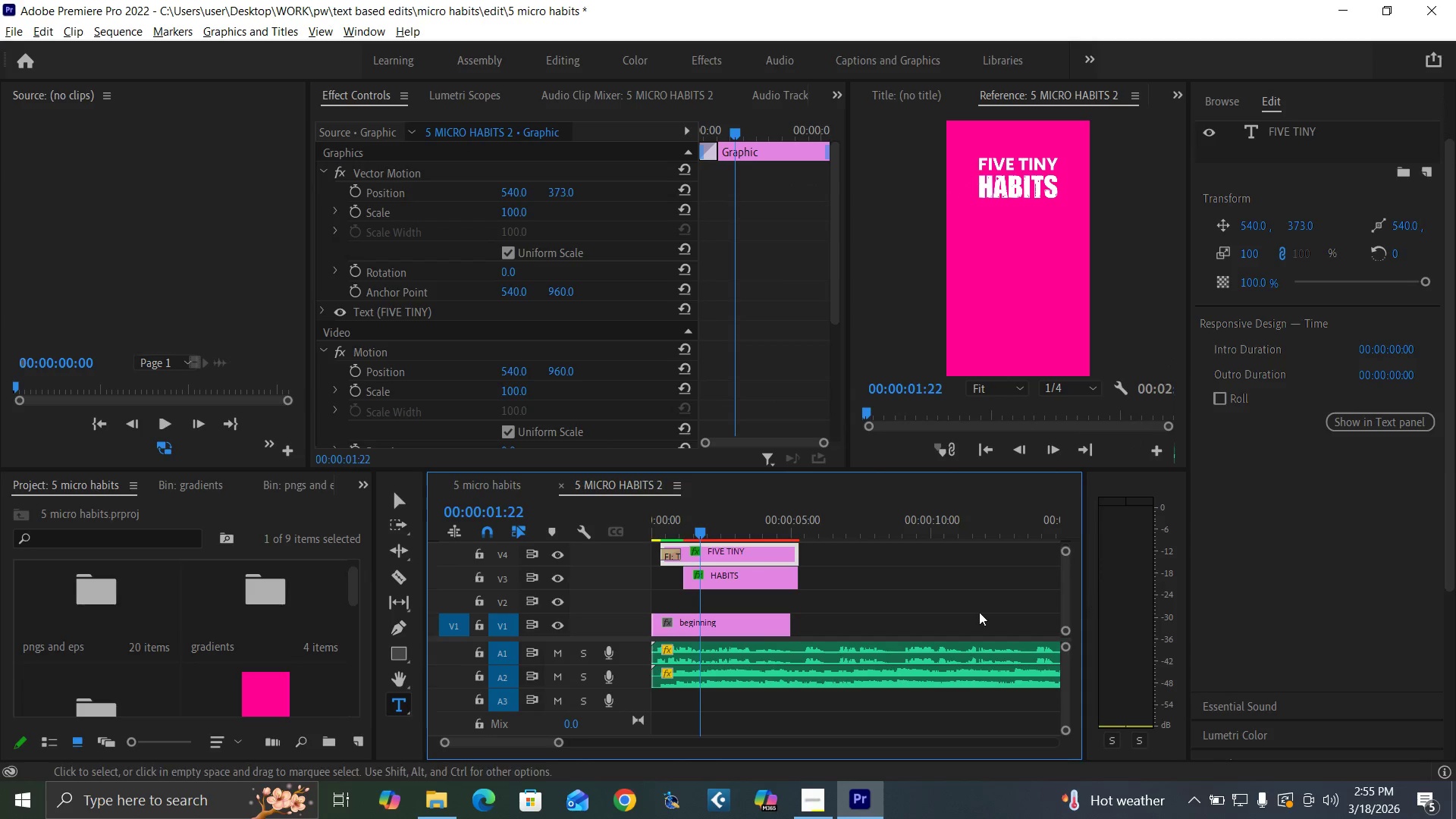 
key(Control+Z)
 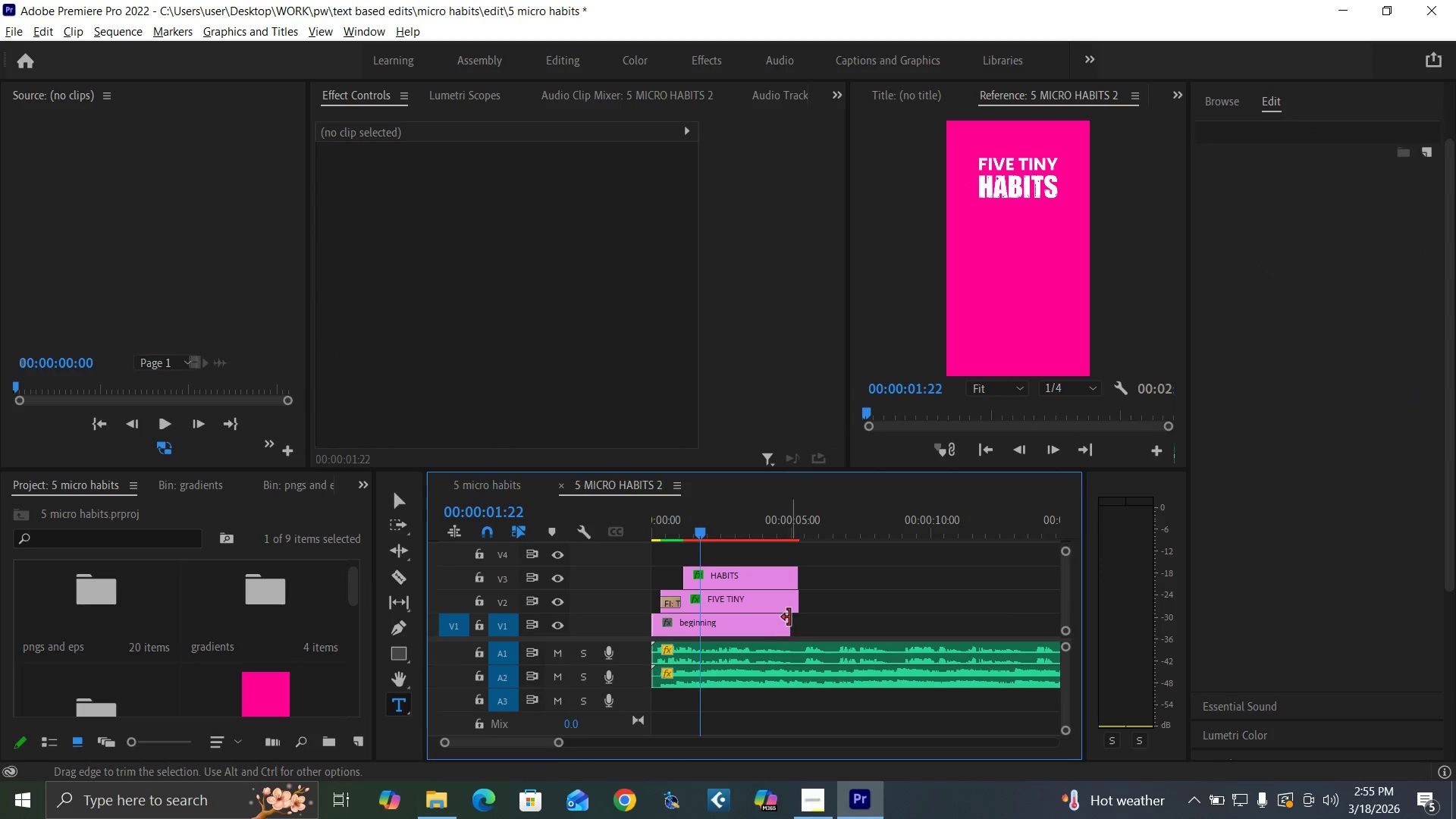 
left_click([786, 606])
 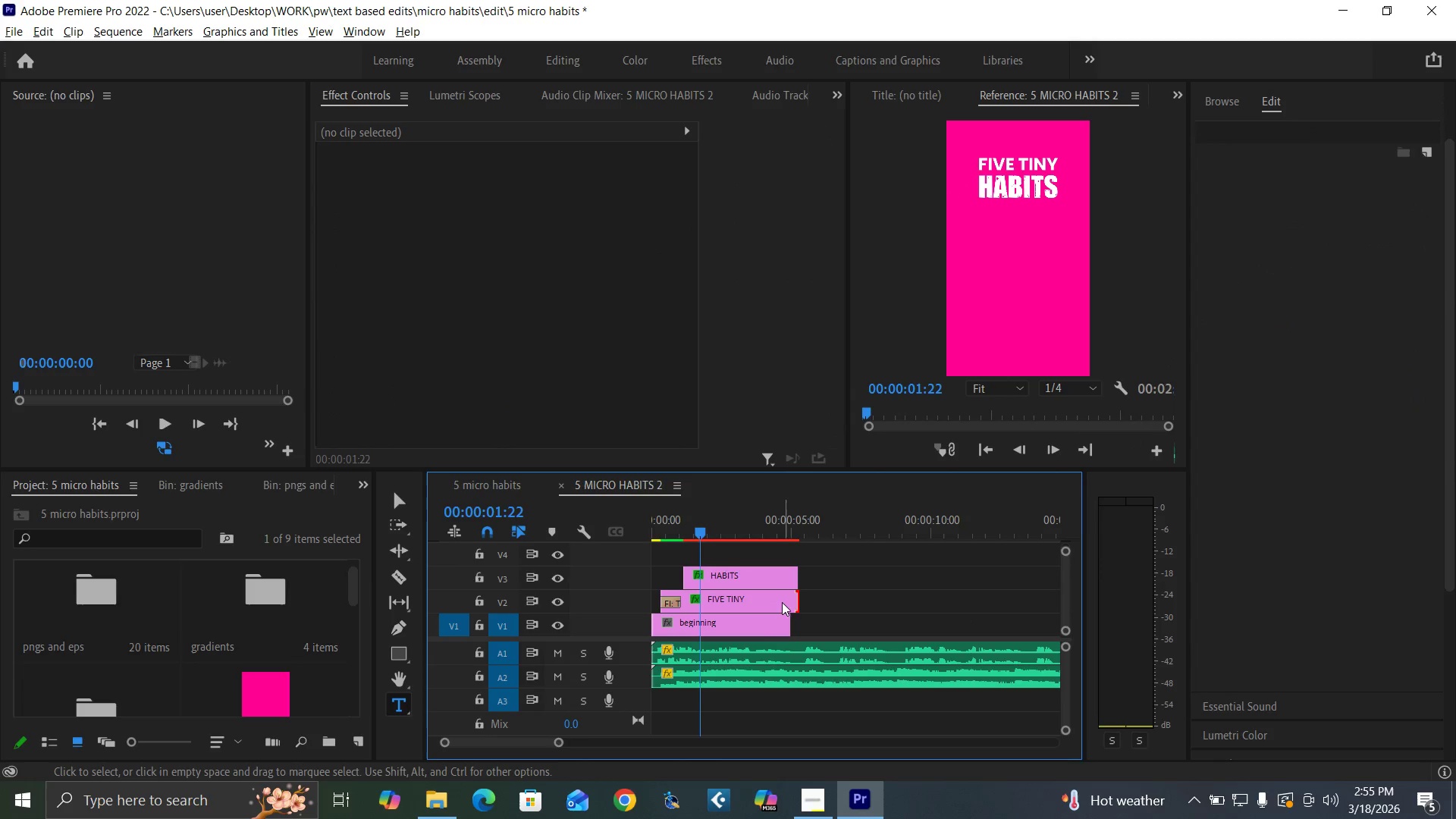 
double_click([777, 600])
 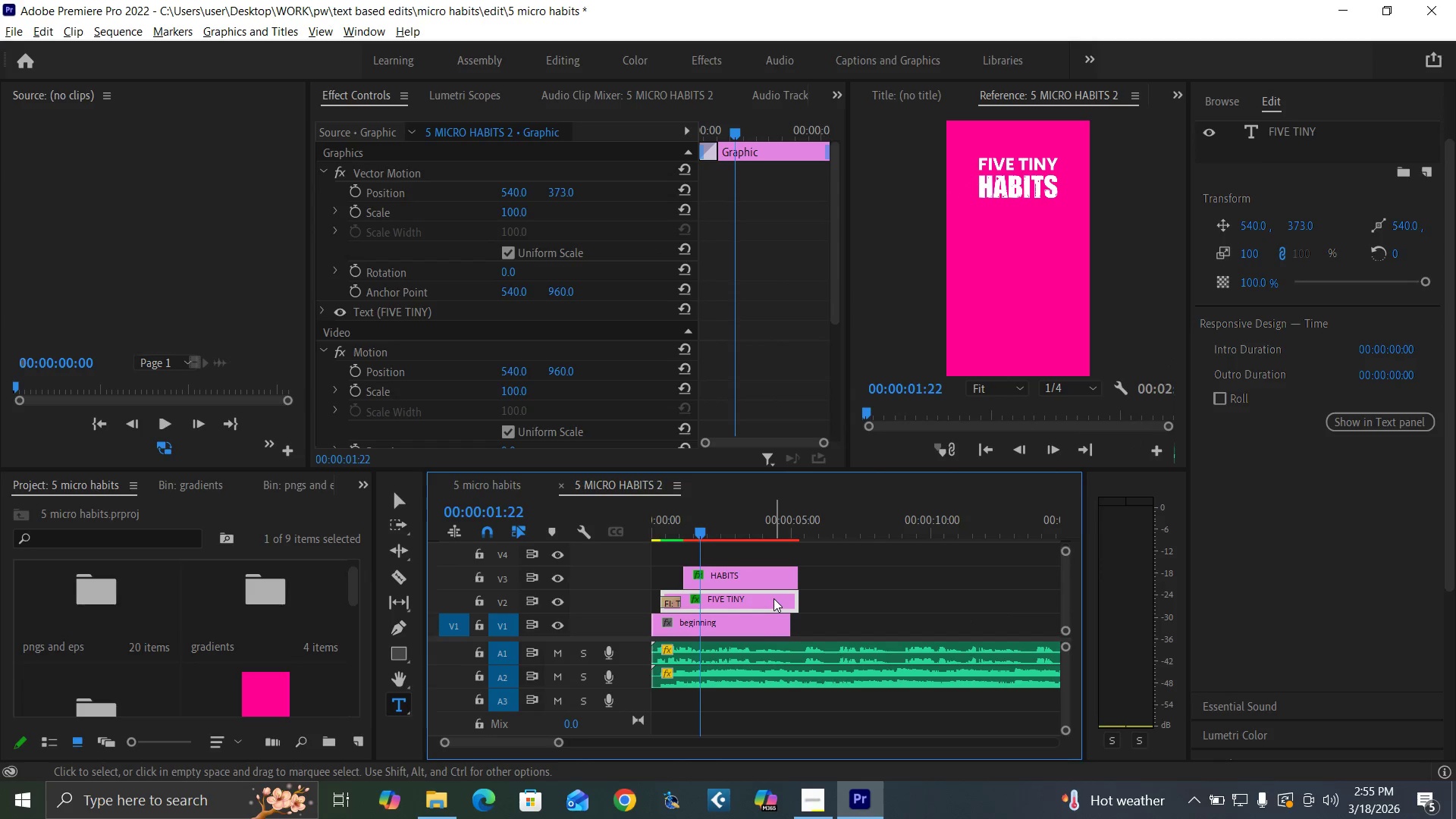 
hold_key(key=AltLeft, duration=1.5)
left_click_drag(start_coordinate=[774, 598], to_coordinate=[770, 556])
 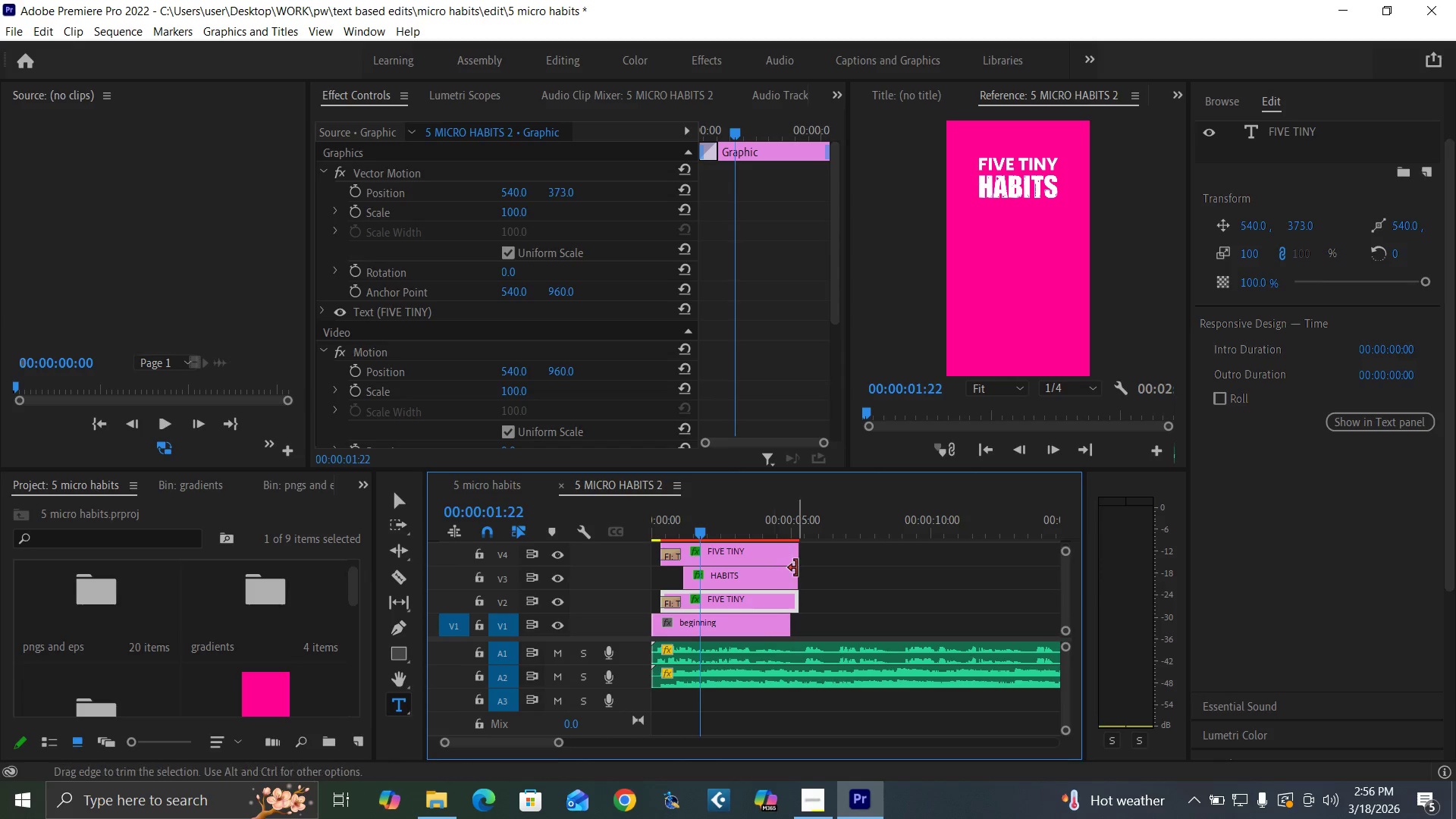 
key(Alt+AltLeft)
 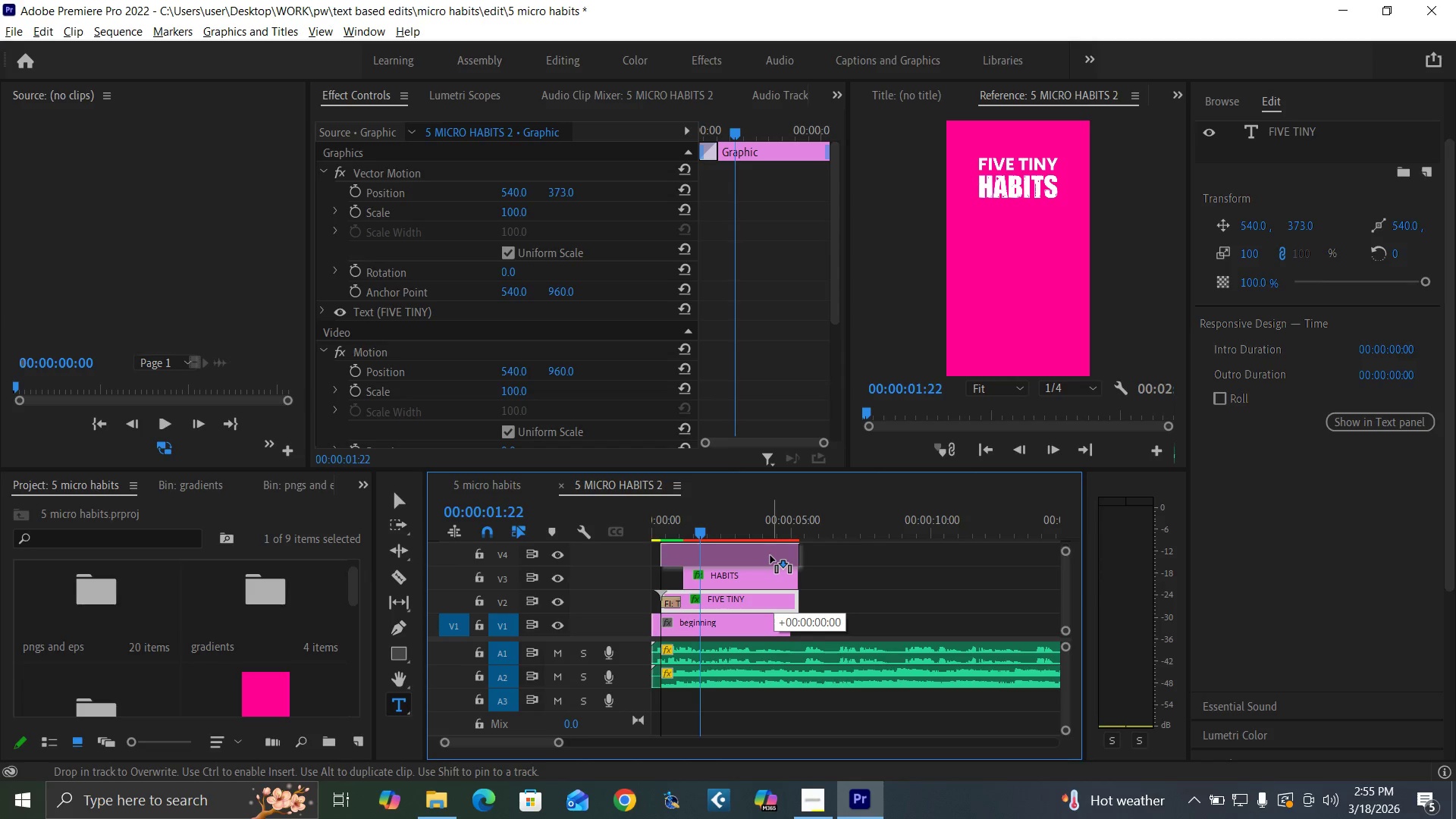 
key(Alt+AltLeft)
 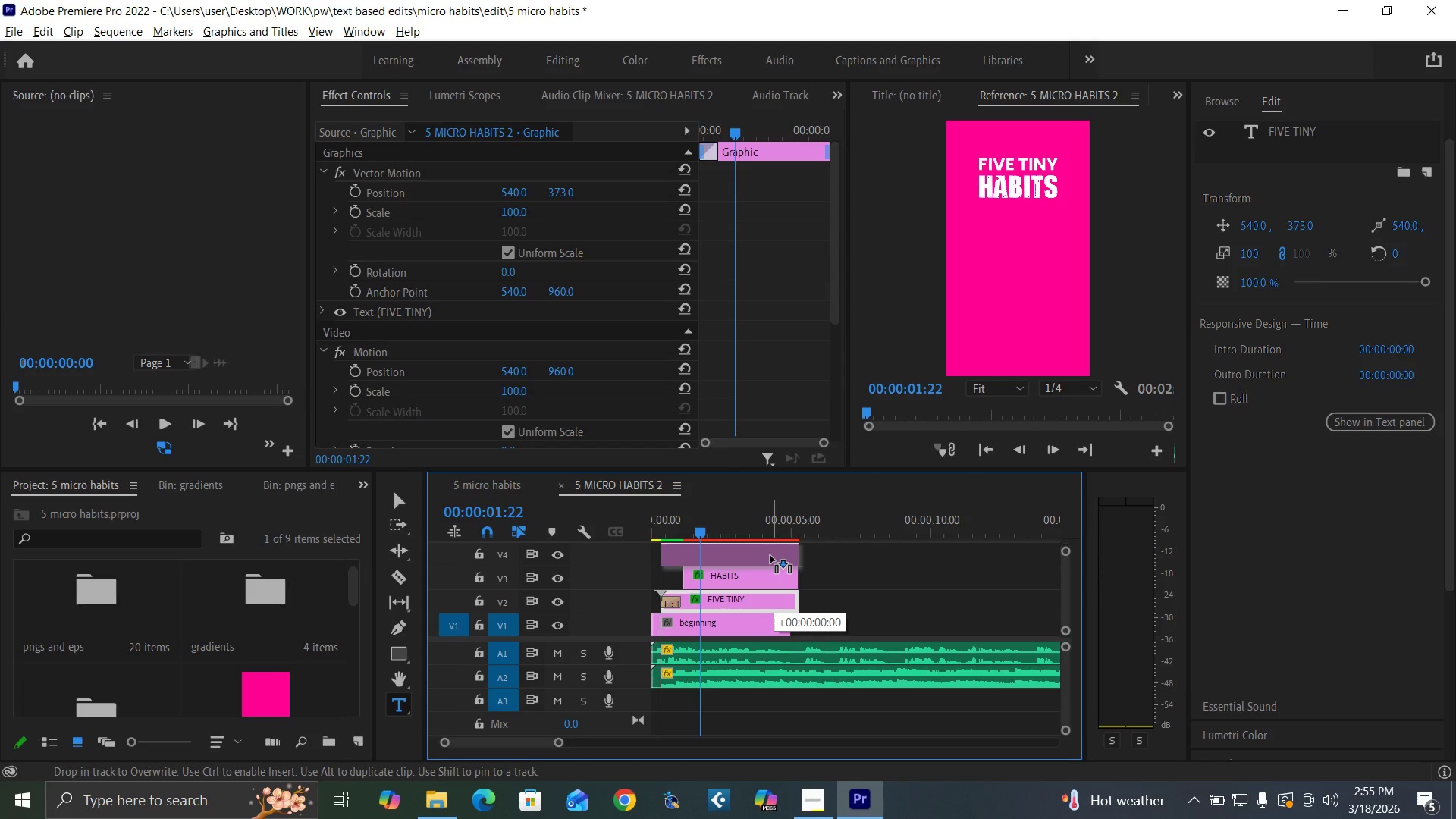 
key(Alt+AltLeft)
 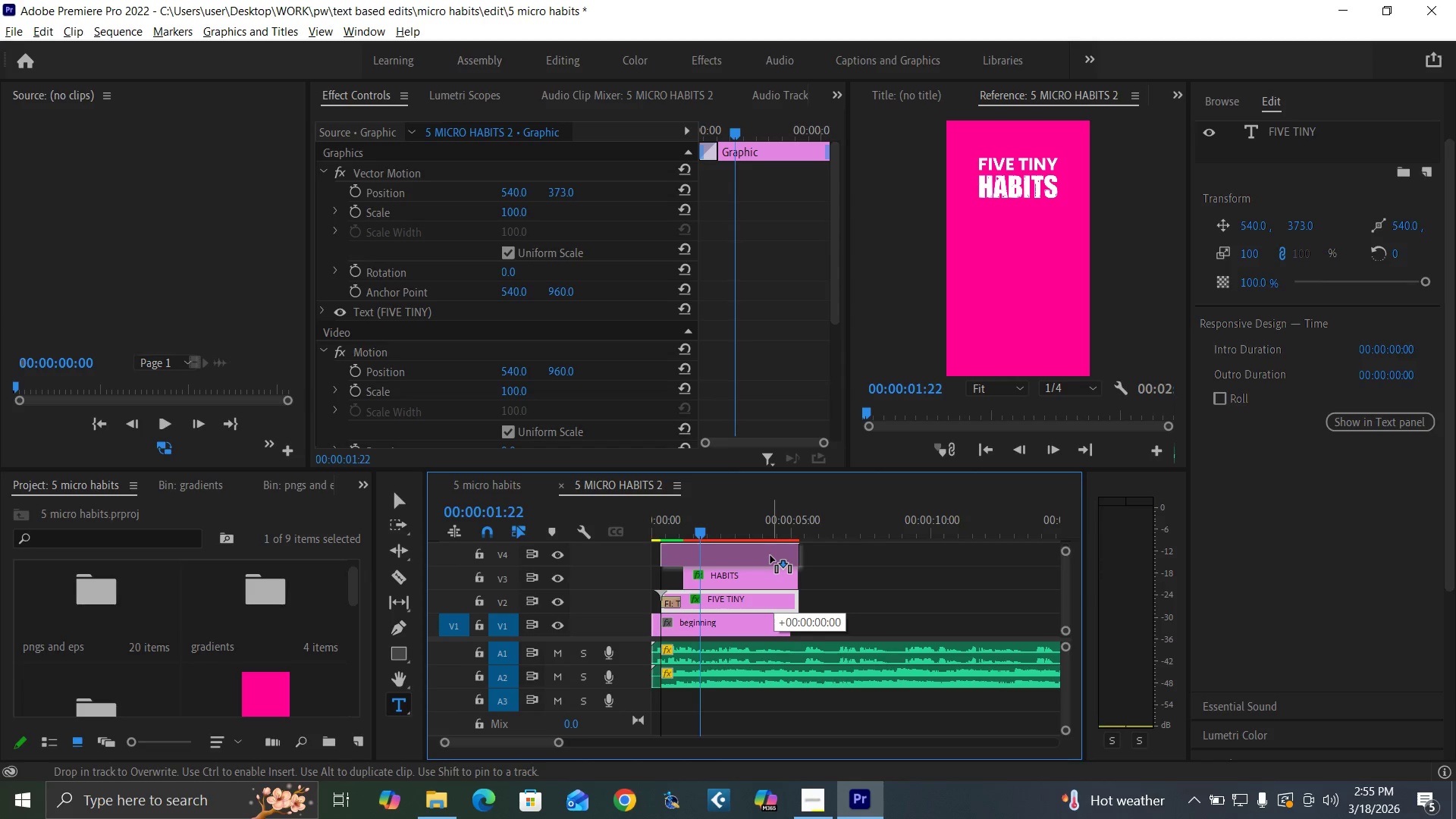 
key(Alt+AltLeft)
 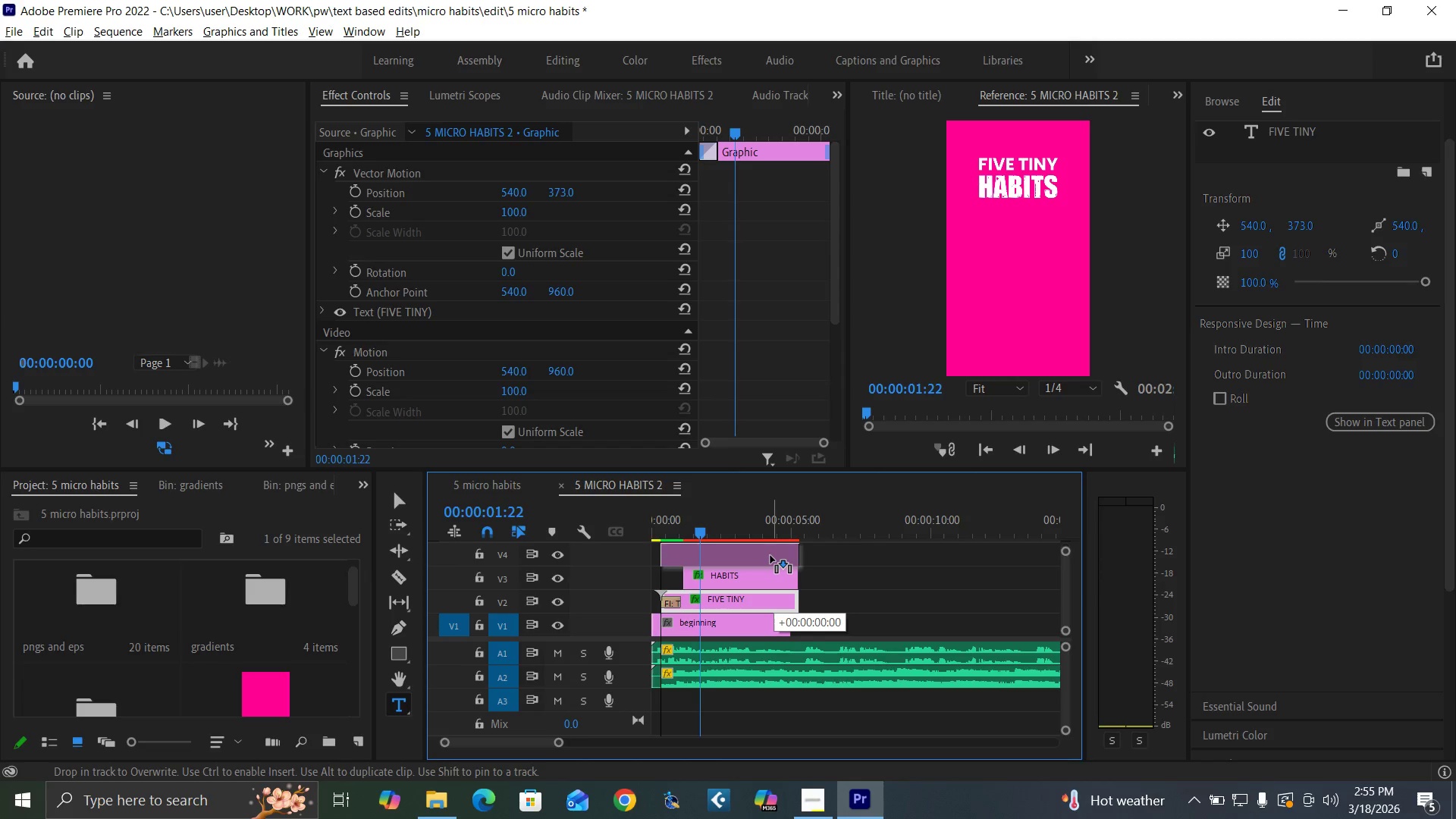 
key(Alt+AltLeft)
 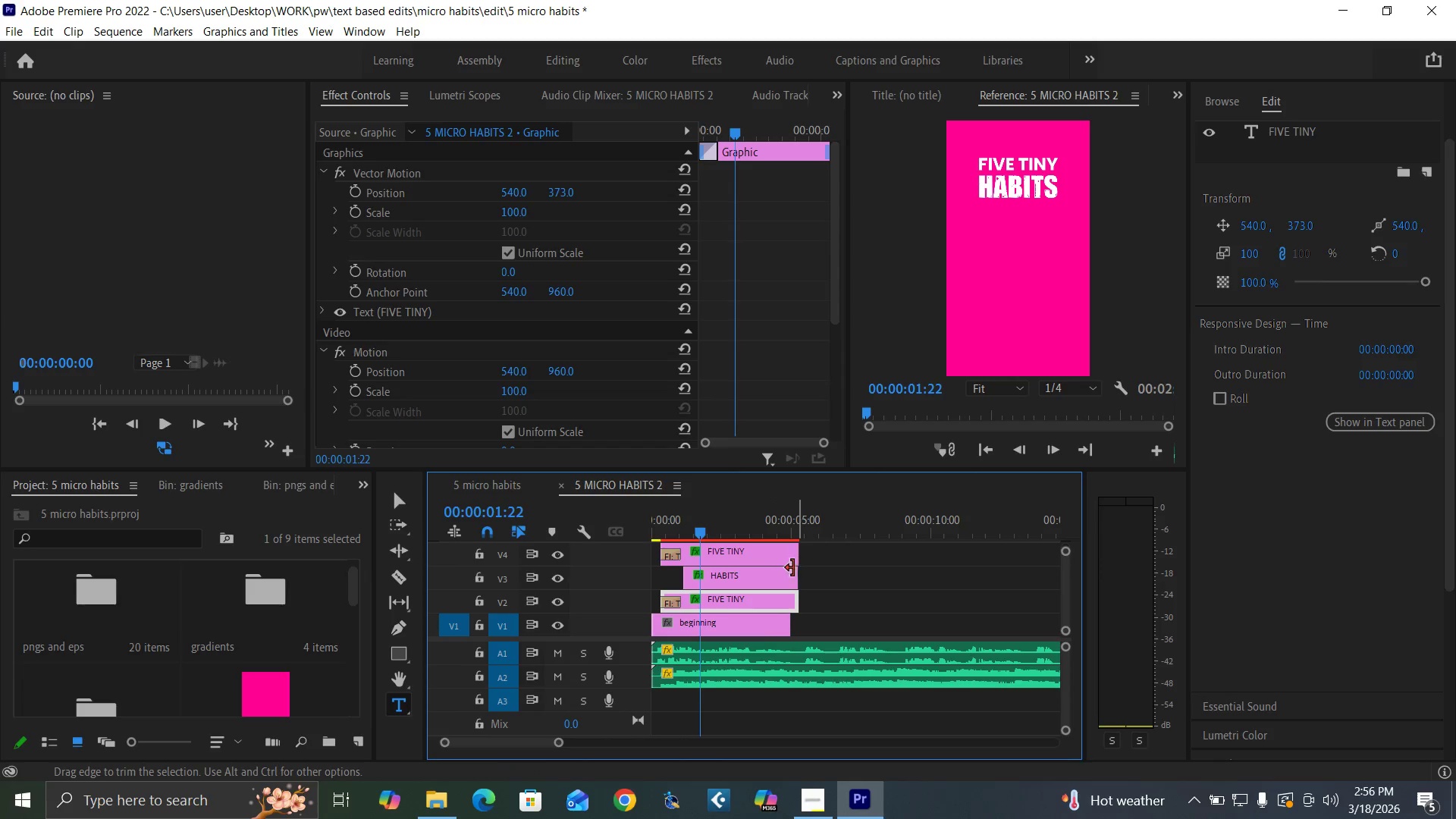 
left_click([774, 557])
 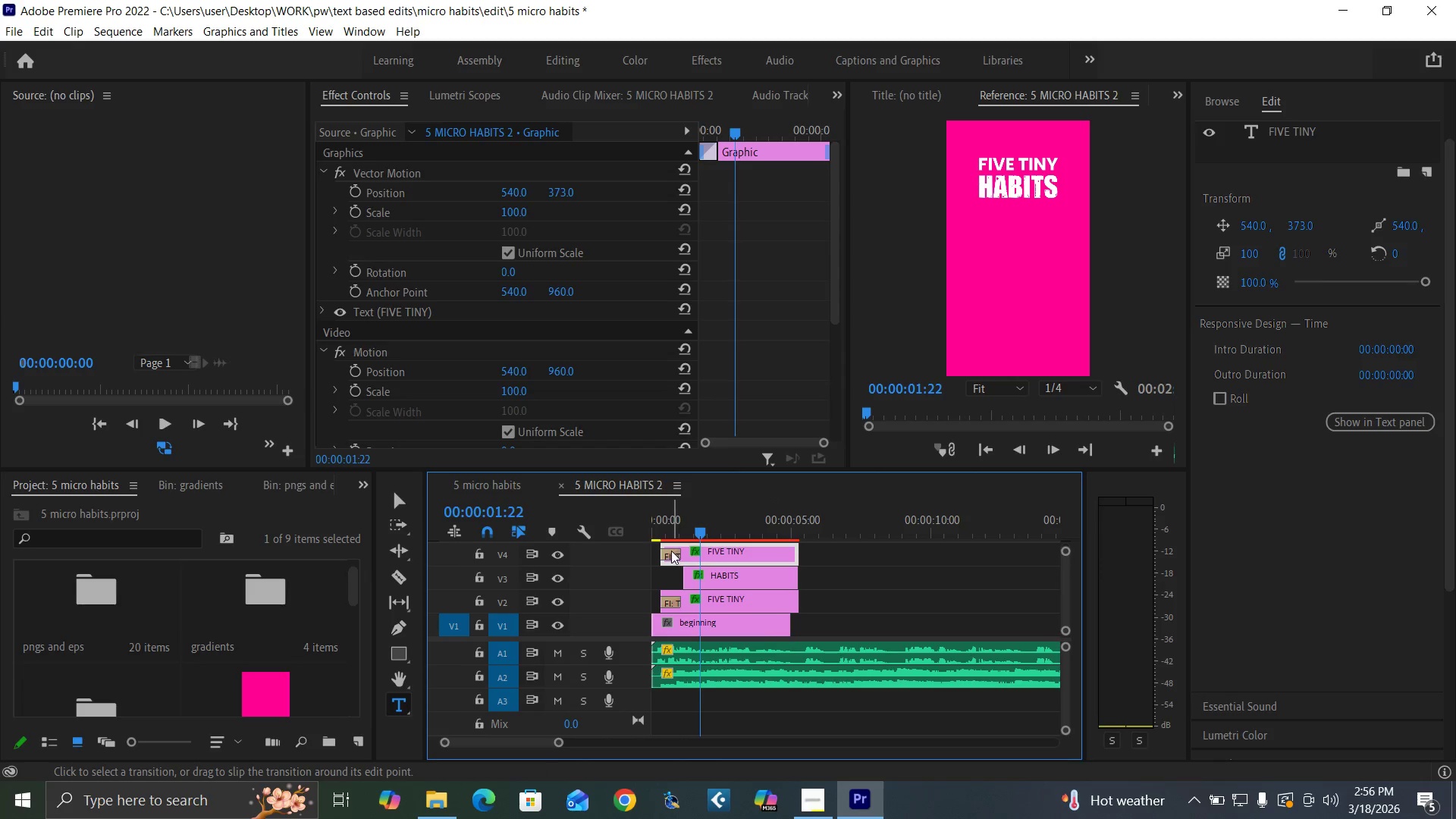 
left_click([670, 551])
 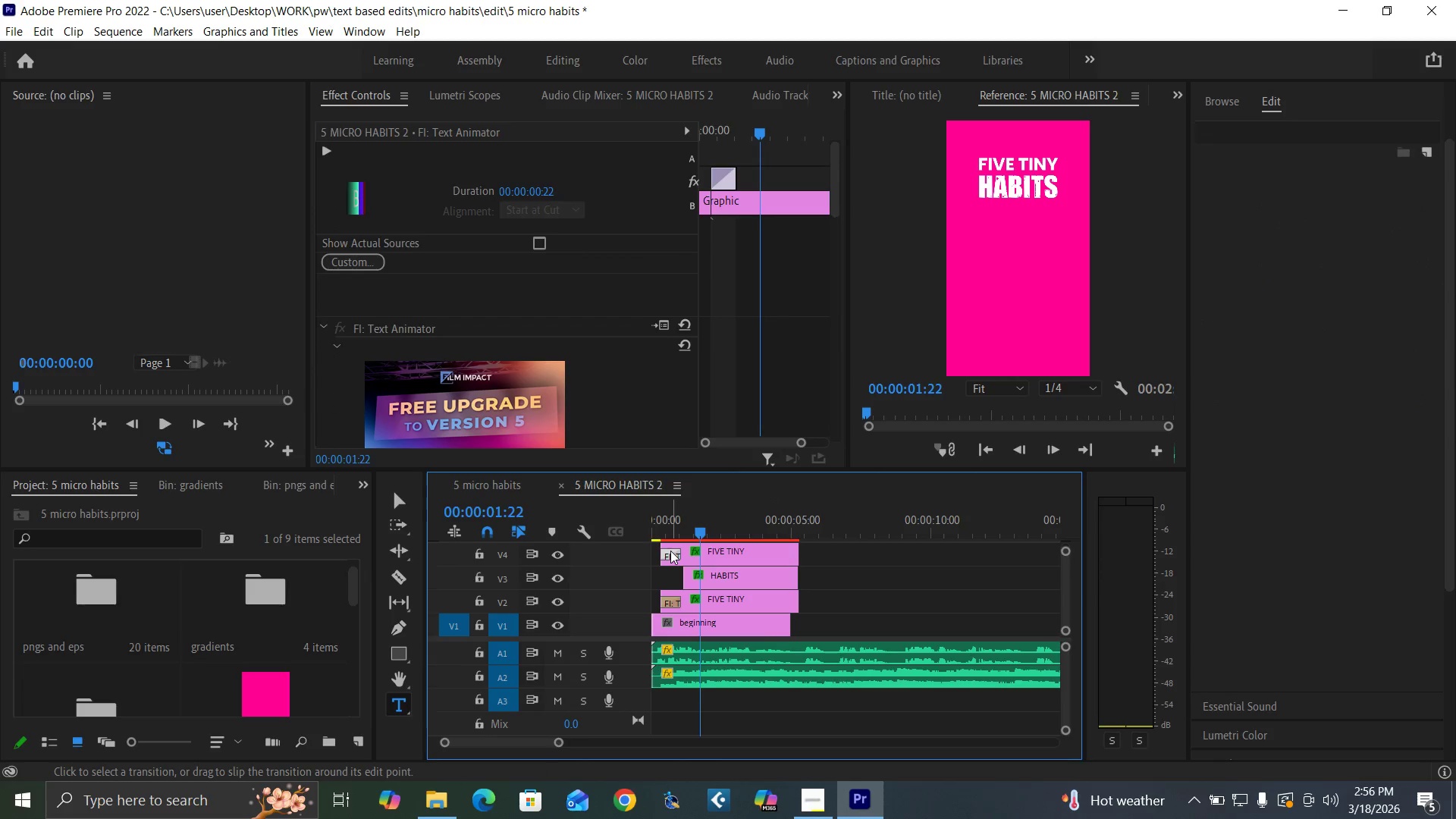 
key(Delete)
 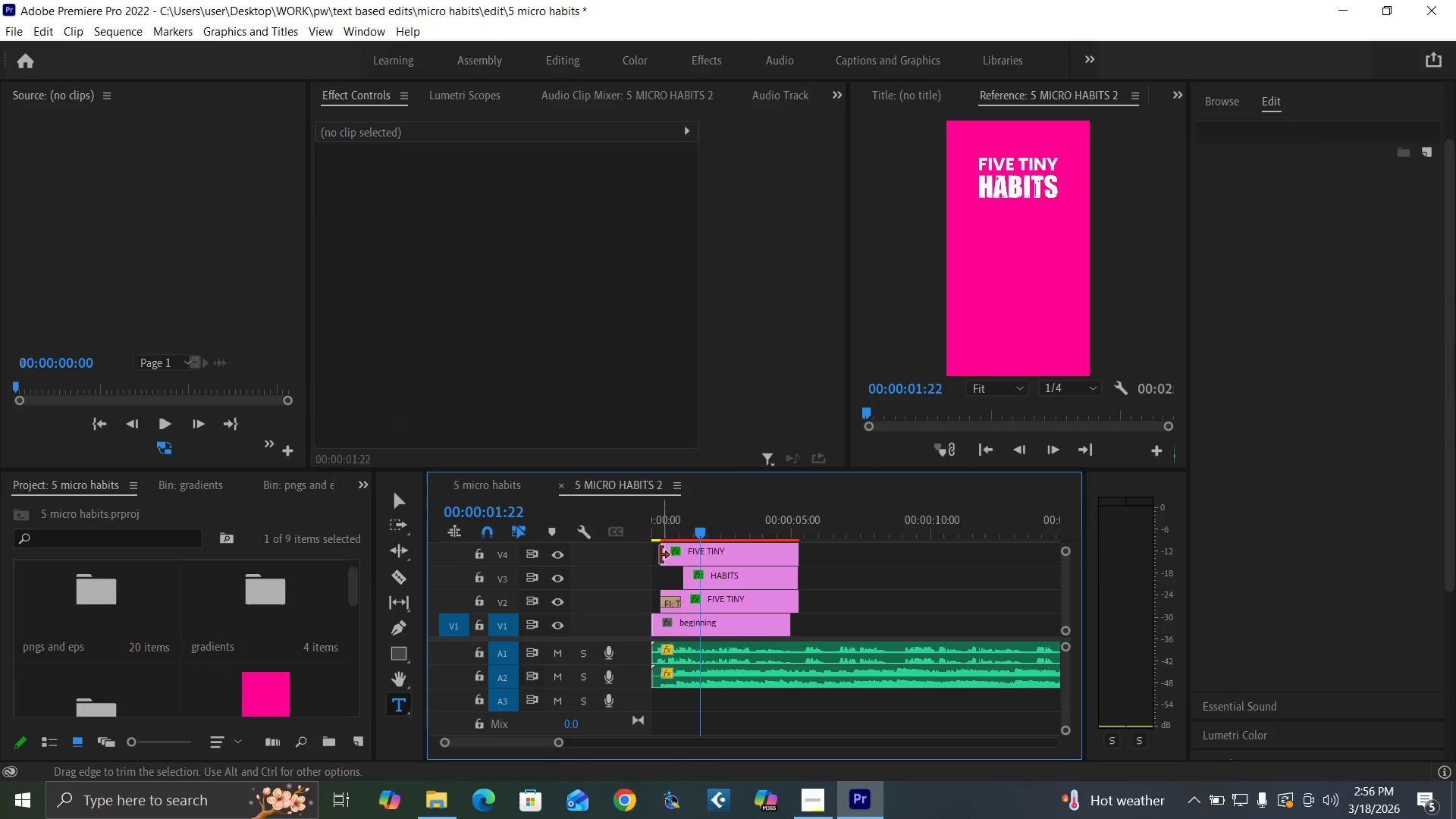 
left_click_drag(start_coordinate=[661, 555], to_coordinate=[703, 569])
 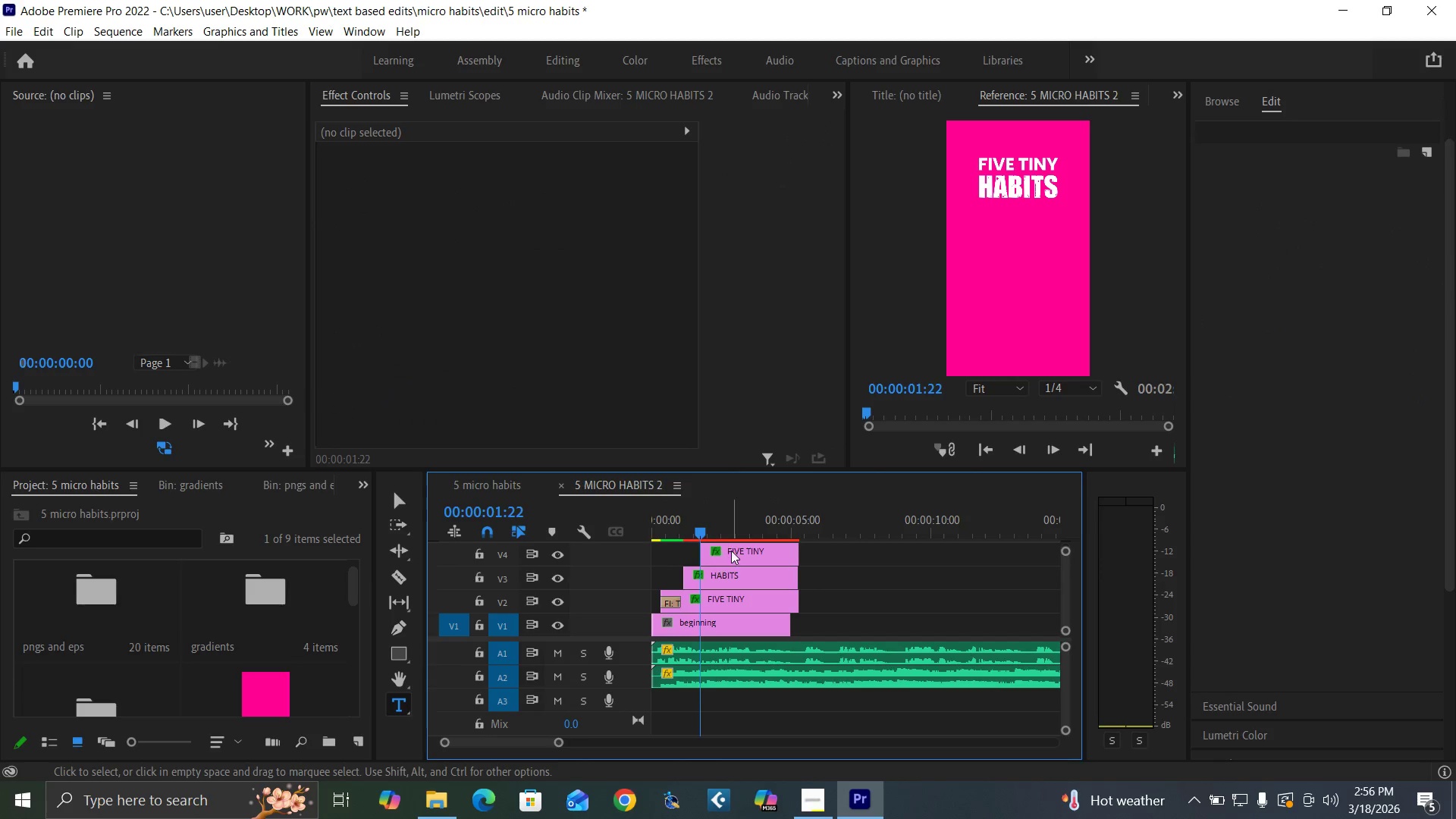 
left_click([731, 551])
 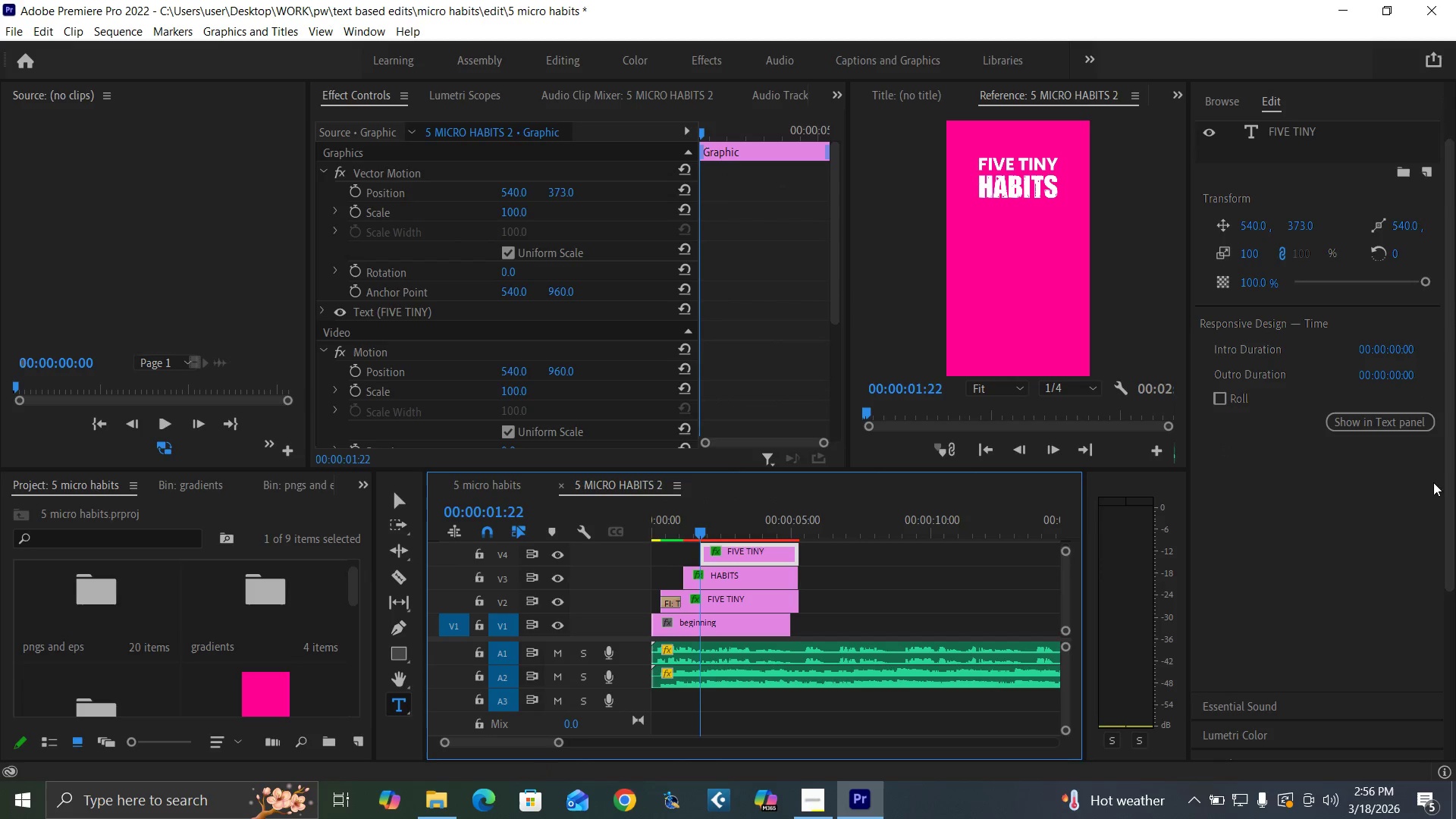 
left_click_drag(start_coordinate=[1448, 500], to_coordinate=[1448, 416])
 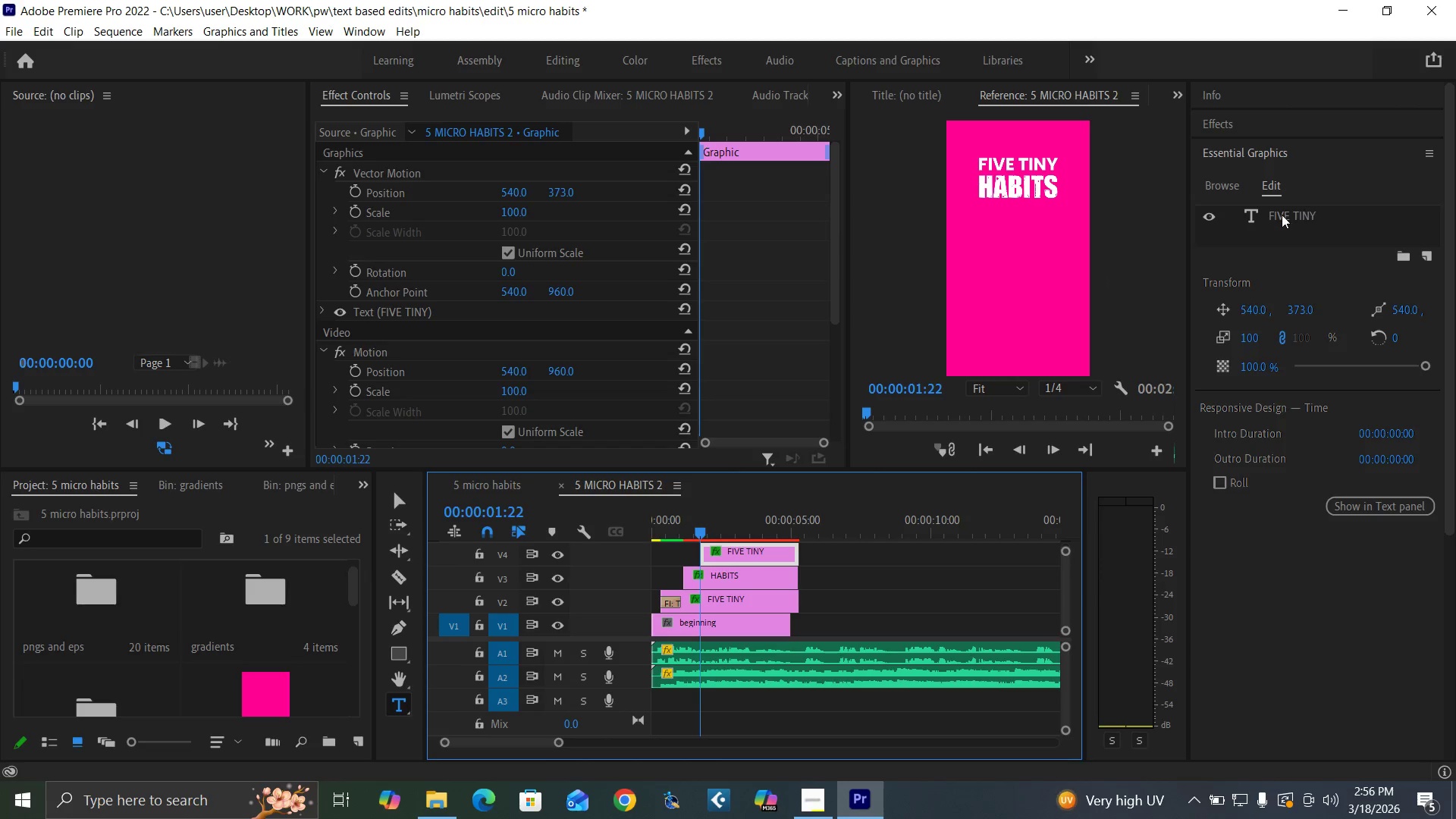 
wait(6.52)
 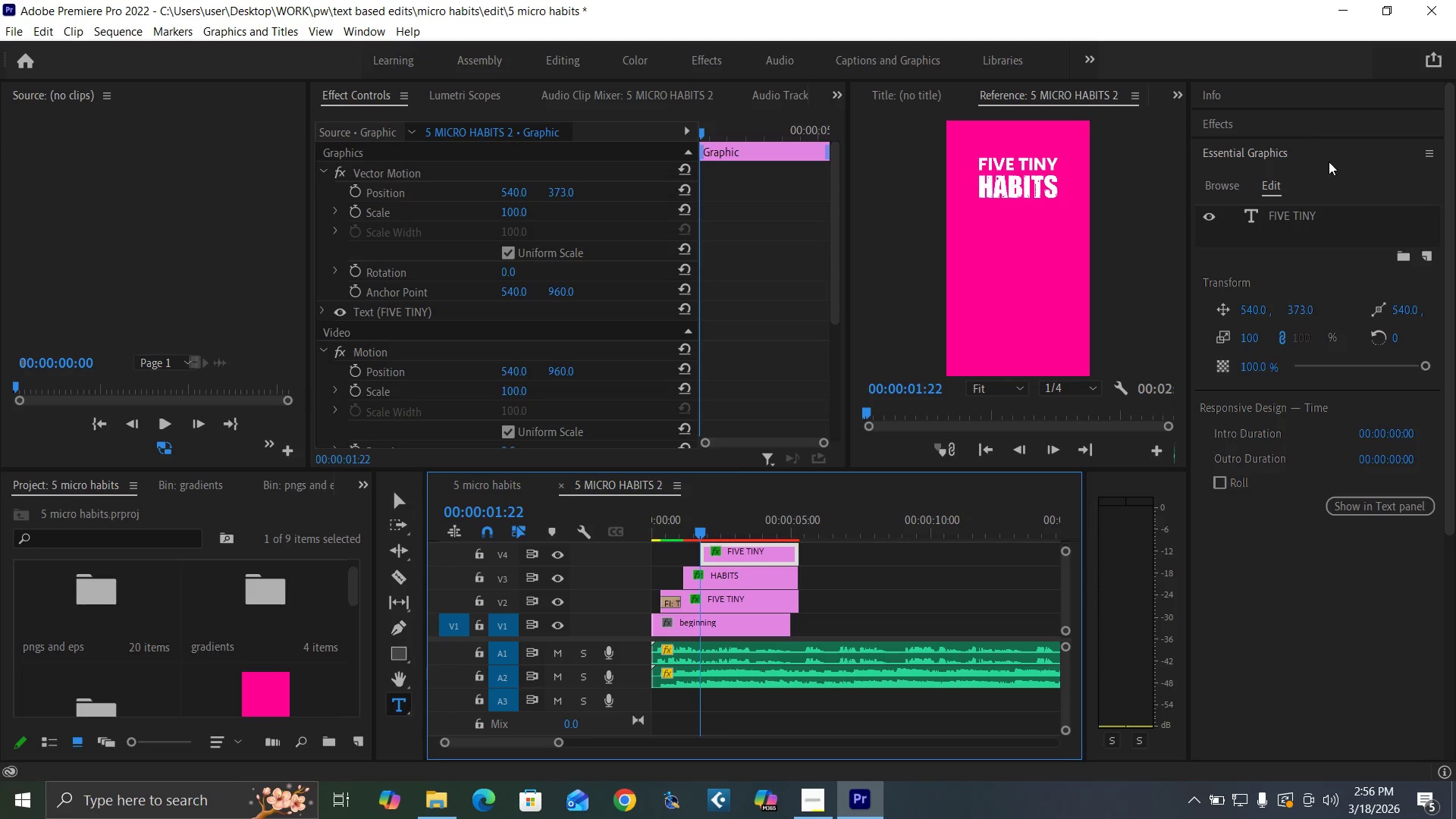 
left_click([714, 534])
 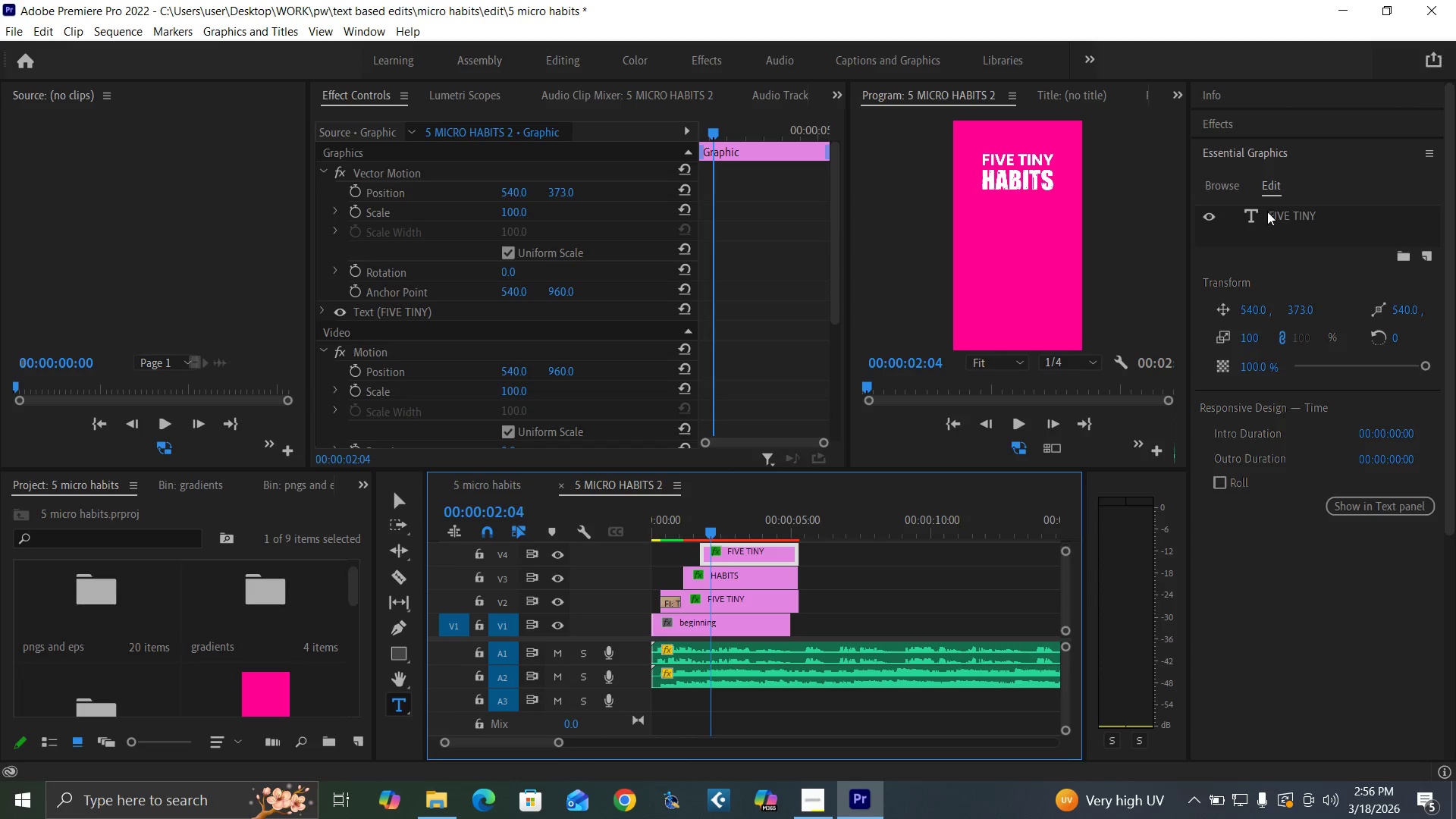 
double_click([1282, 212])
 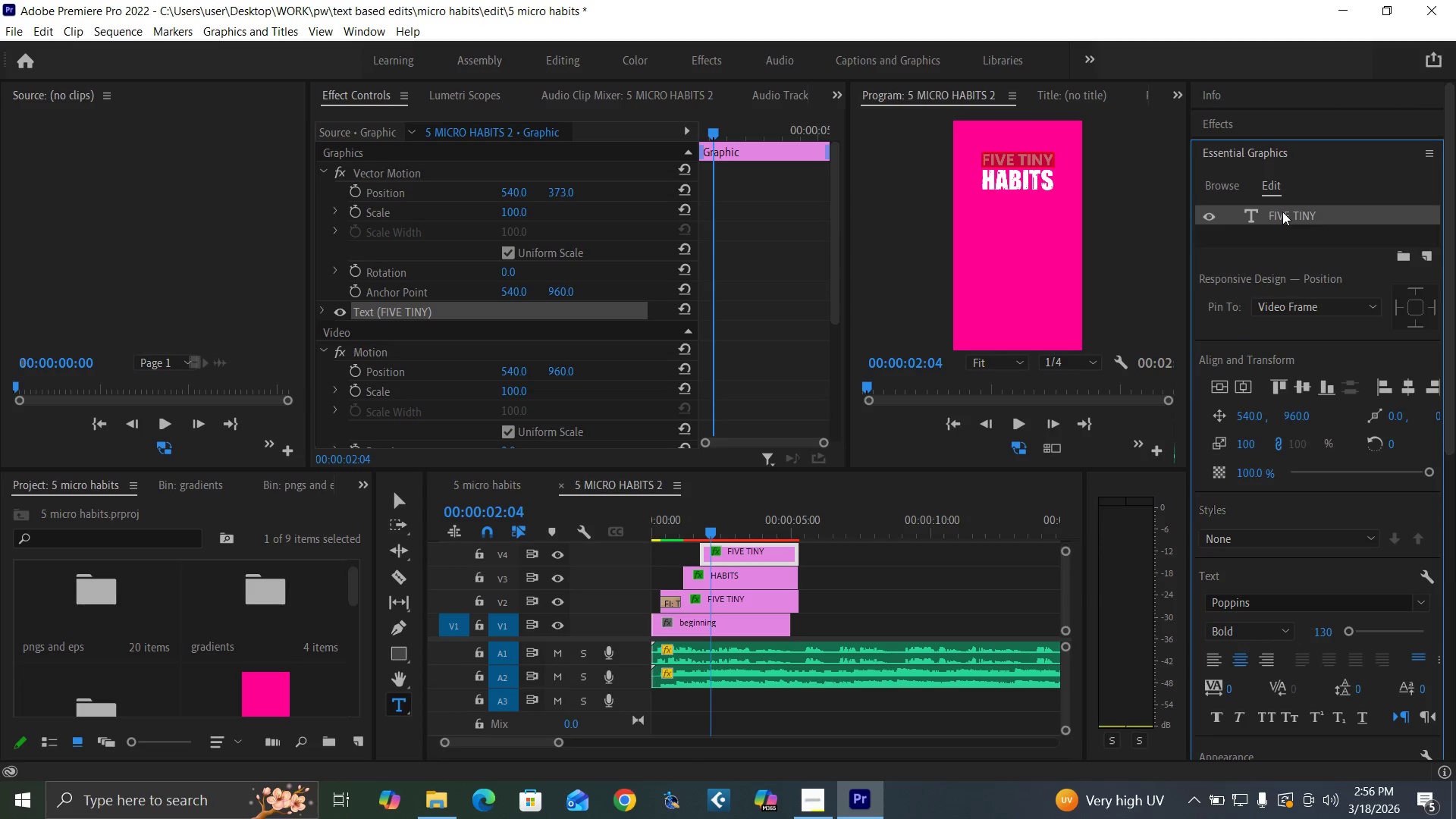 
triple_click([1282, 212])
 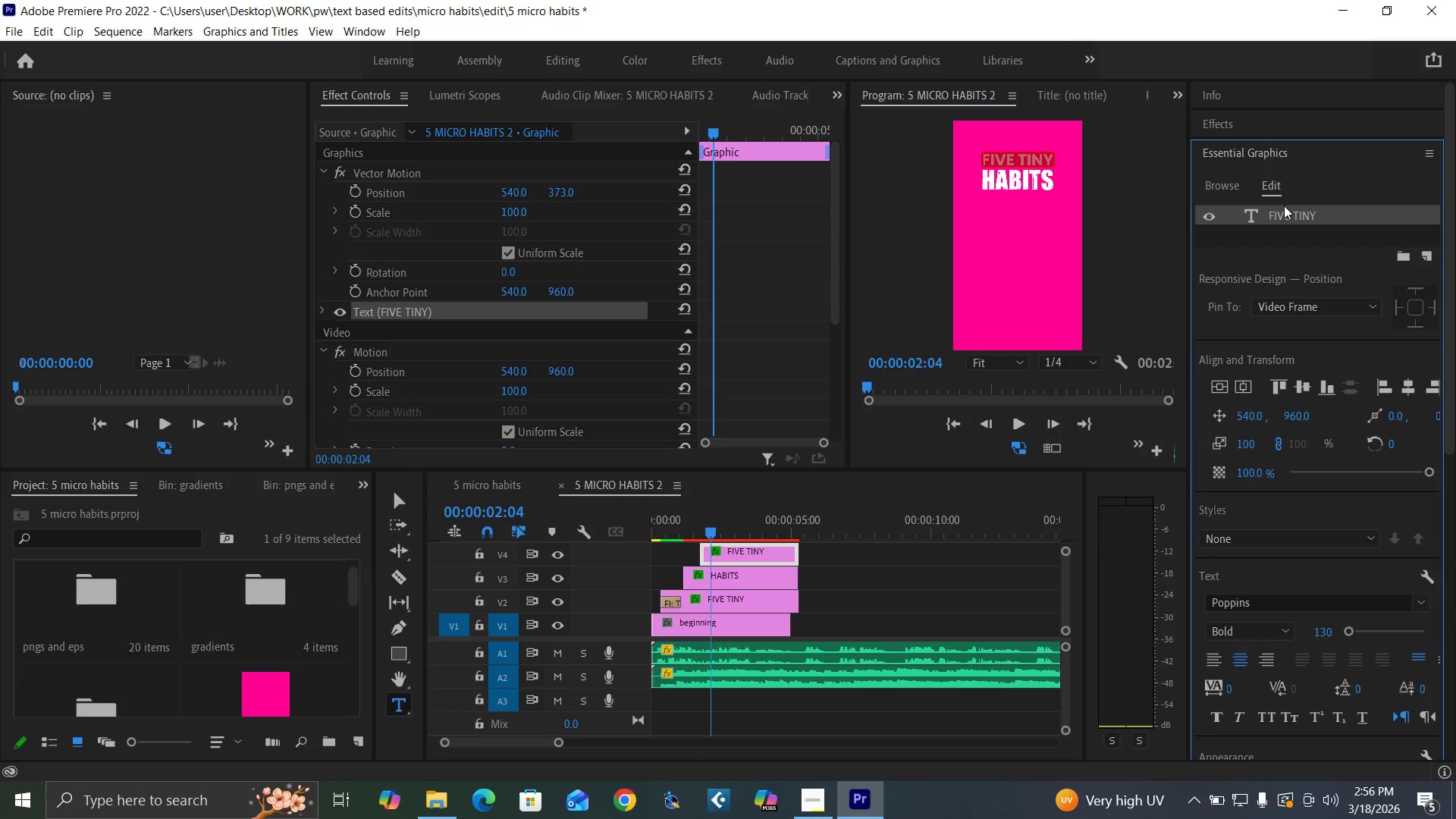 
type(THAT CAN)
 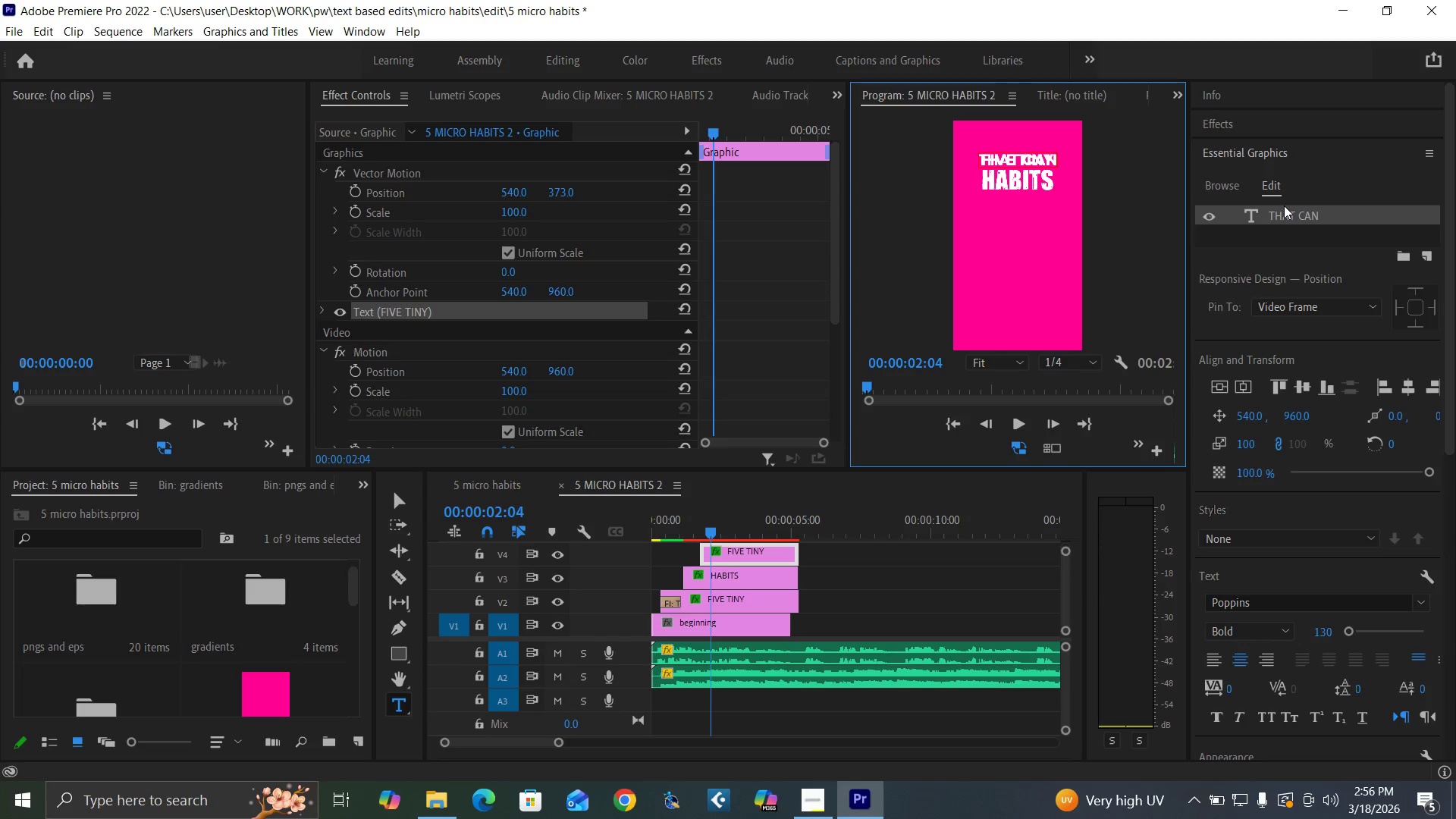 
key(Enter)
 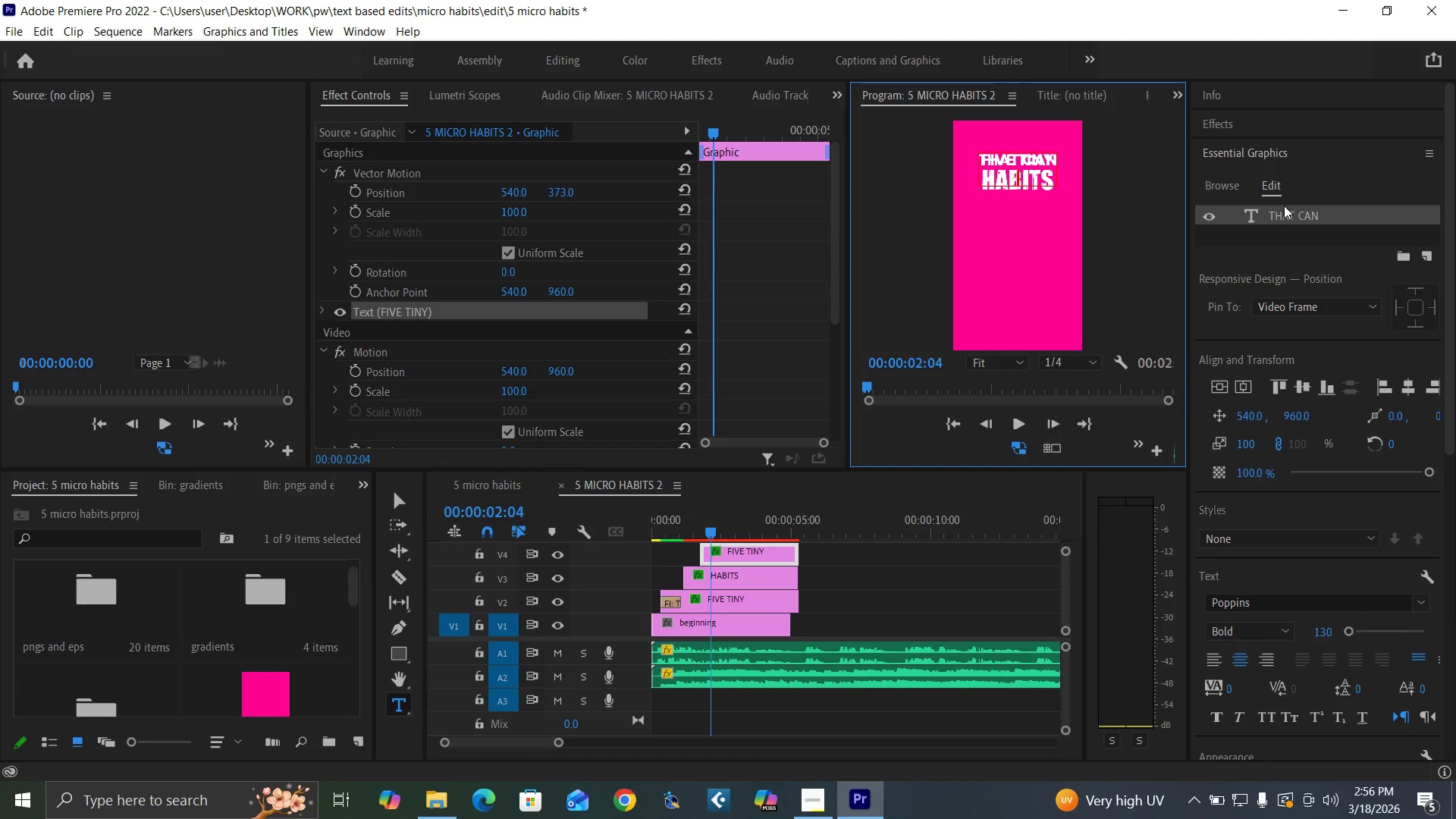 
type(COMPLETELY)
 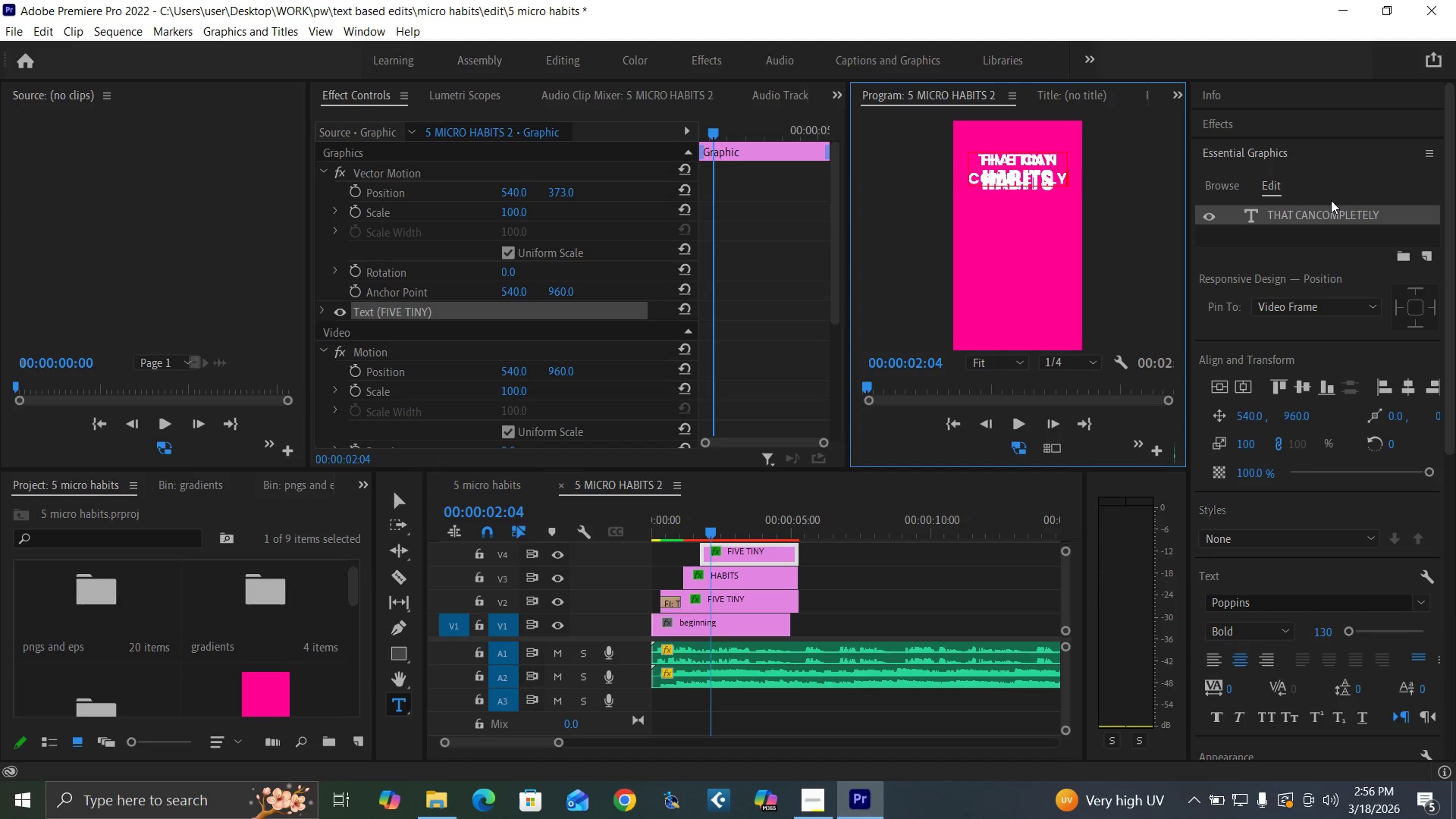 
double_click([1332, 209])
 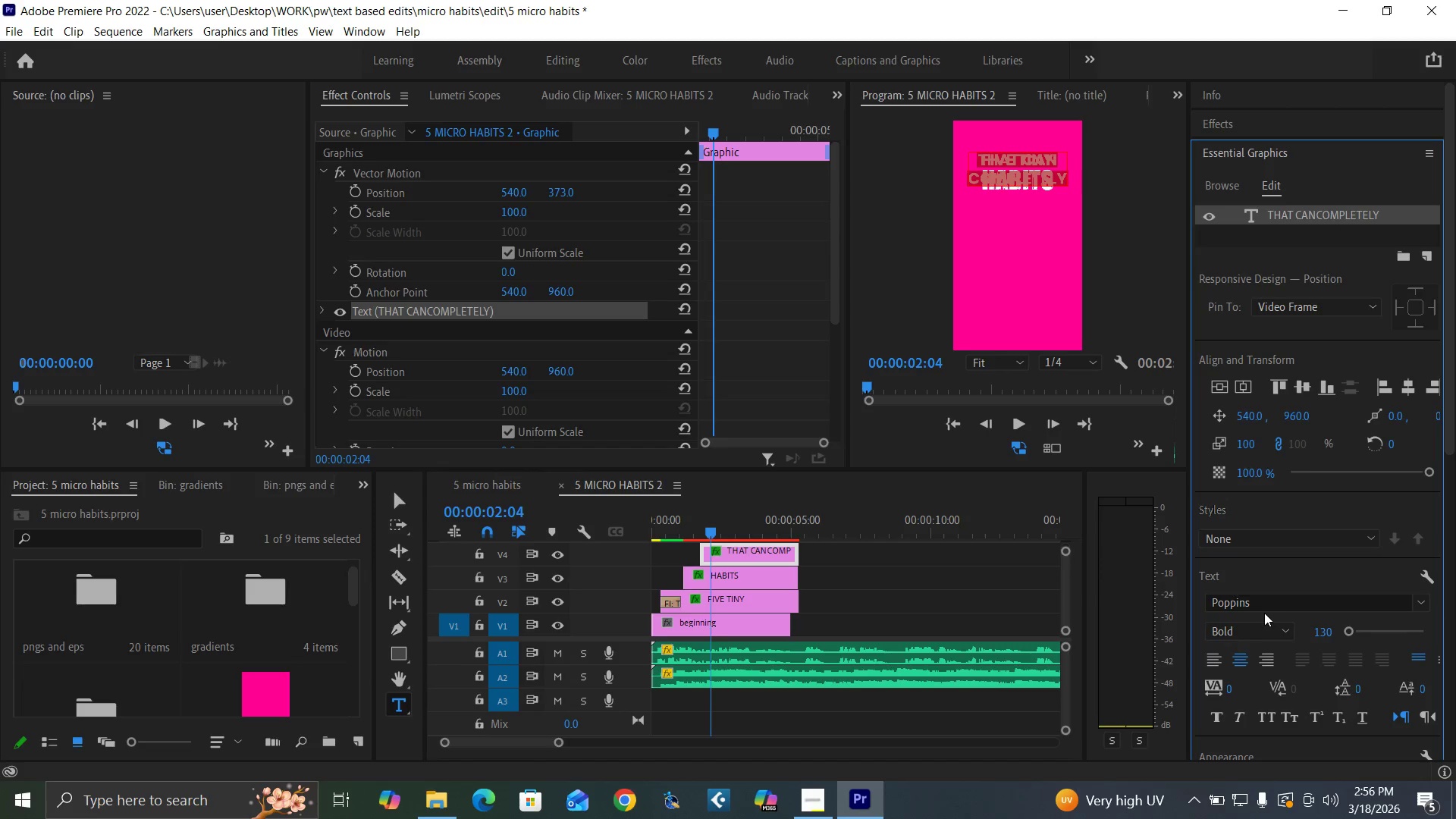 
double_click([1259, 605])
 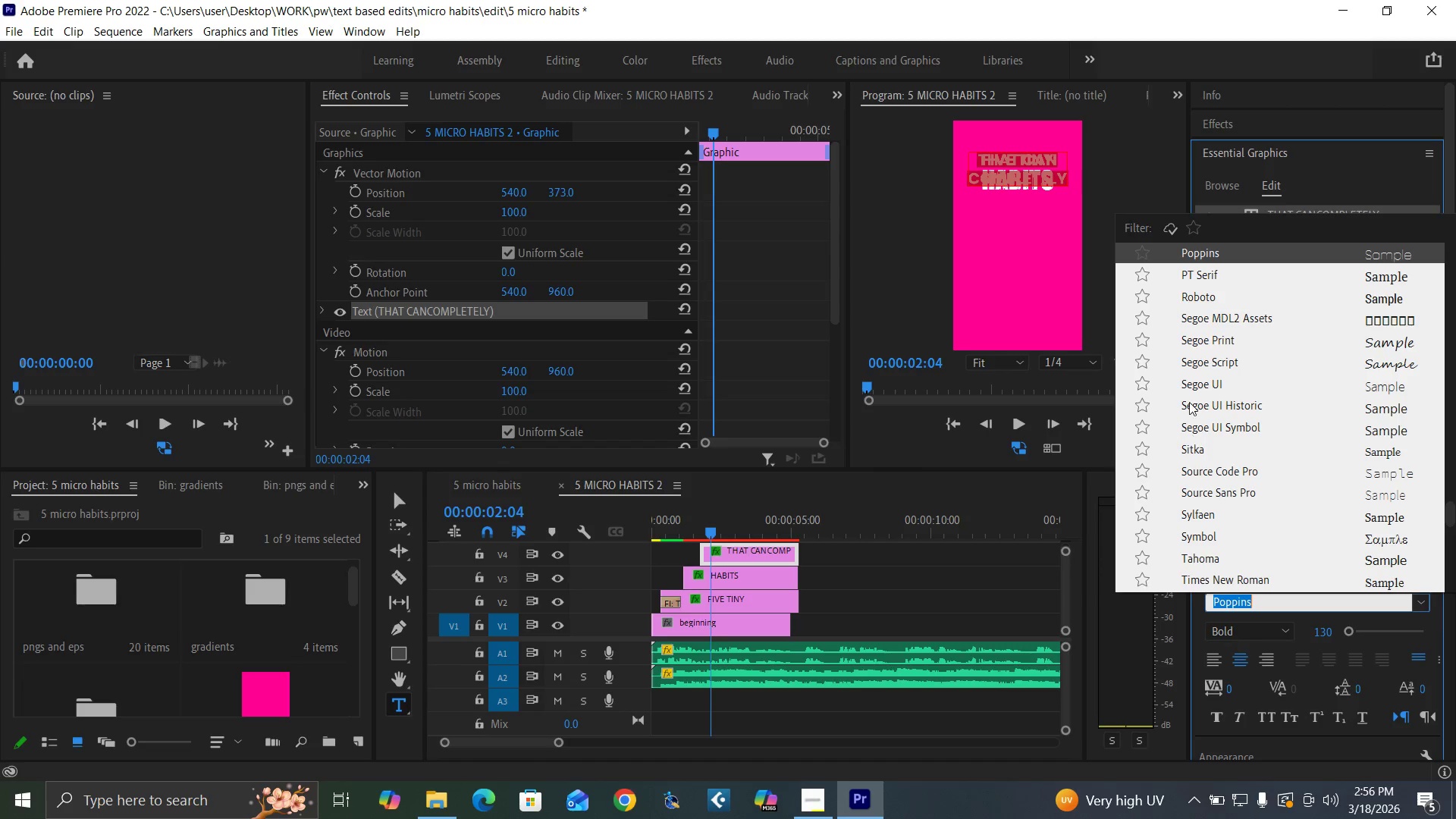 
scroll: coordinate [1262, 294], scroll_direction: up, amount: 63.0
 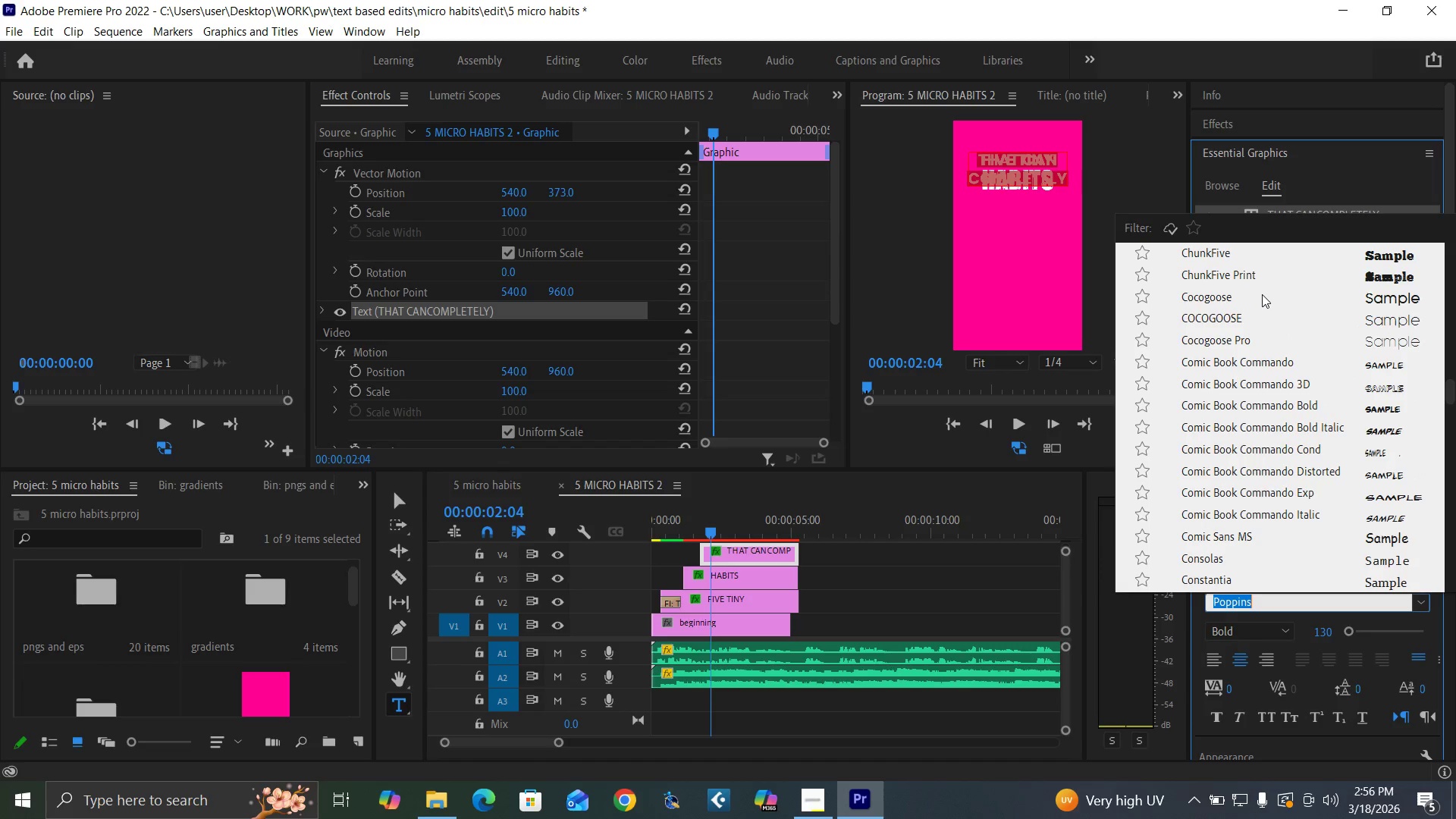 
scroll: coordinate [1172, 160], scroll_direction: up, amount: 27.0
 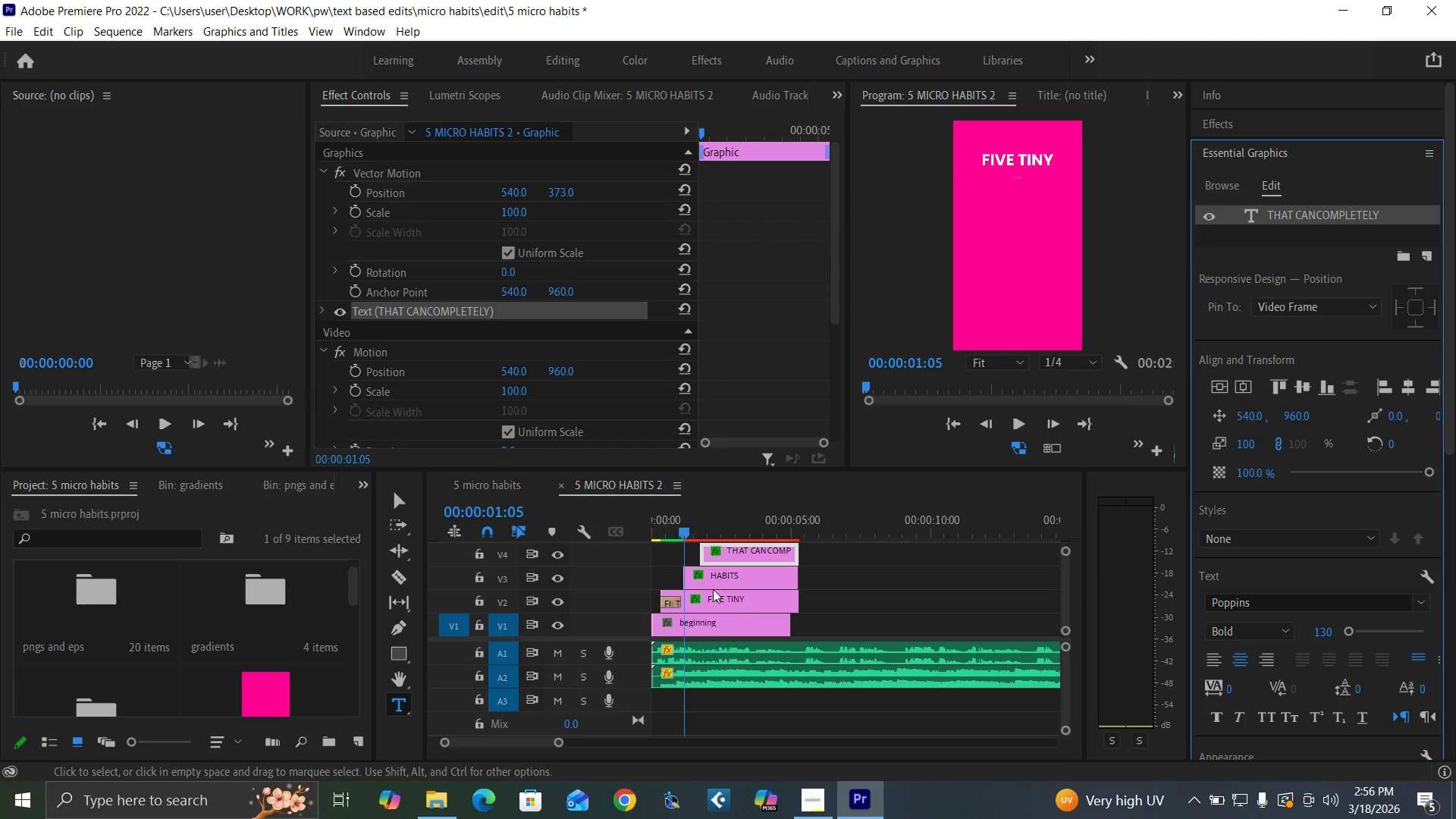 
left_click([726, 526])
 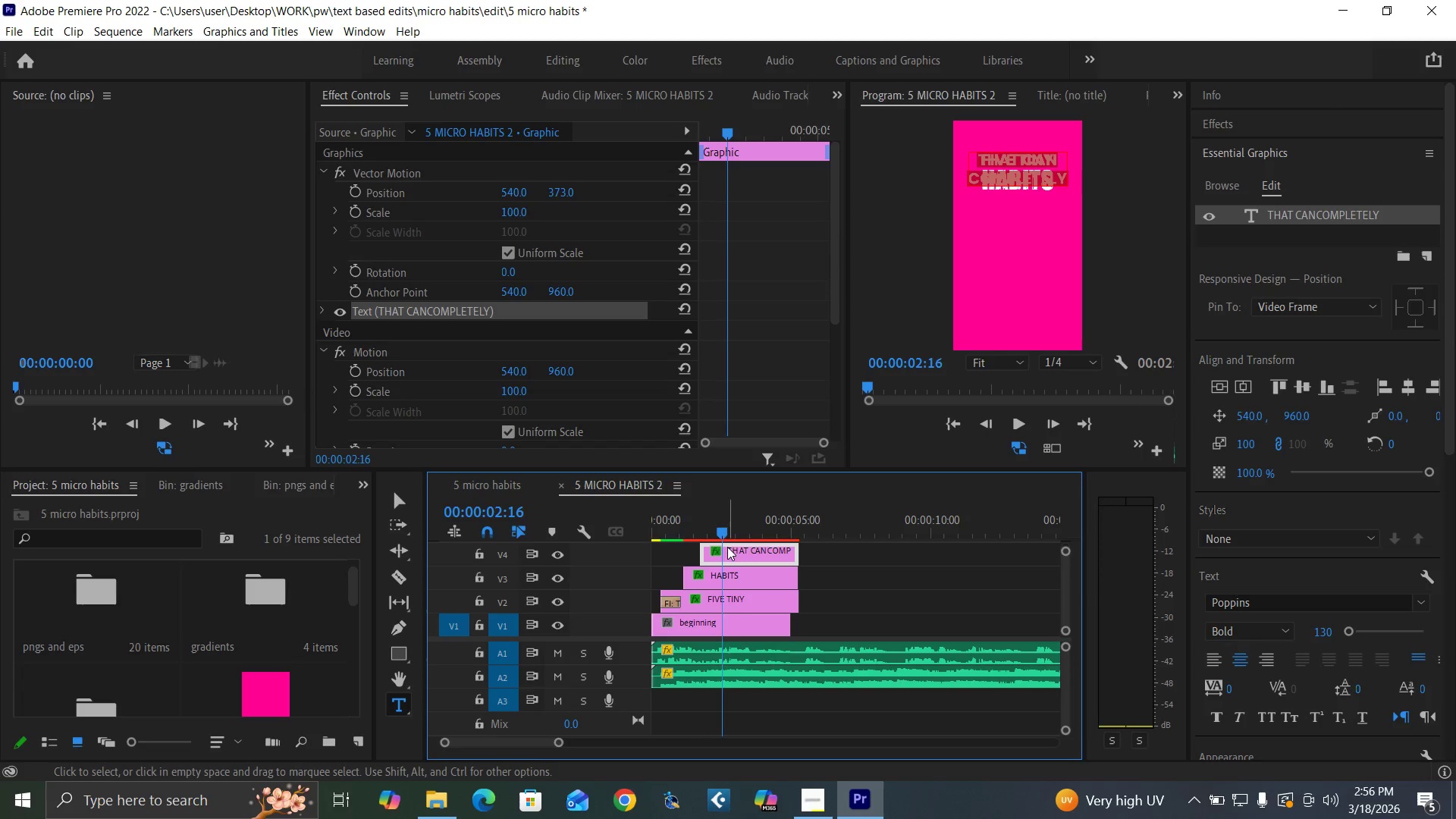 
left_click([730, 549])
 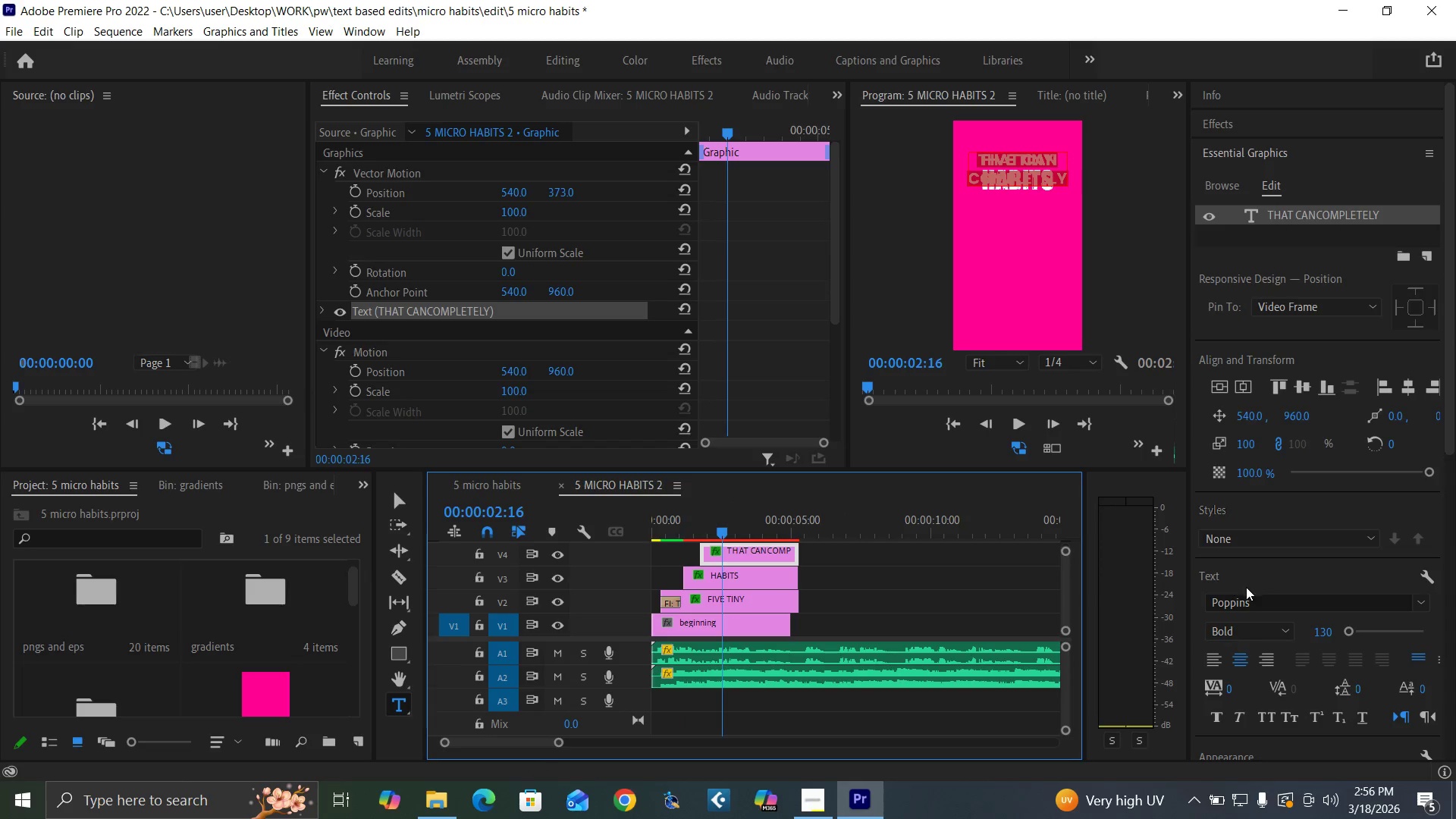 
left_click([1254, 605])
 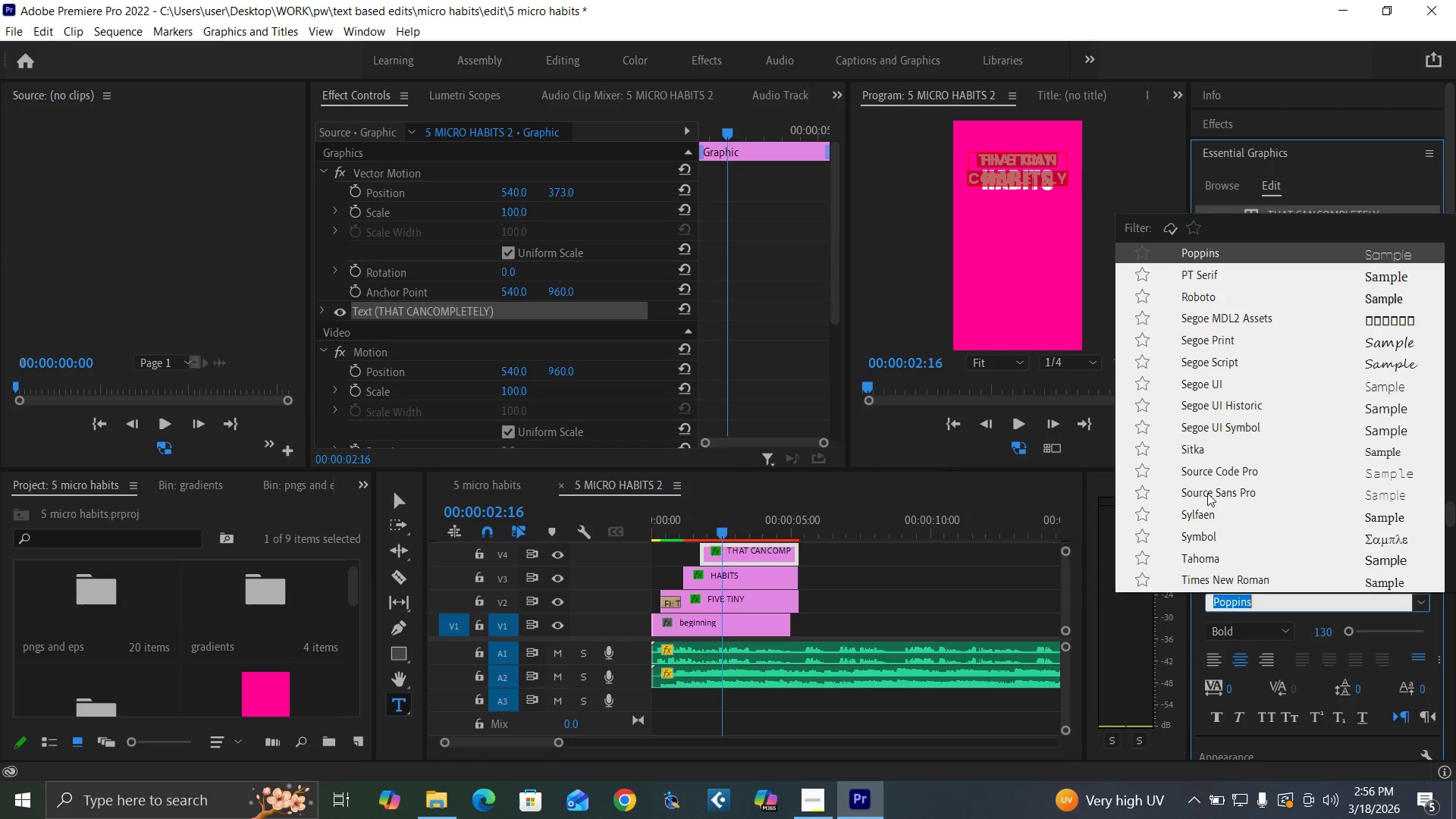 
scroll: coordinate [1219, 489], scroll_direction: up, amount: 2.0
 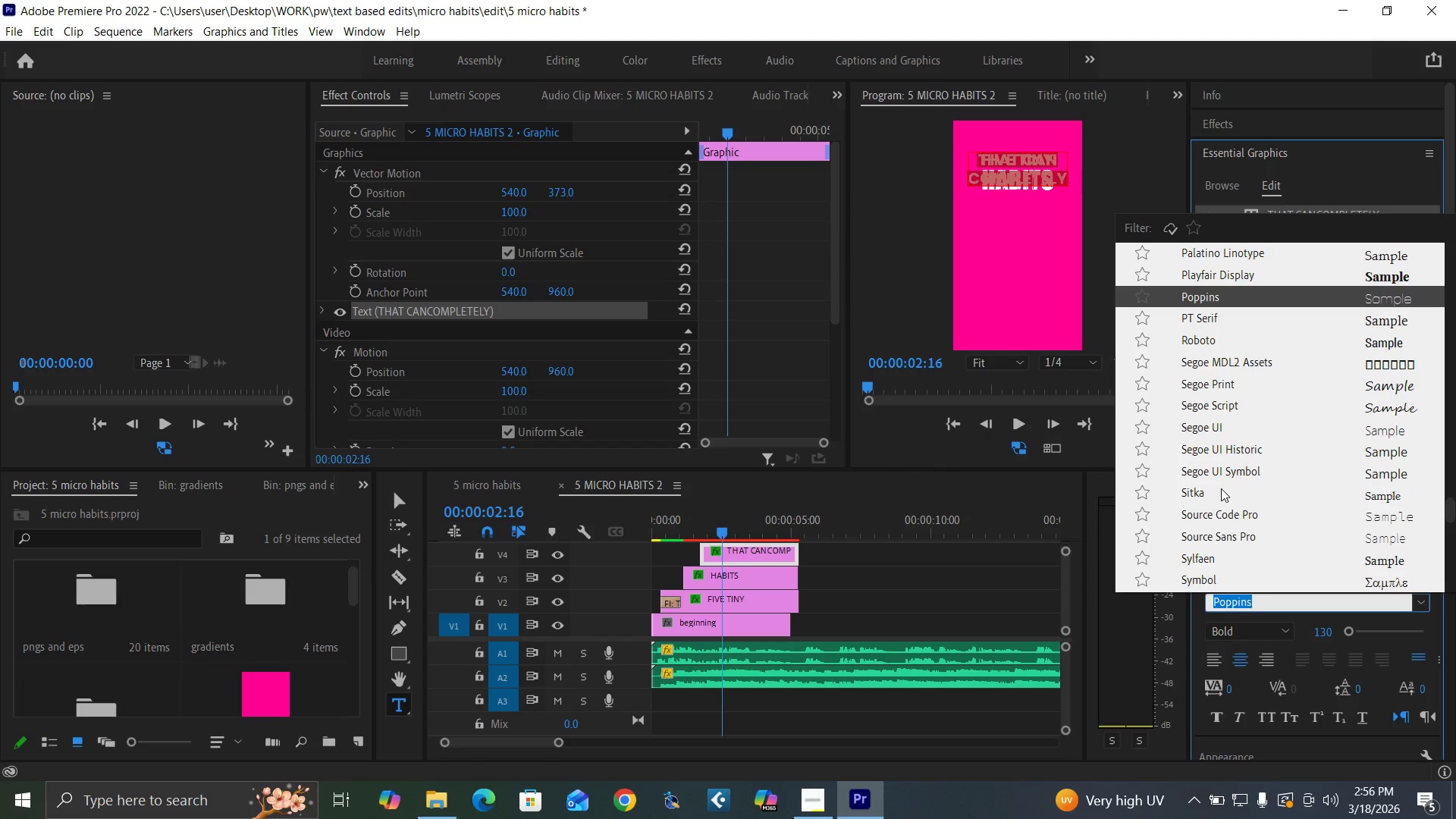 
wait(6.25)
 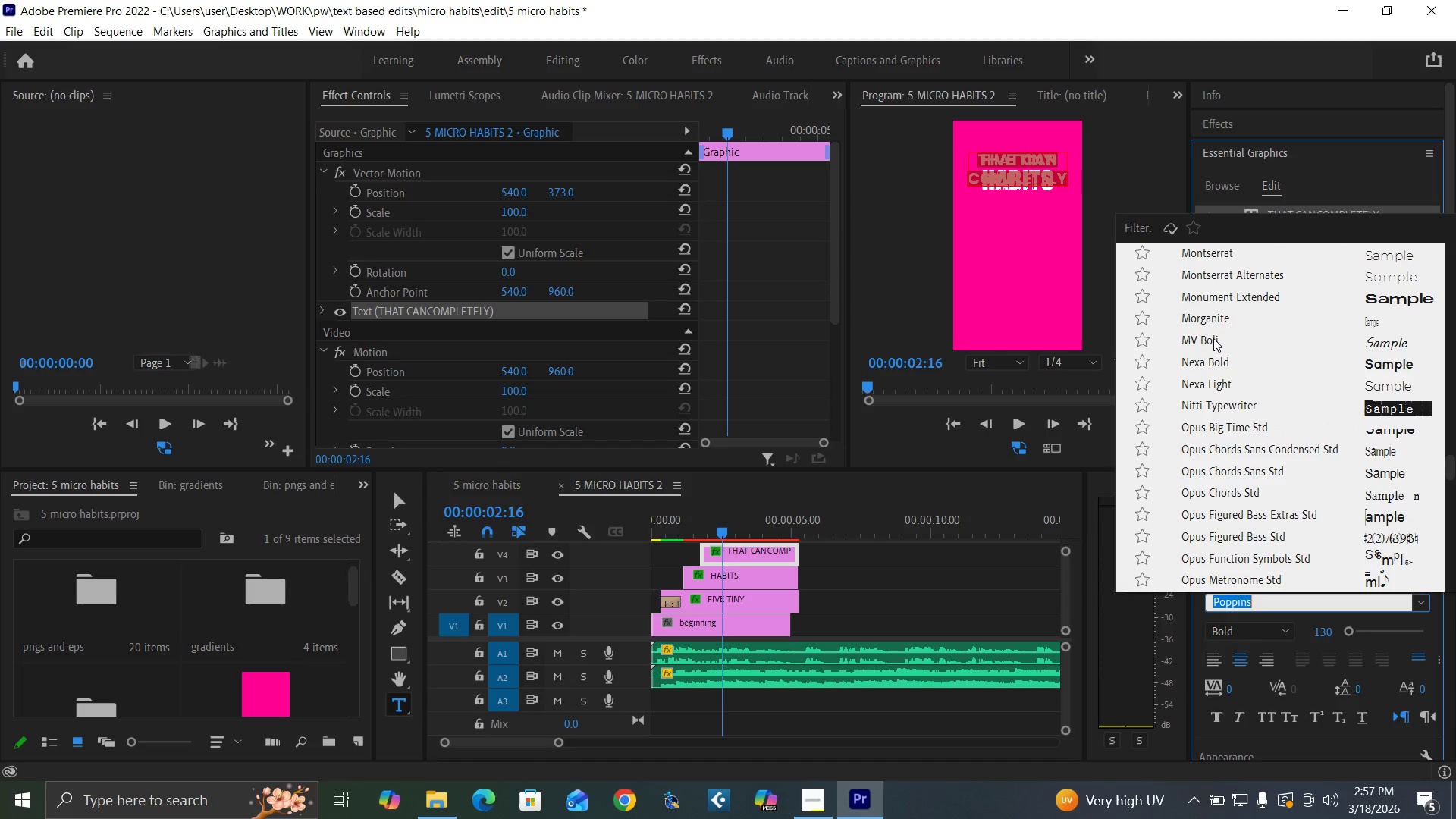 
left_click([1208, 337])
 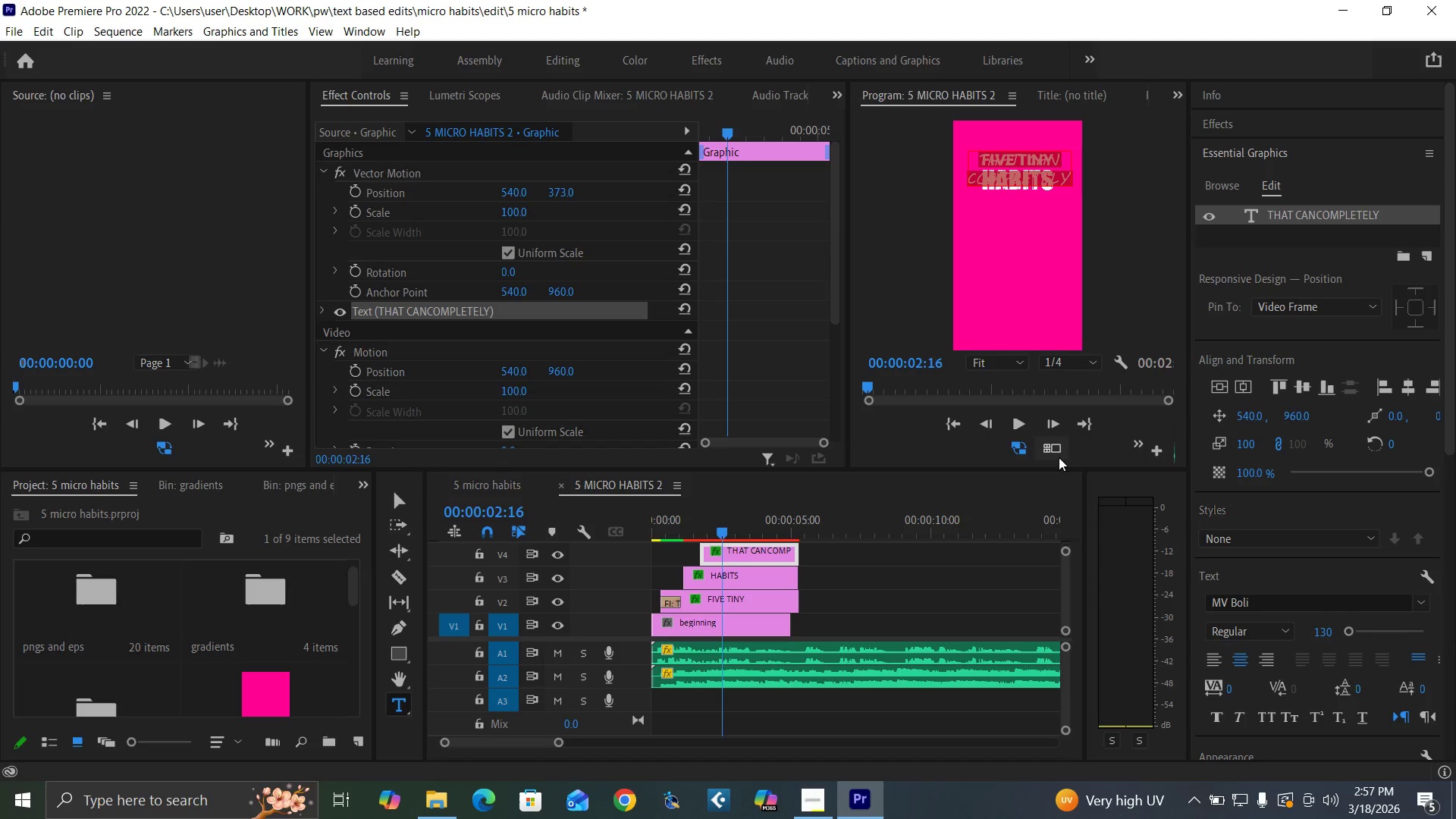 
scroll: coordinate [1213, 338], scroll_direction: up, amount: 27.0
 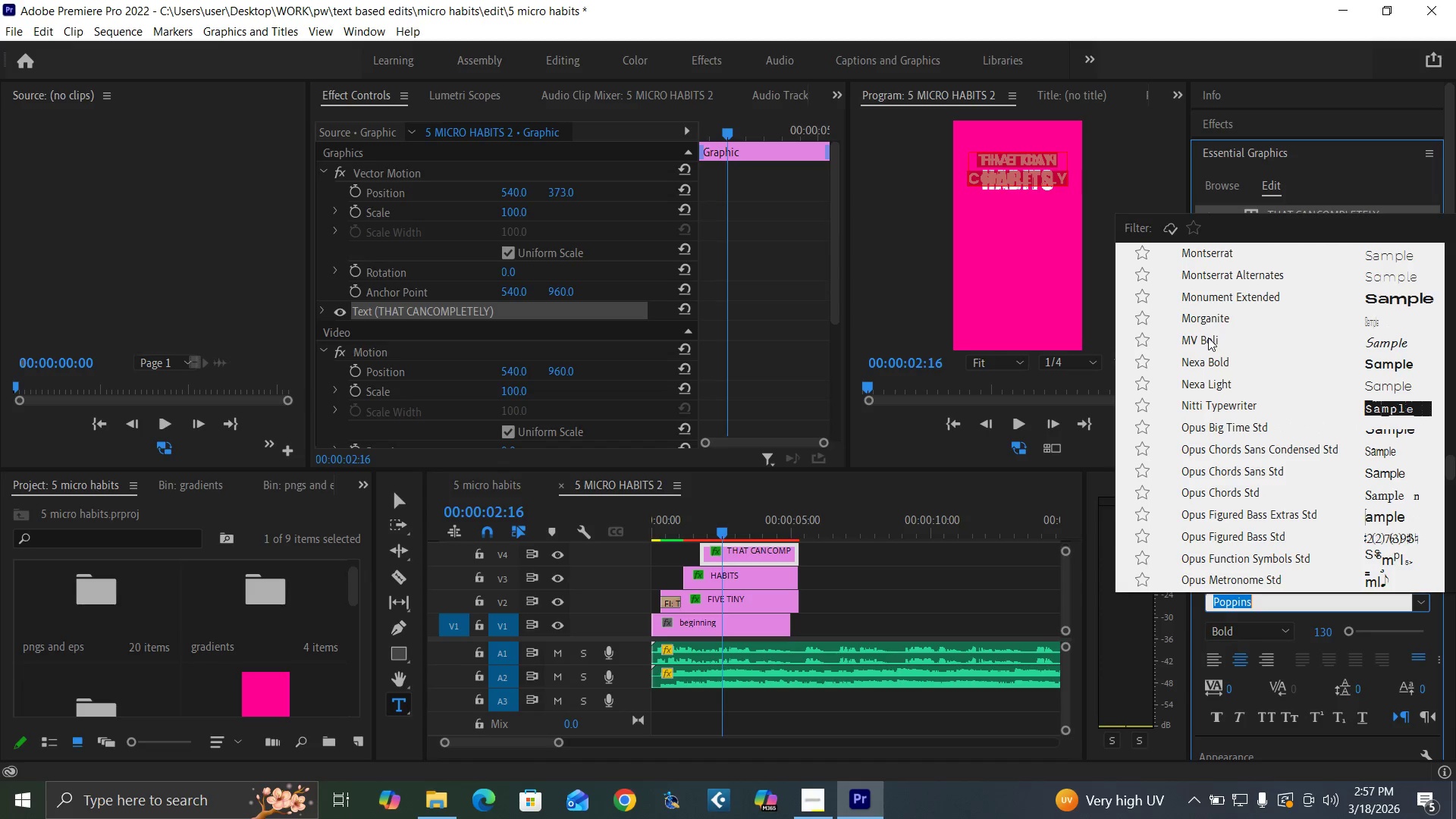 
left_click_drag(start_coordinate=[1289, 417], to_coordinate=[1424, 398])
 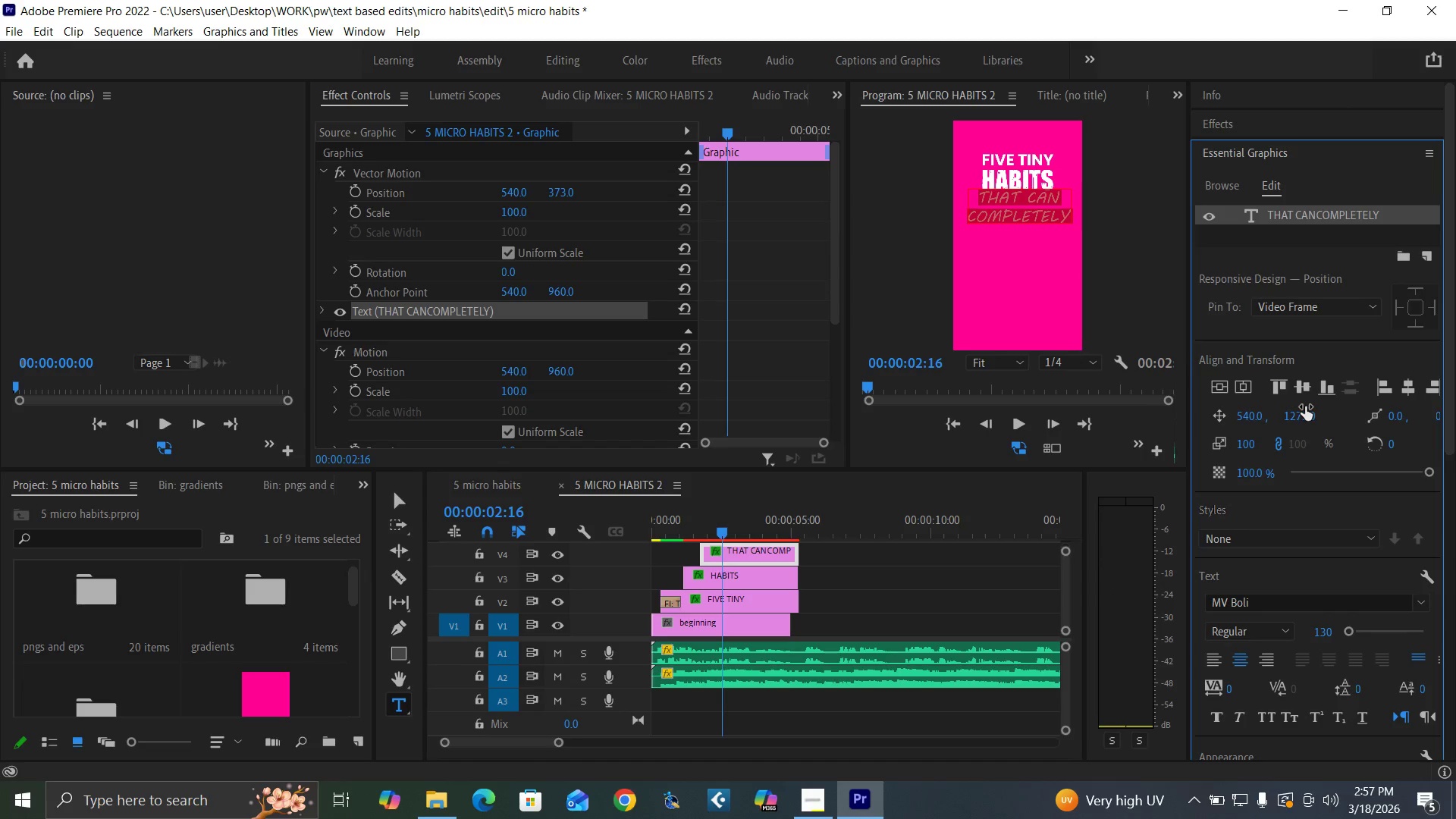 
hold_key(key=ControlLeft, duration=0.55)
 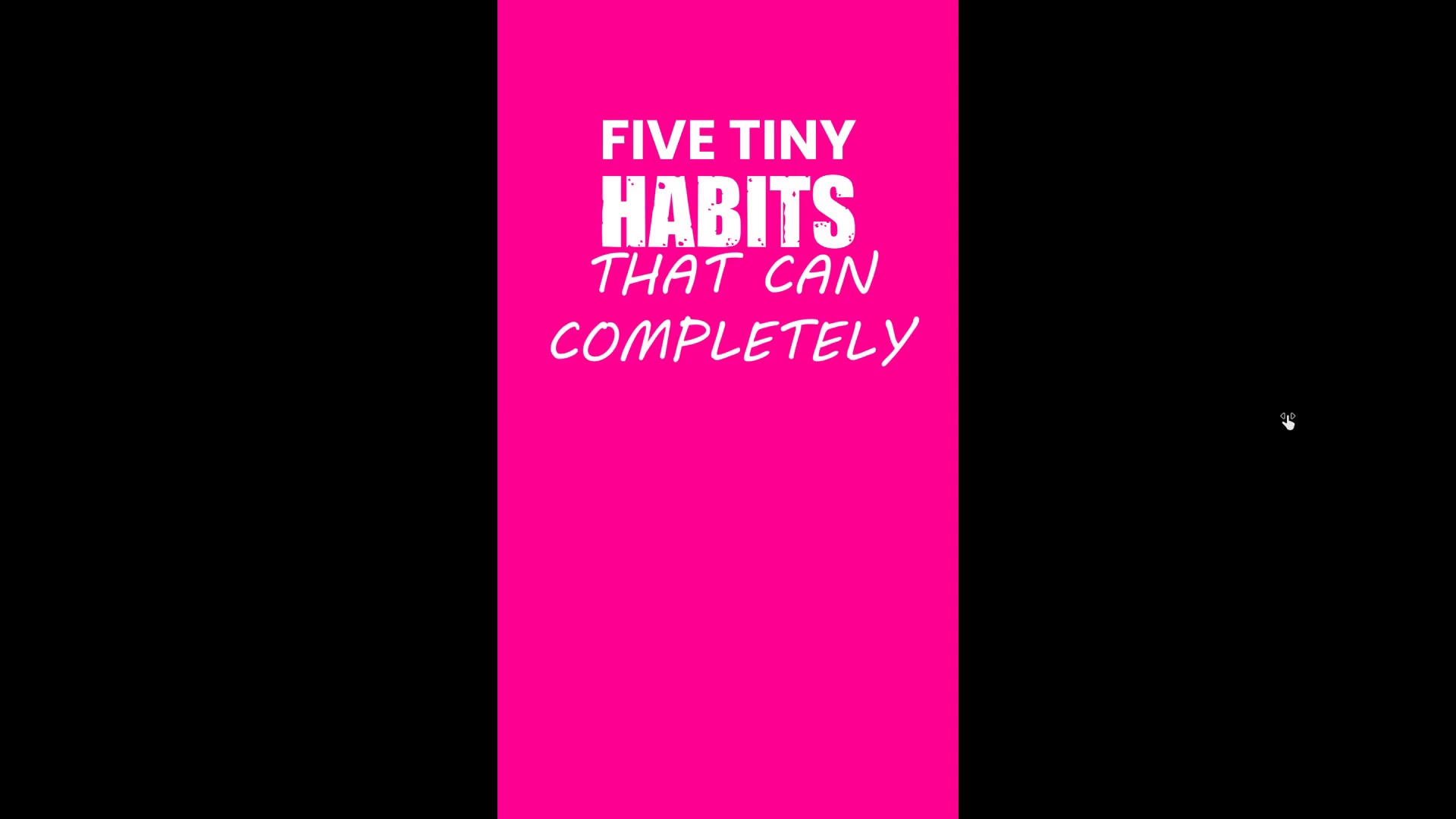 
hold_key(key=Backquote, duration=0.31)
 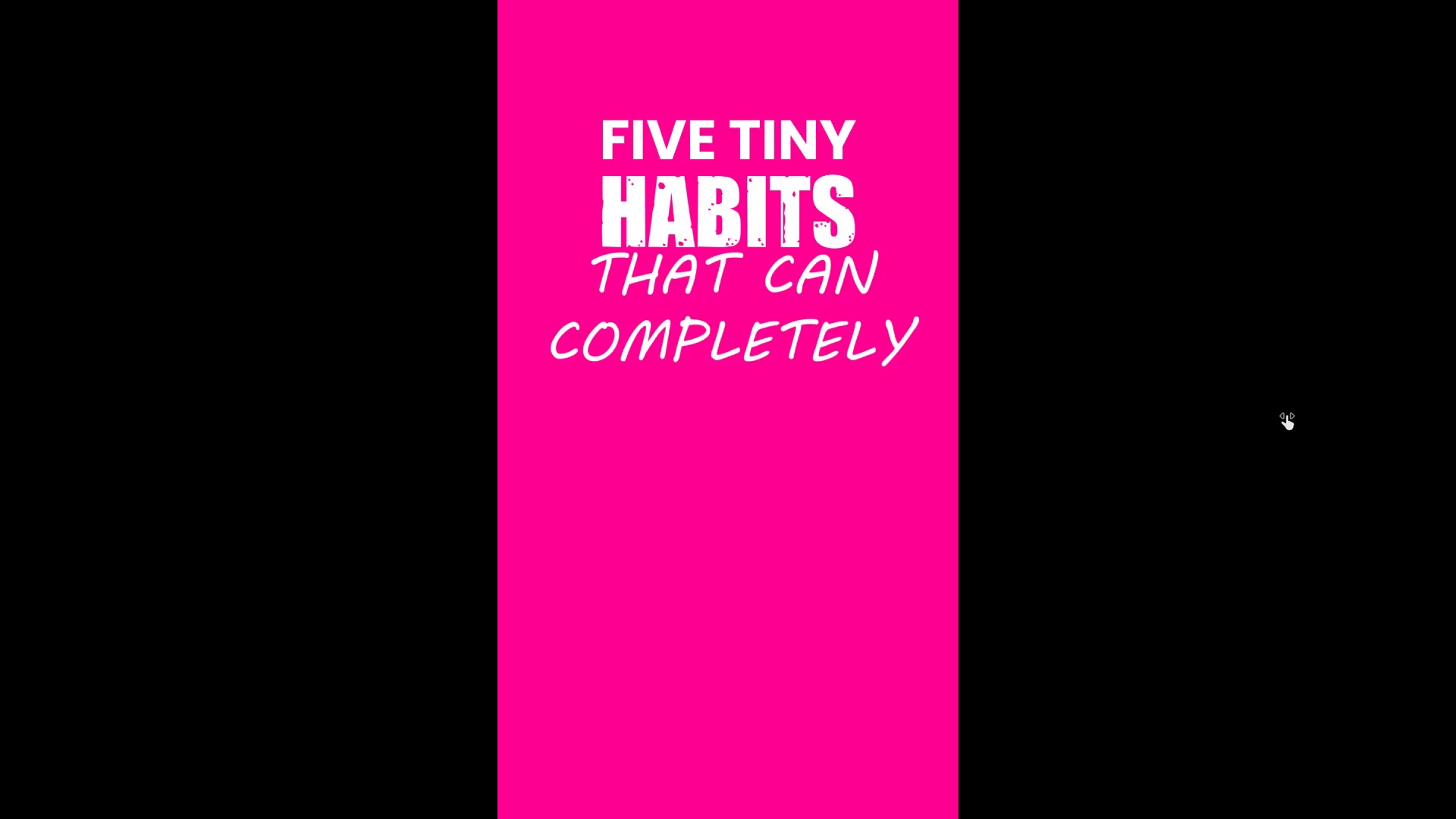 
hold_key(key=ControlLeft, duration=1.52)
 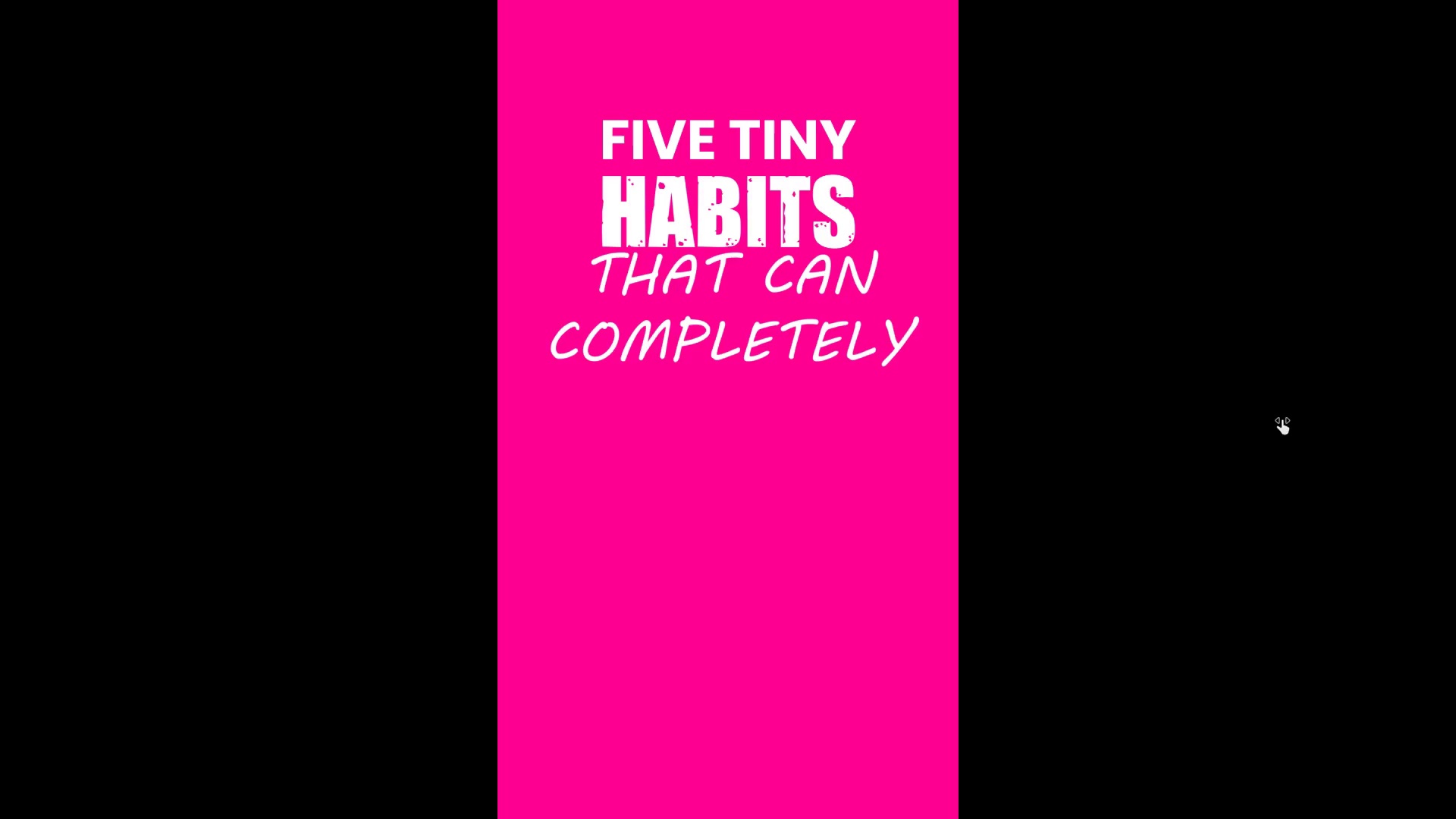 
hold_key(key=ControlLeft, duration=1.5)
 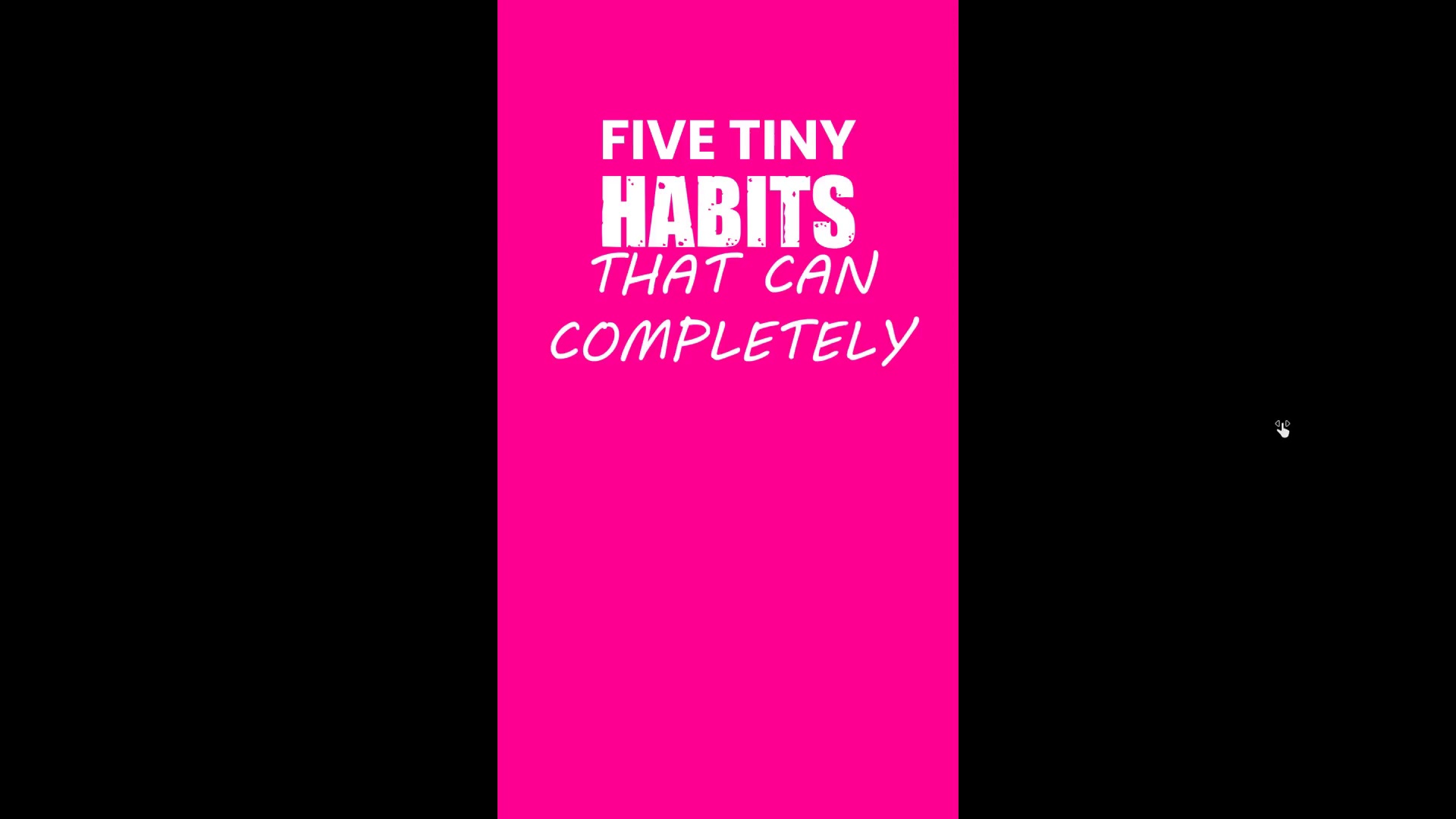 
key(Control+Backquote)
 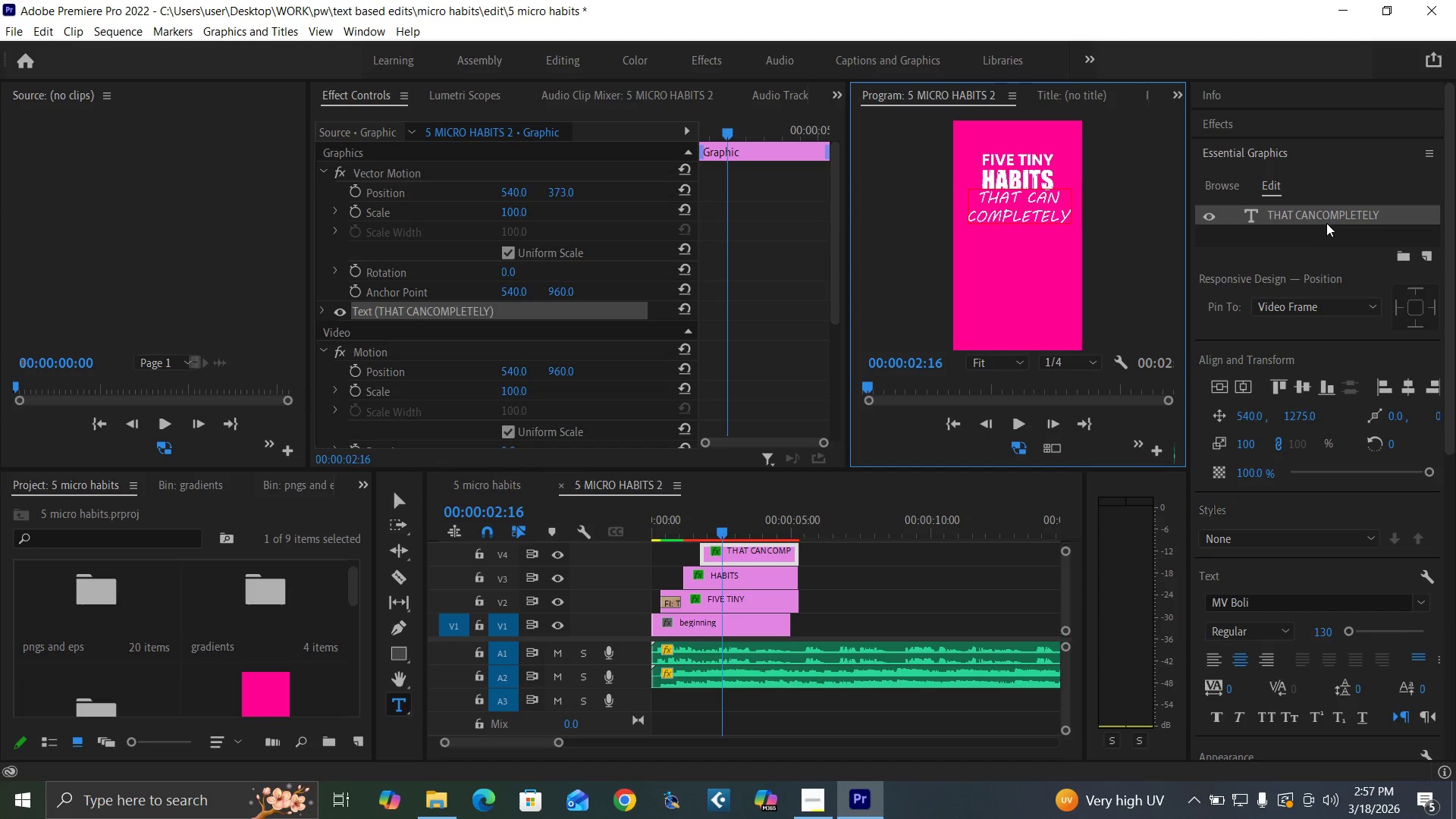 
double_click([1326, 215])
 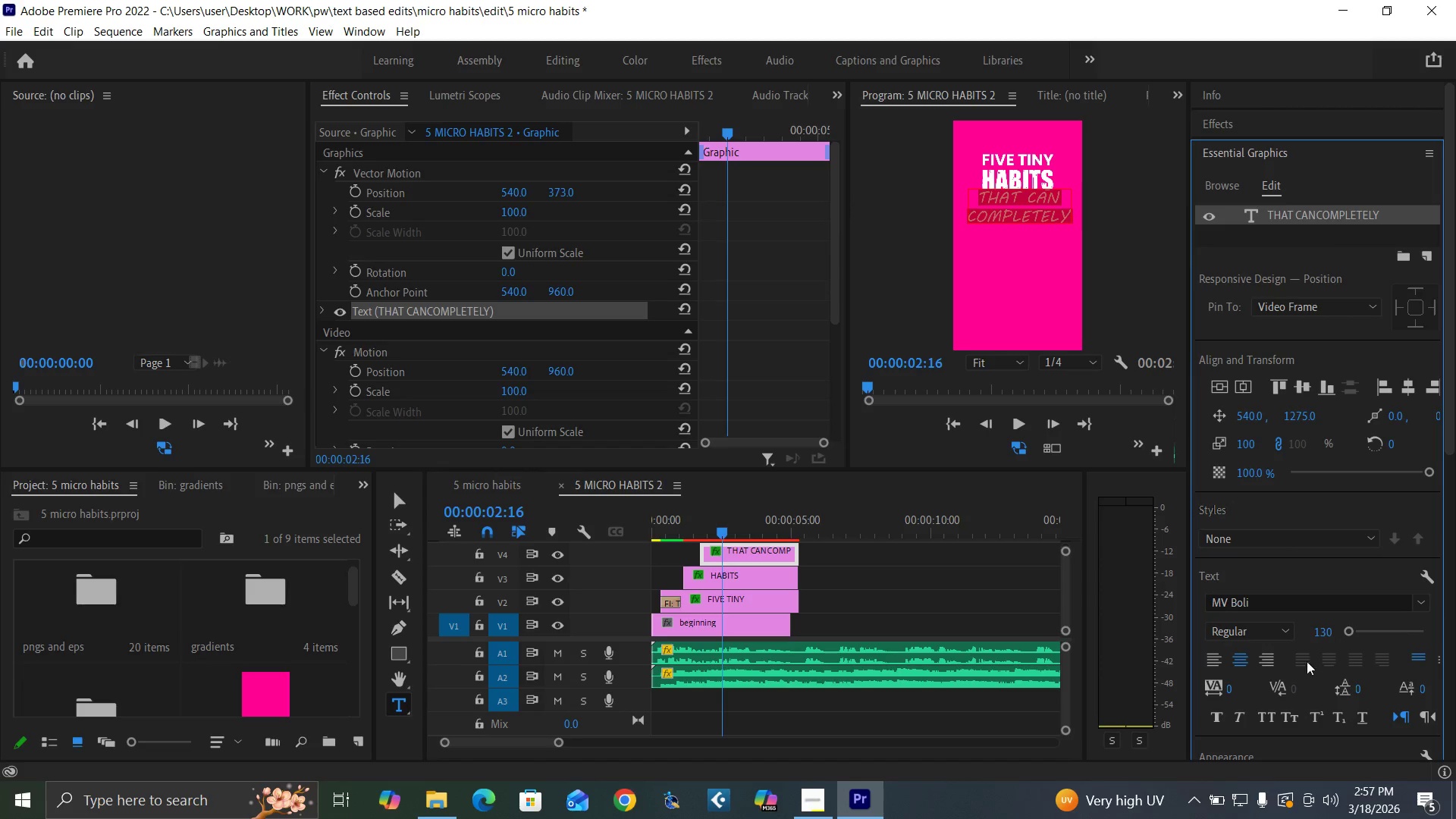 
wait(5.3)
 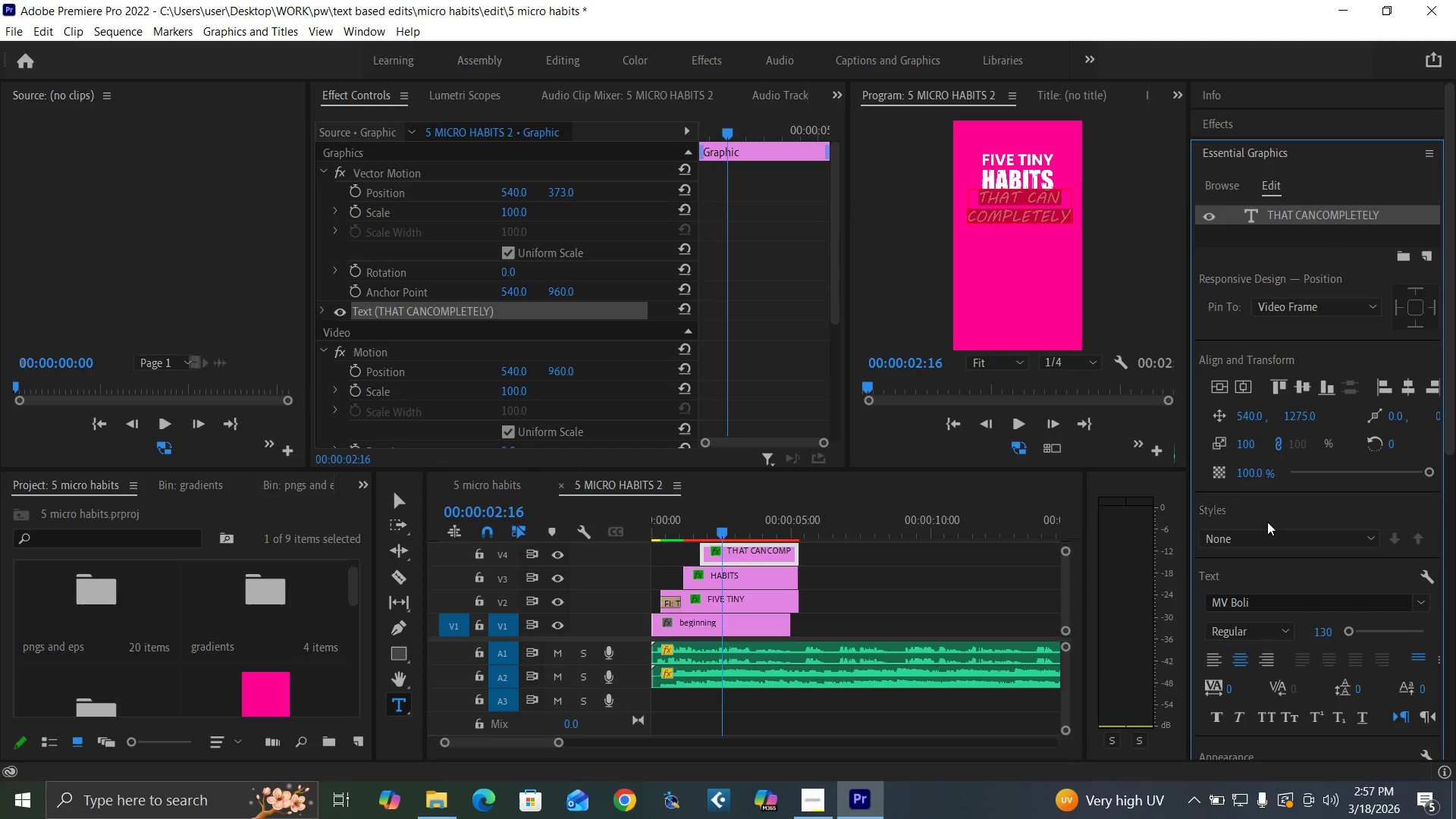 
left_click_drag(start_coordinate=[1294, 417], to_coordinate=[1336, 418])
 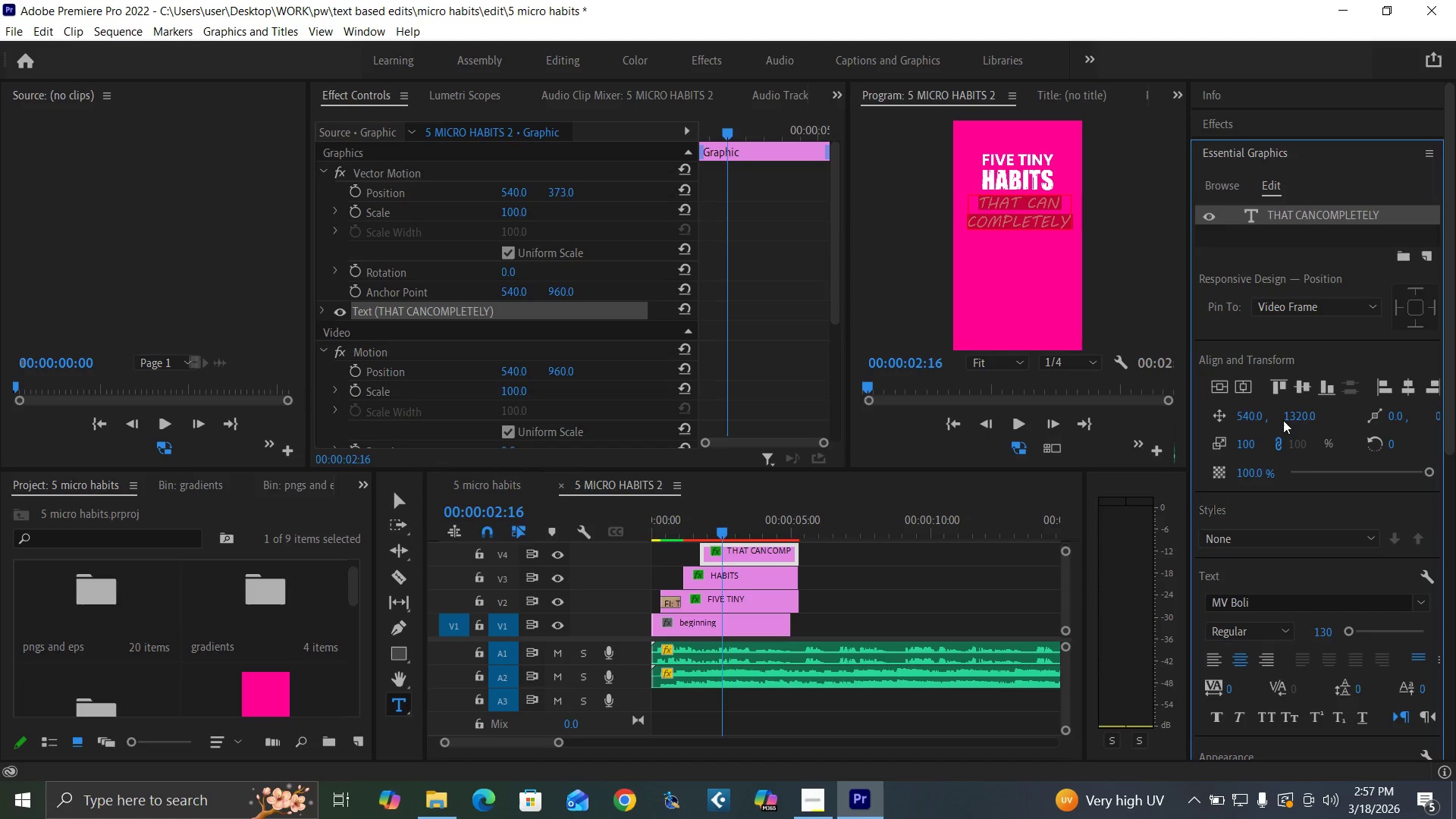 
hold_key(key=ControlLeft, duration=0.67)
 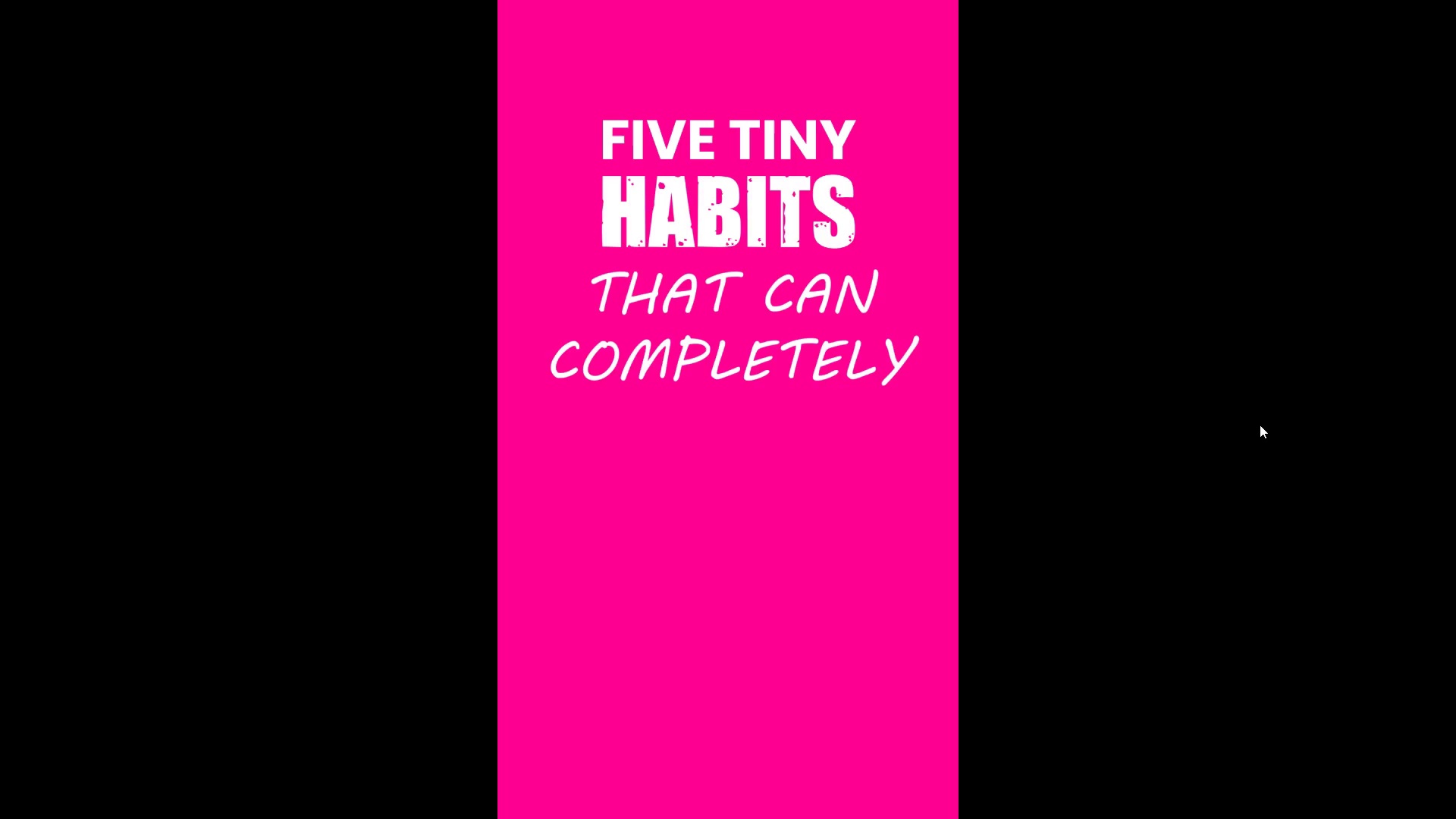 
hold_key(key=Backquote, duration=0.31)
 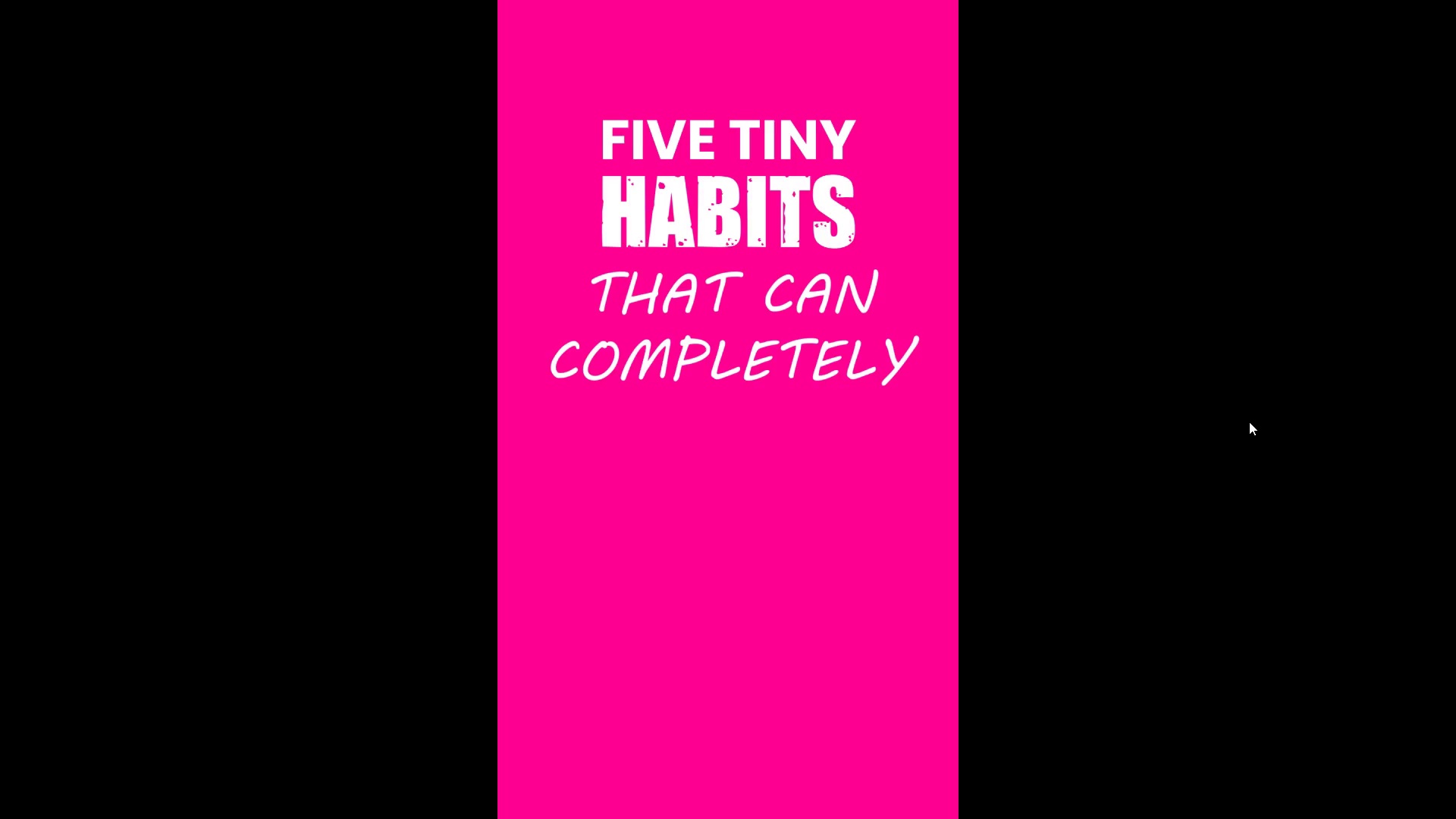 
wait(11.55)
 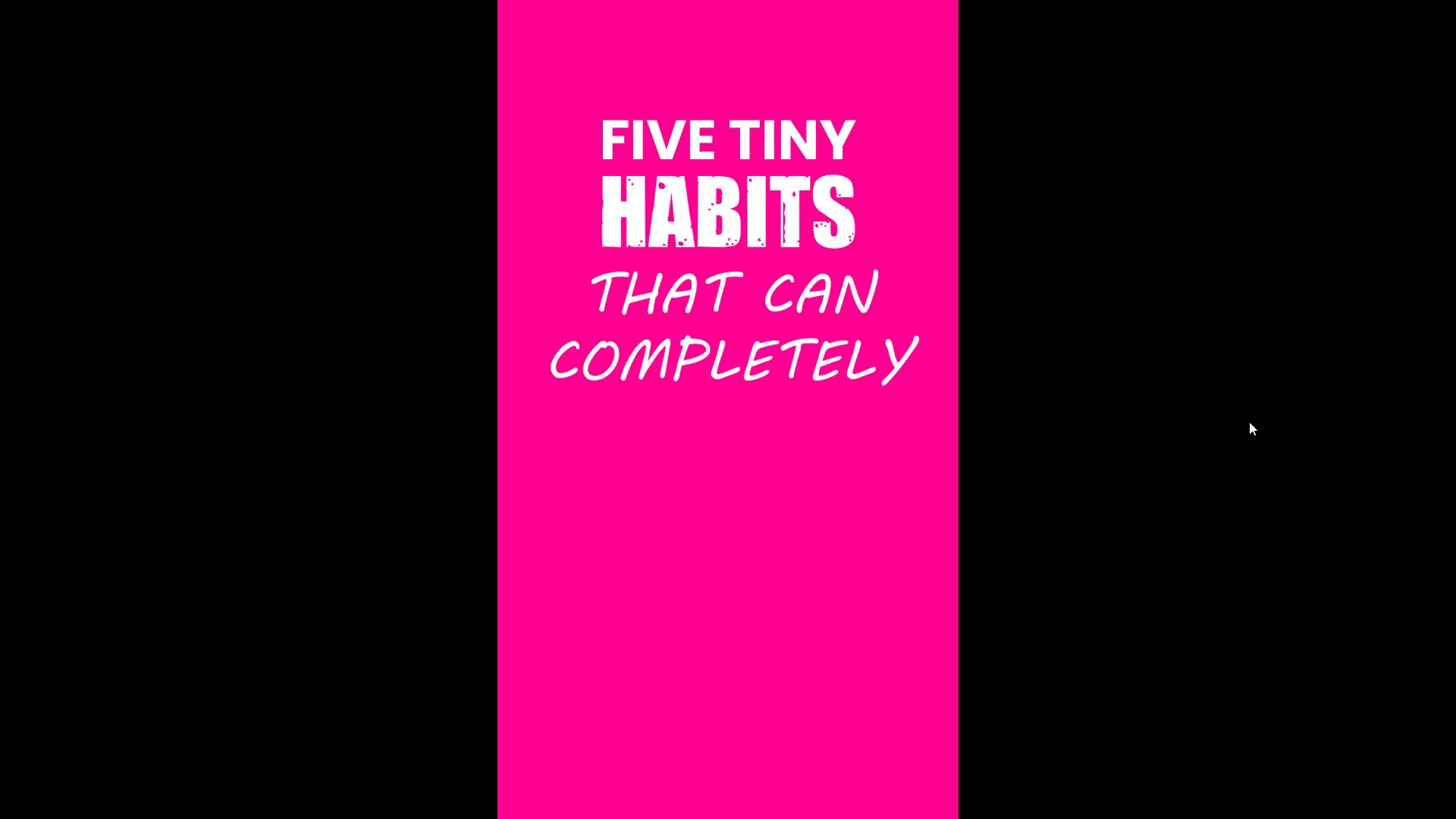 
hold_key(key=ControlLeft, duration=1.5)
 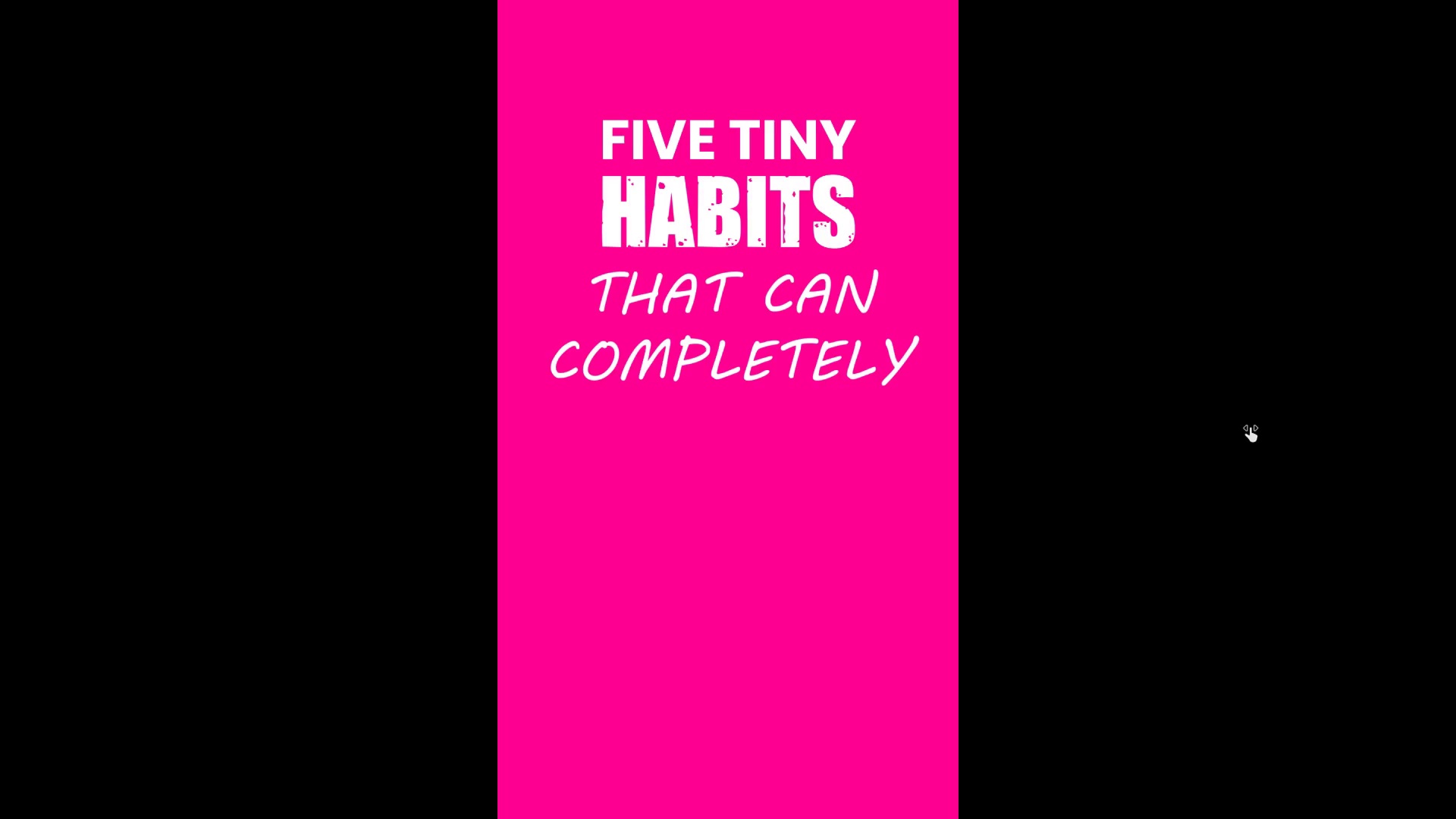 
hold_key(key=ControlLeft, duration=1.51)
 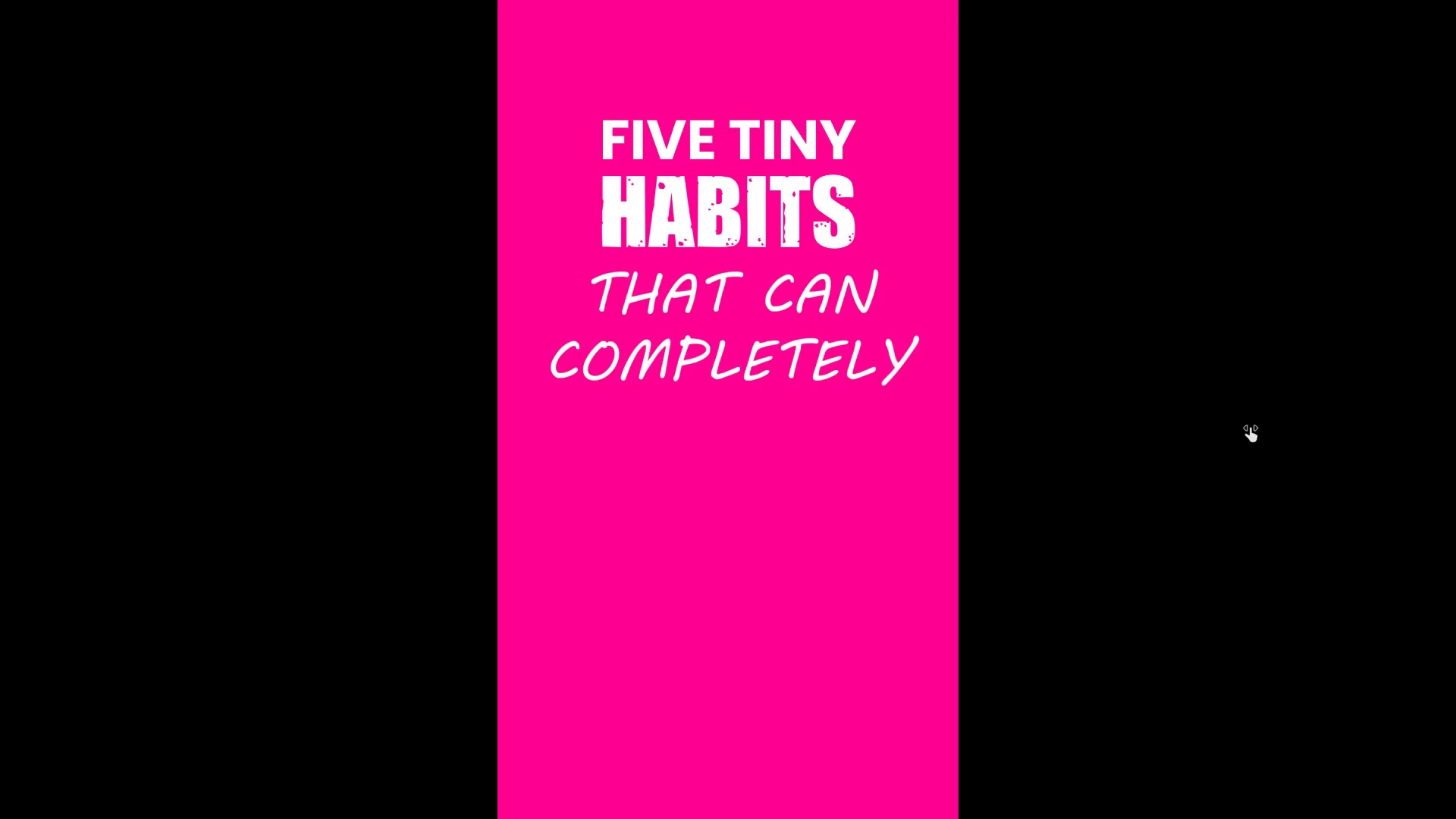 
hold_key(key=ControlLeft, duration=1.5)
 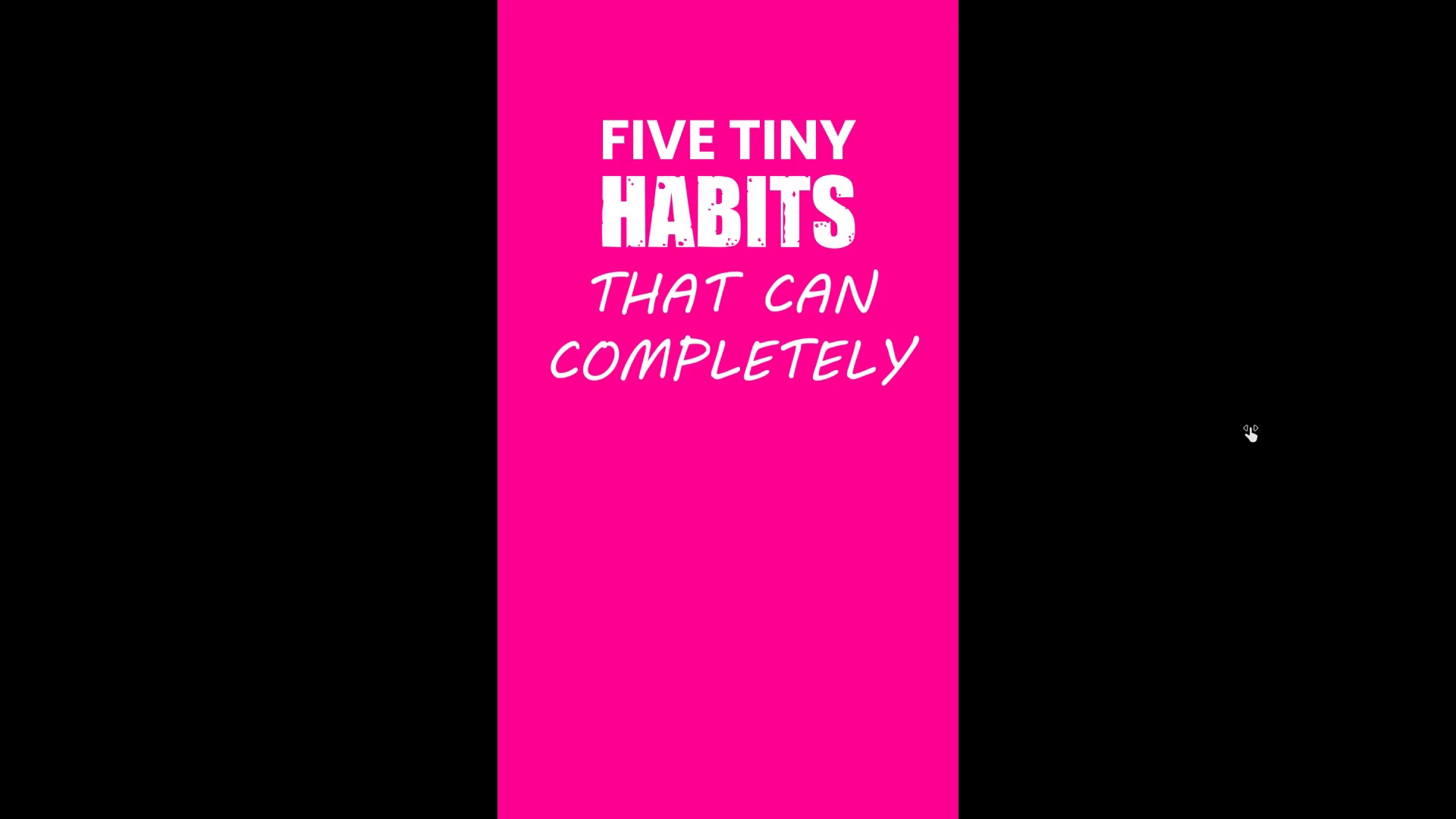 
hold_key(key=ControlLeft, duration=1.53)
 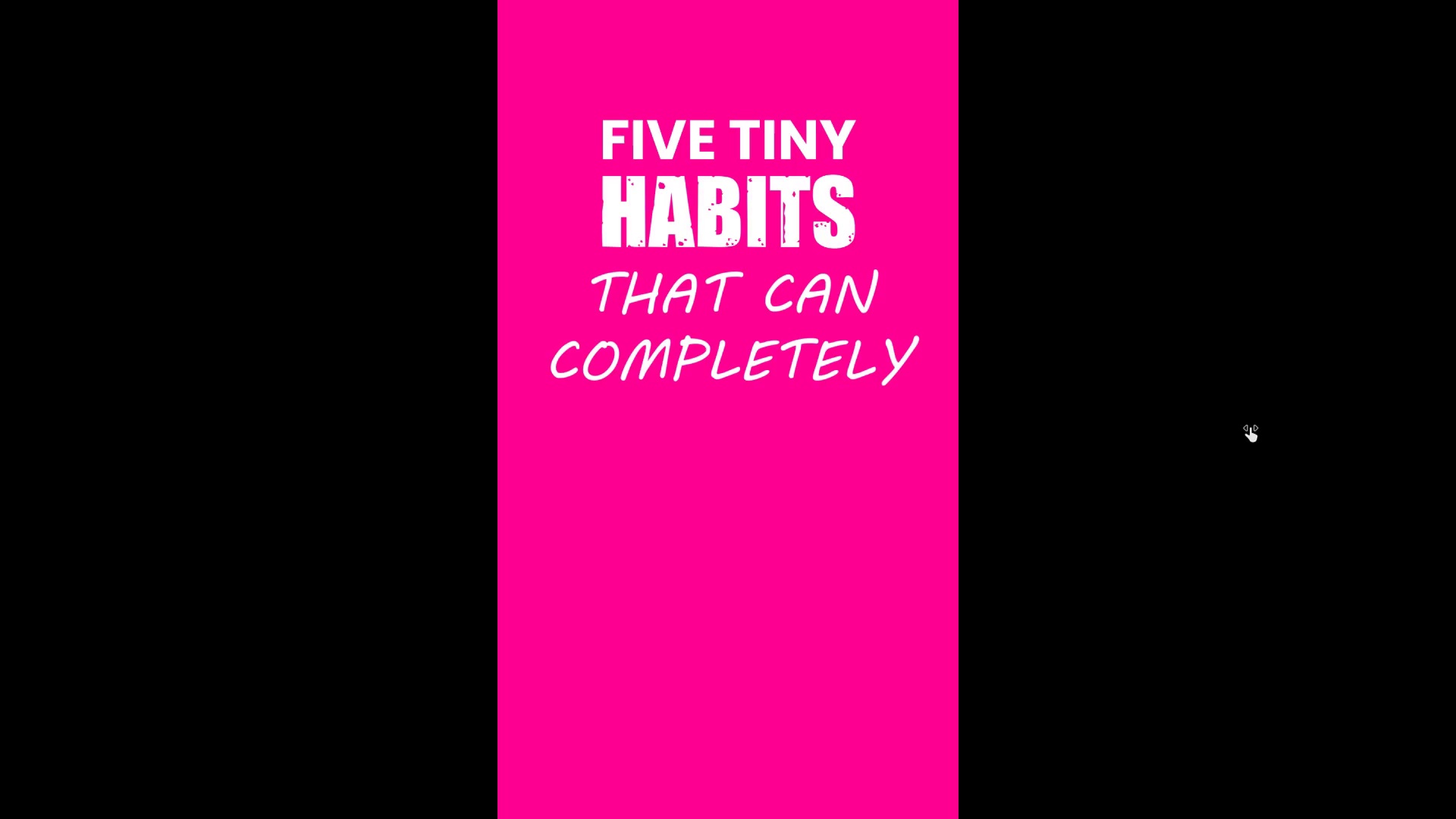 
hold_key(key=ControlLeft, duration=1.26)
 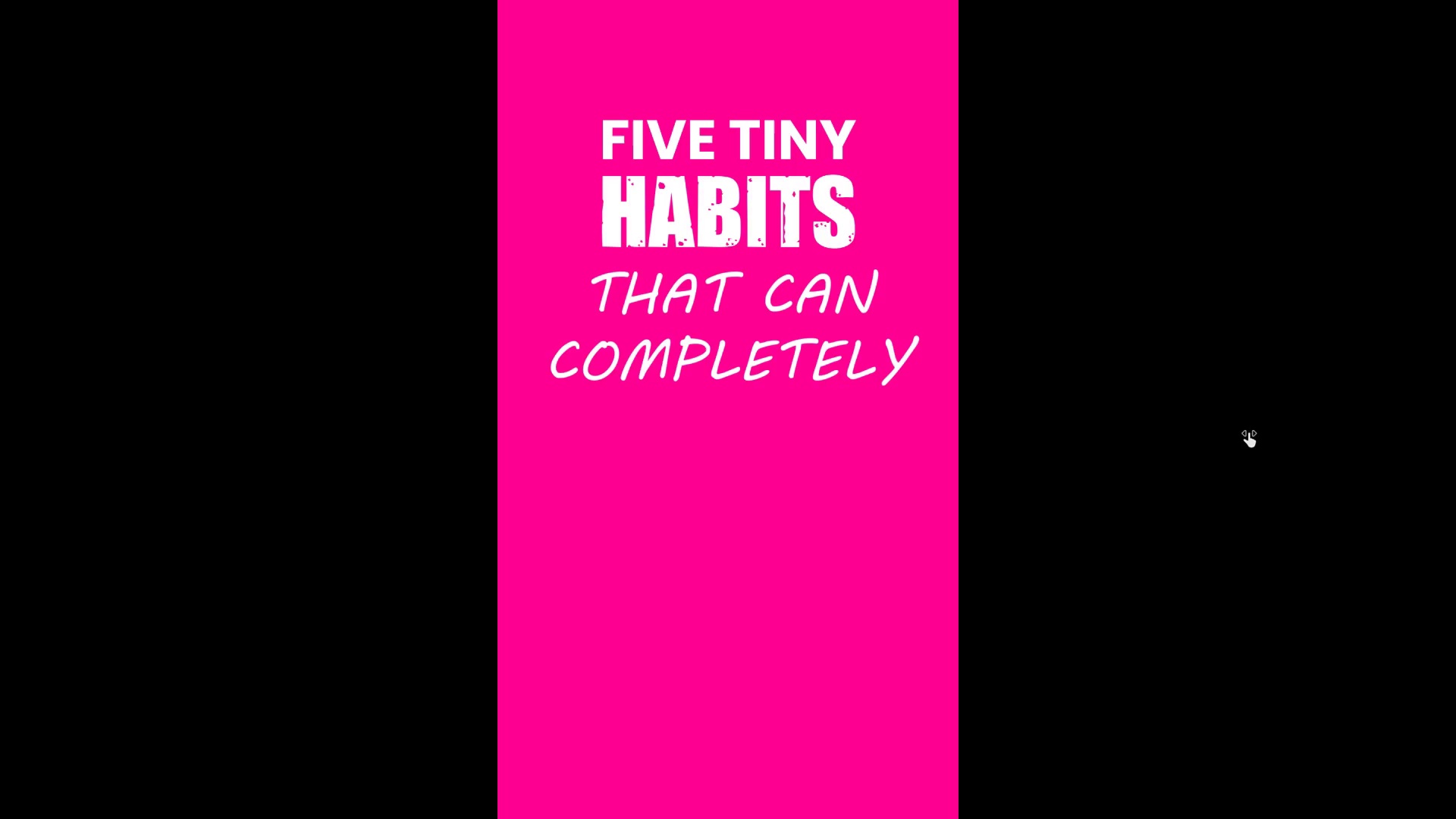 
key(Control+ControlLeft)
 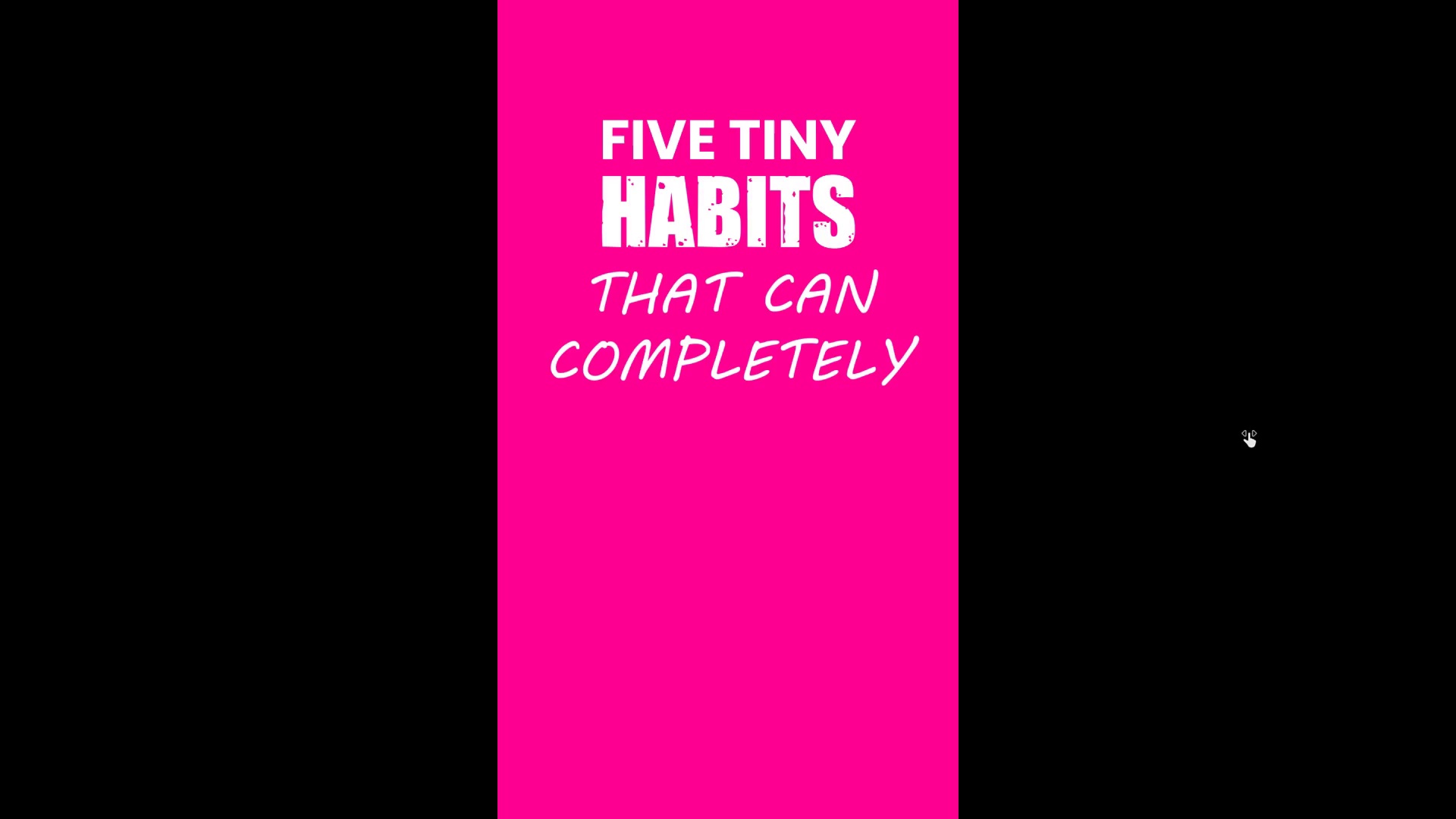 
key(Control+Backquote)
 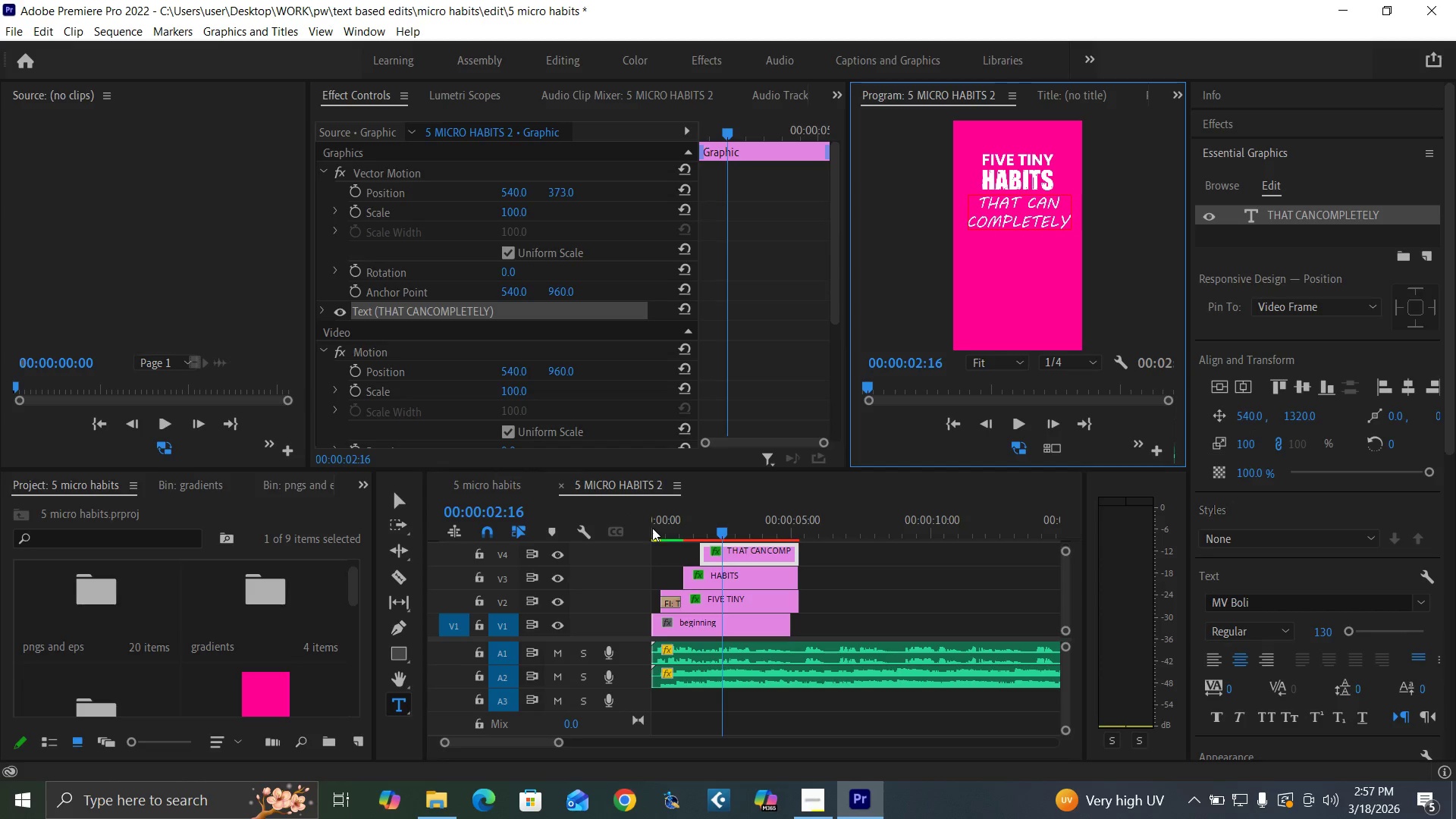 
left_click_drag(start_coordinate=[660, 530], to_coordinate=[639, 538])
 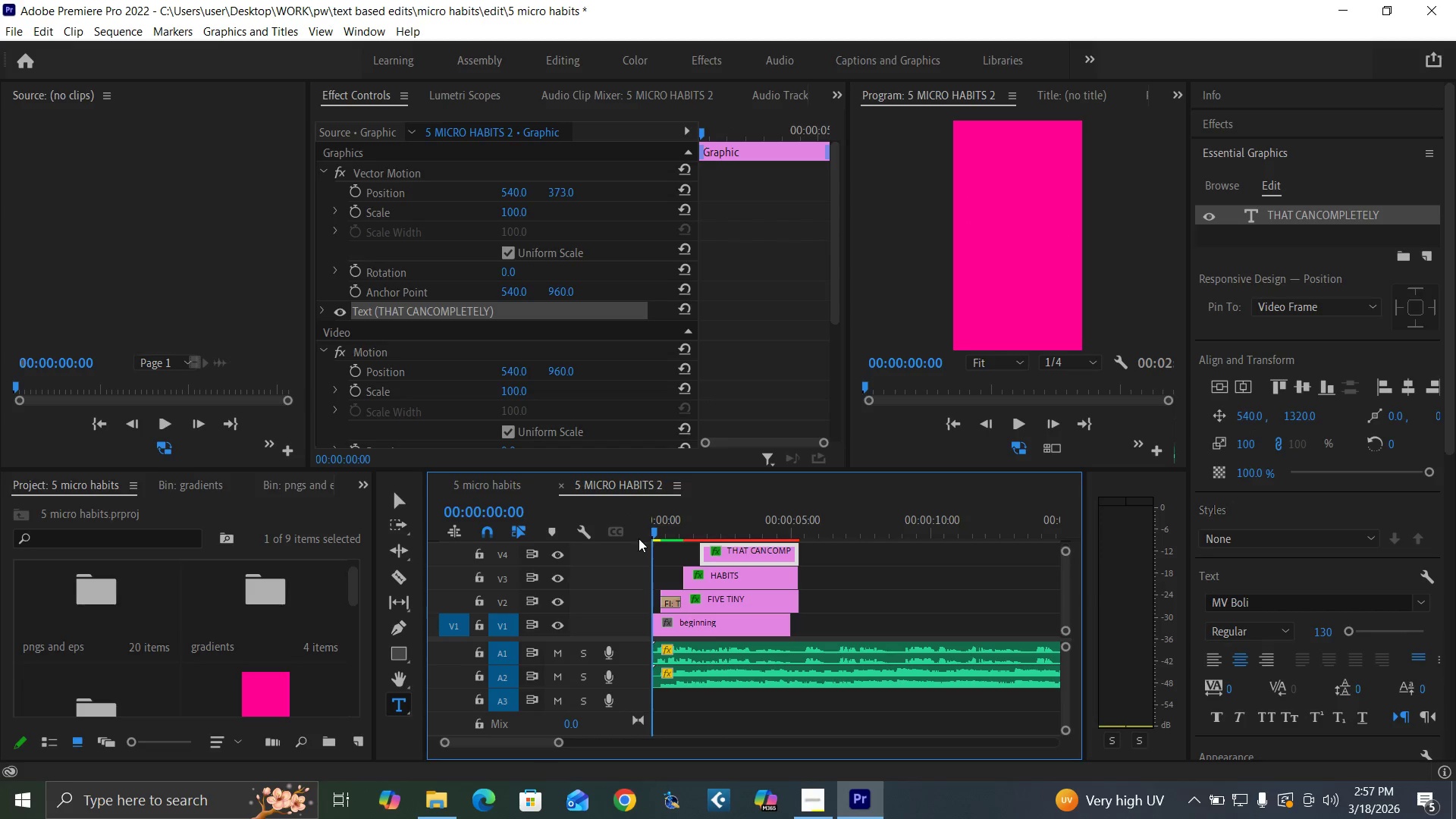 
key(Space)
 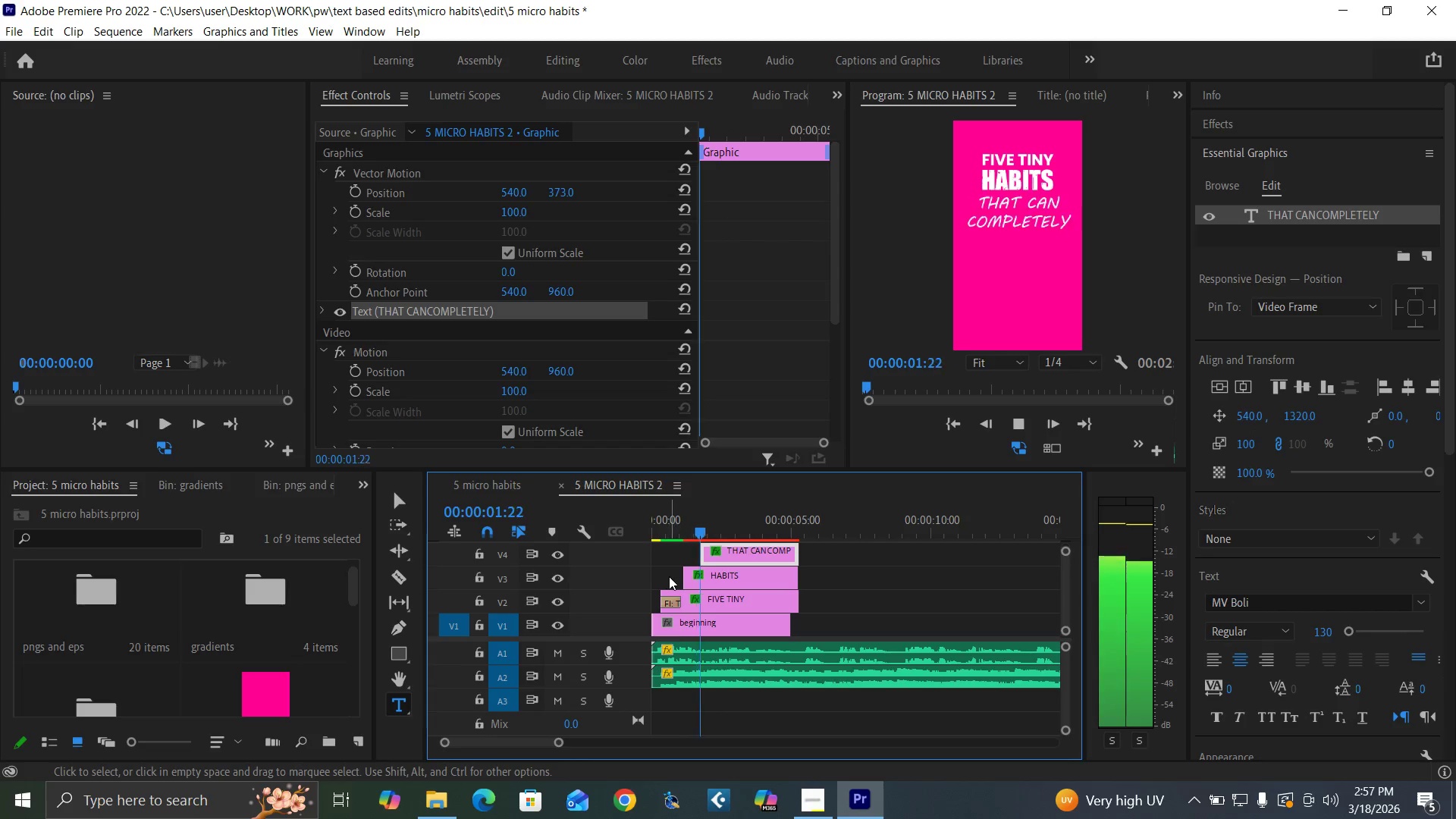 
key(Space)
 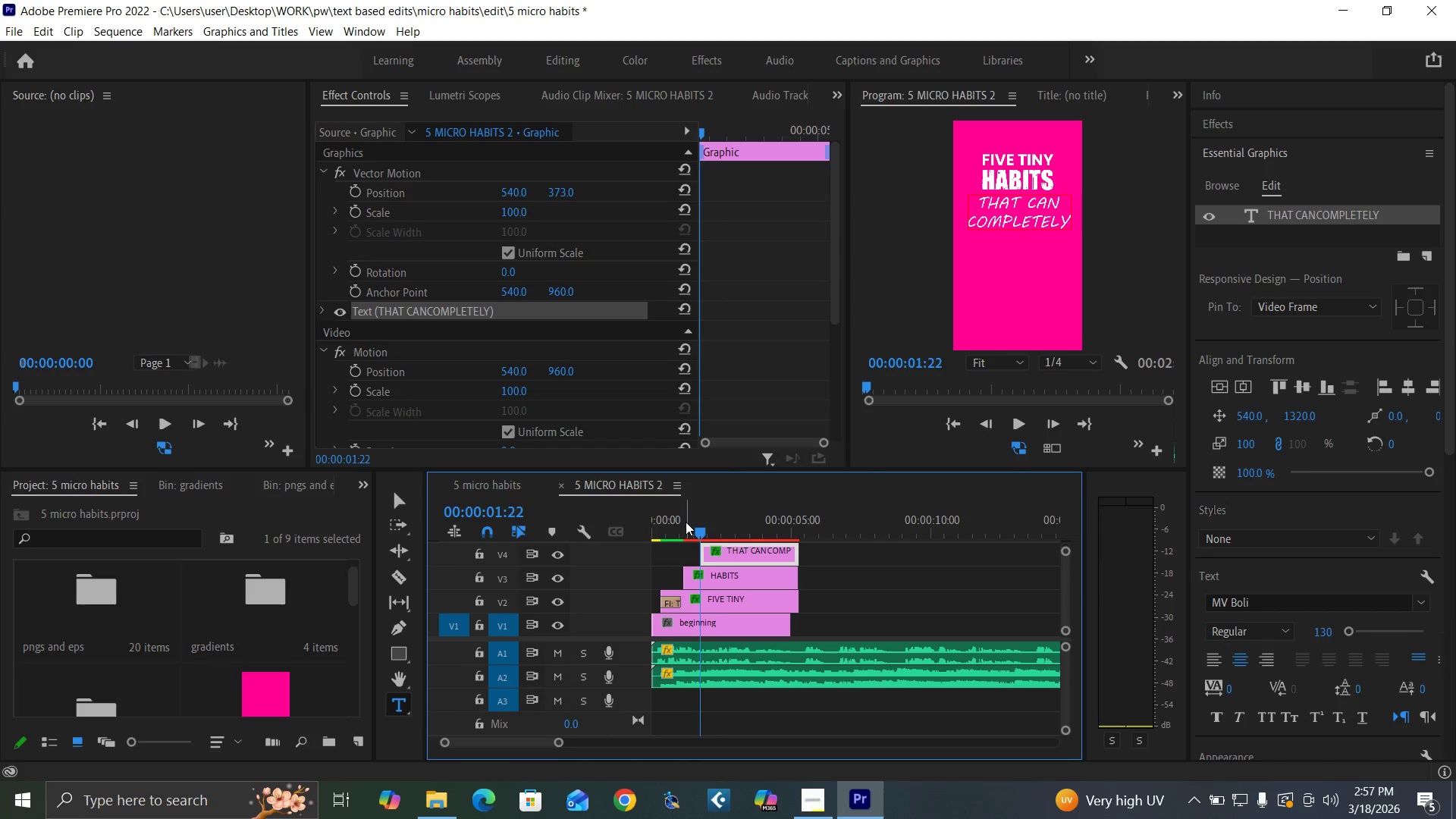 
wait(5.95)
 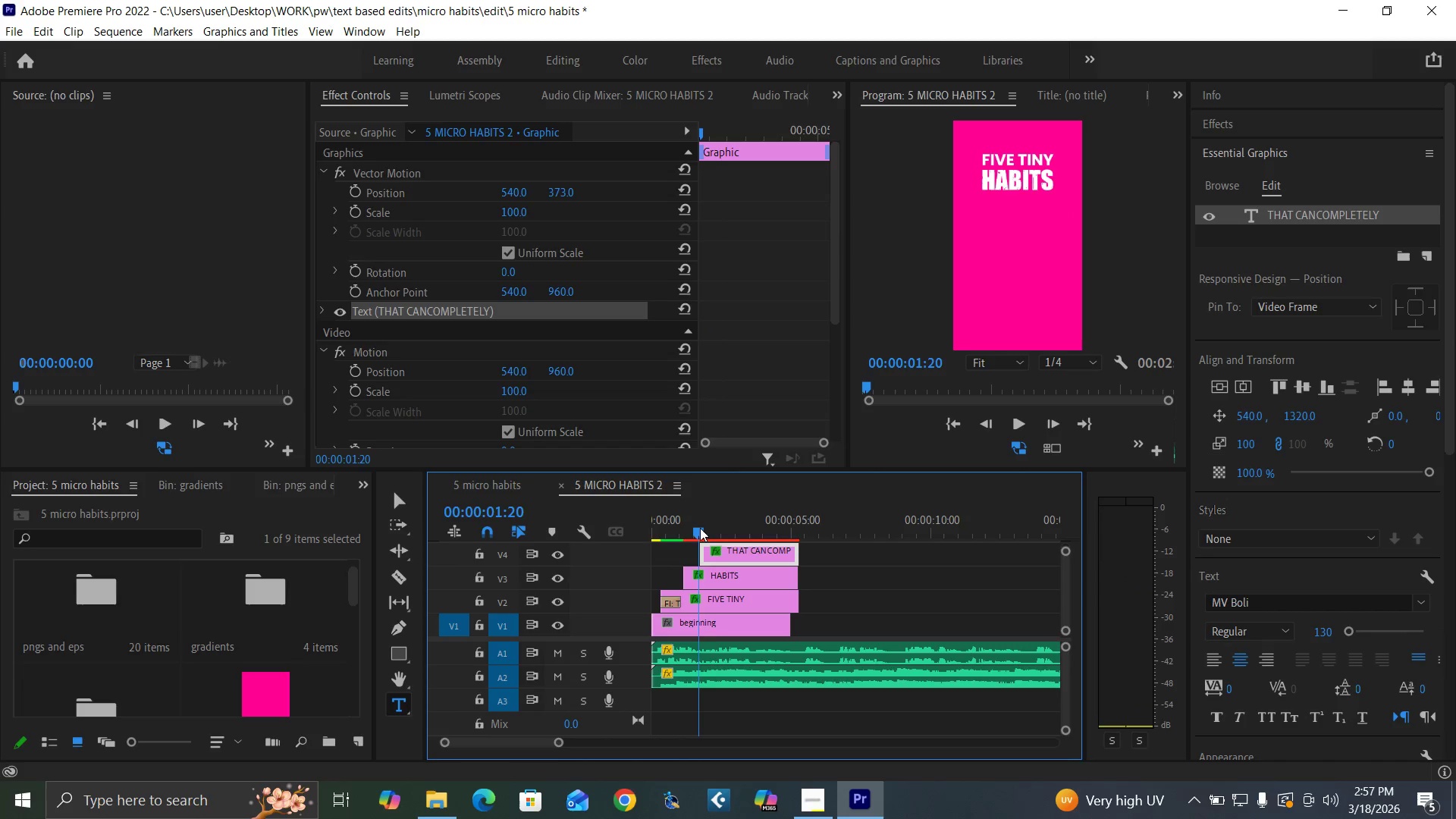 
key(Control+S)
 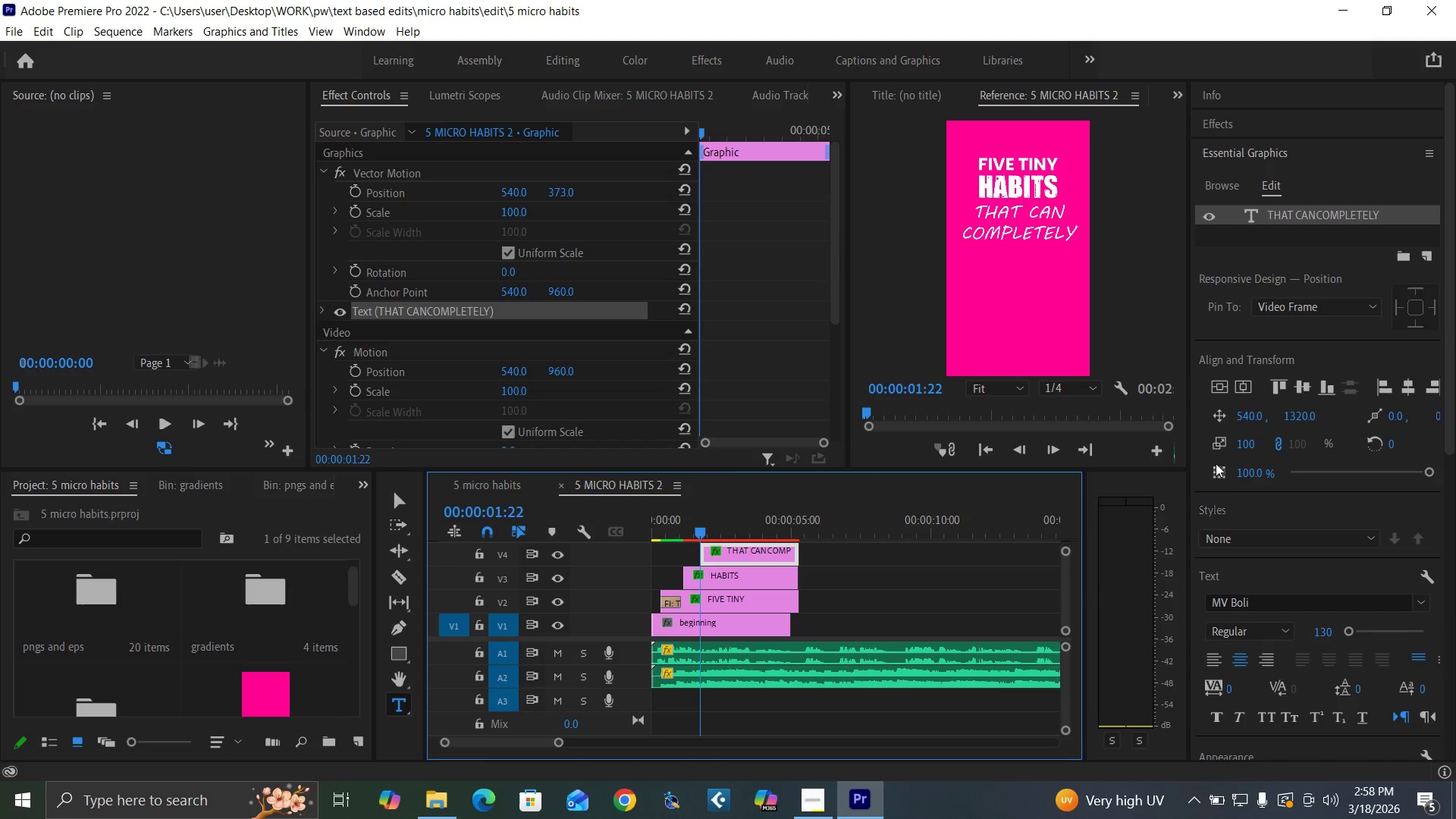 
wait(6.57)
 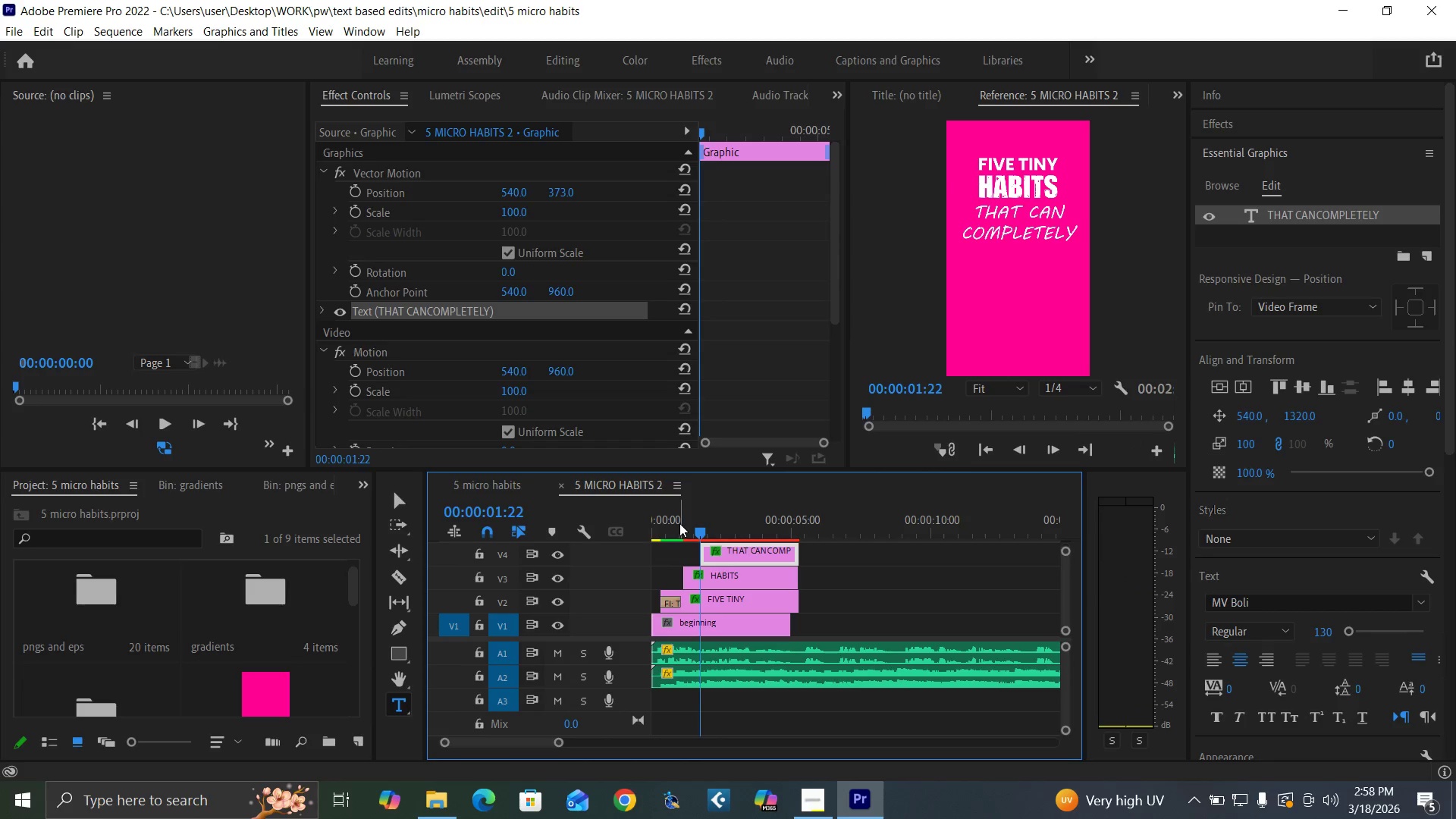 
mouse_move([1224, 445])
 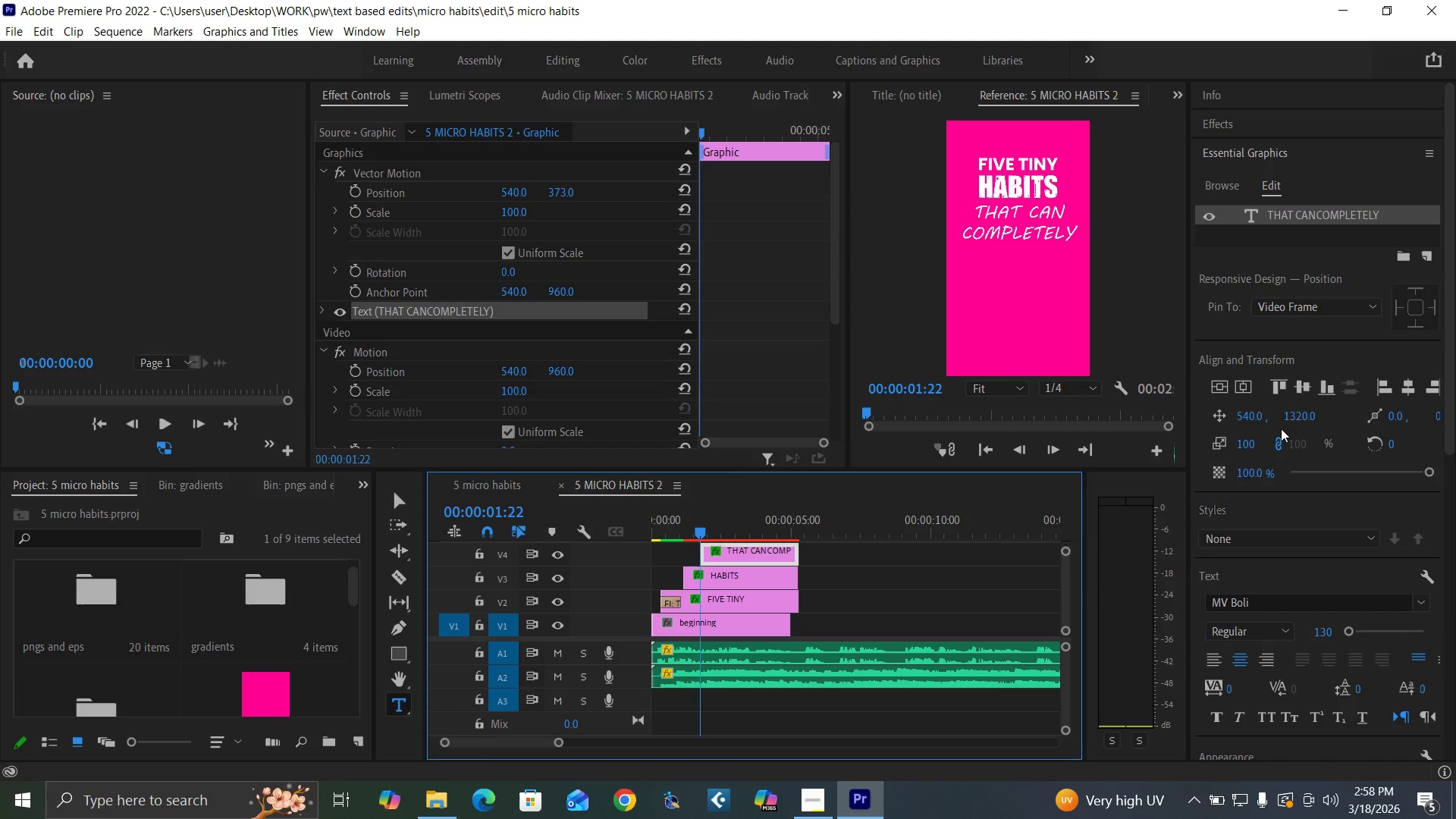 
left_click_drag(start_coordinate=[1291, 418], to_coordinate=[1348, 417])
 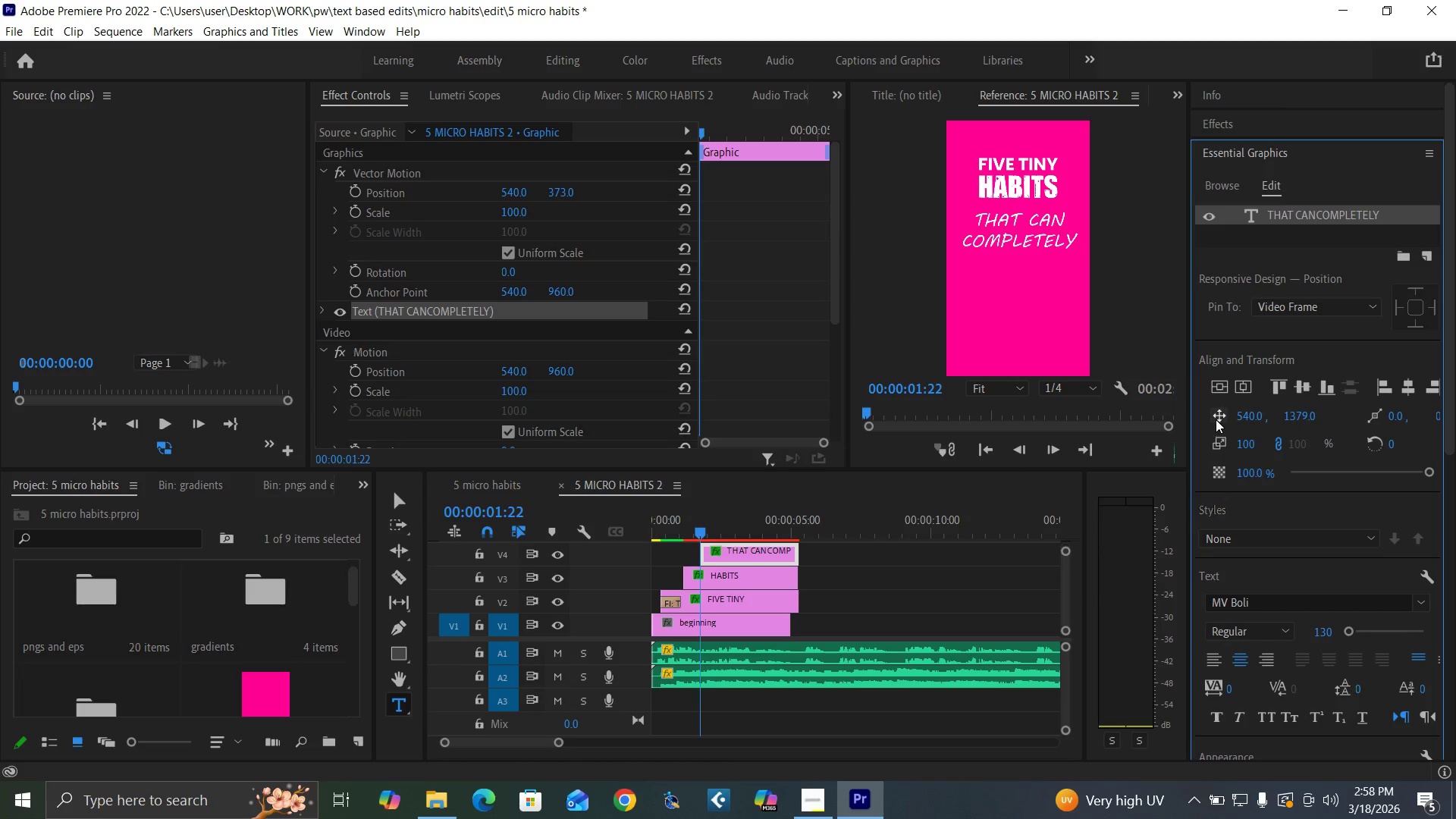 
left_click([1215, 415])
 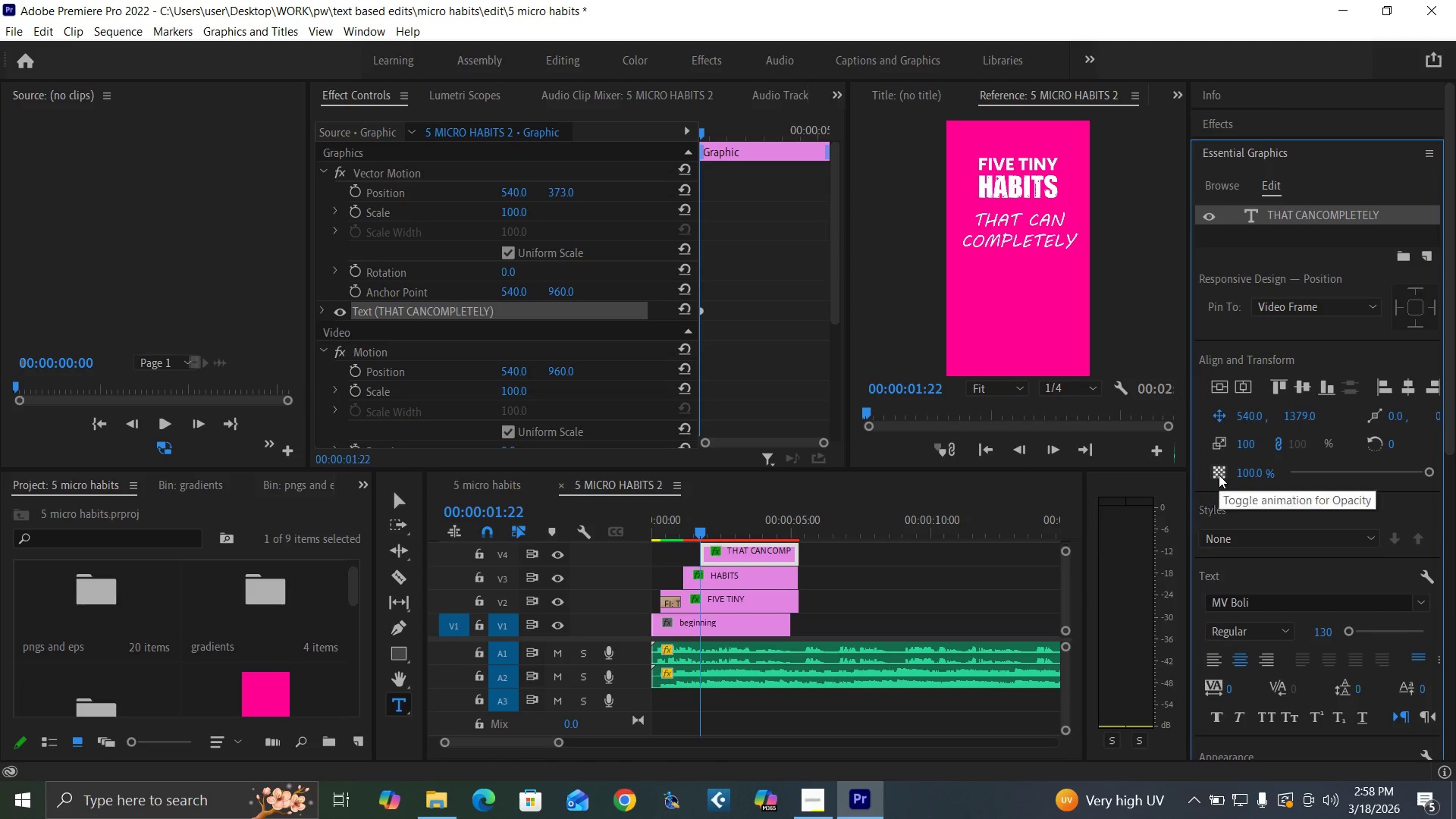 
left_click([1249, 471])
 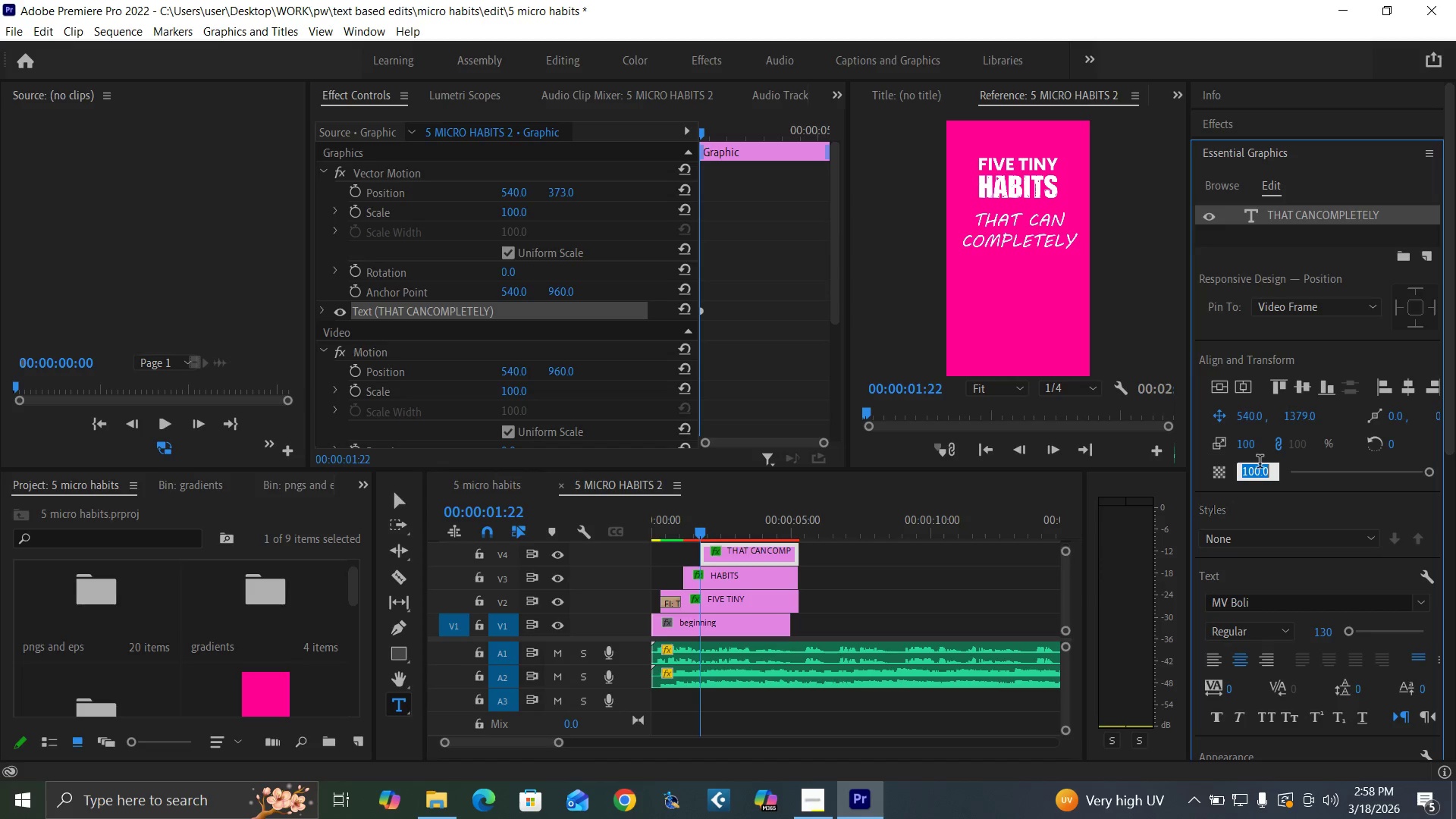 
key(0)
 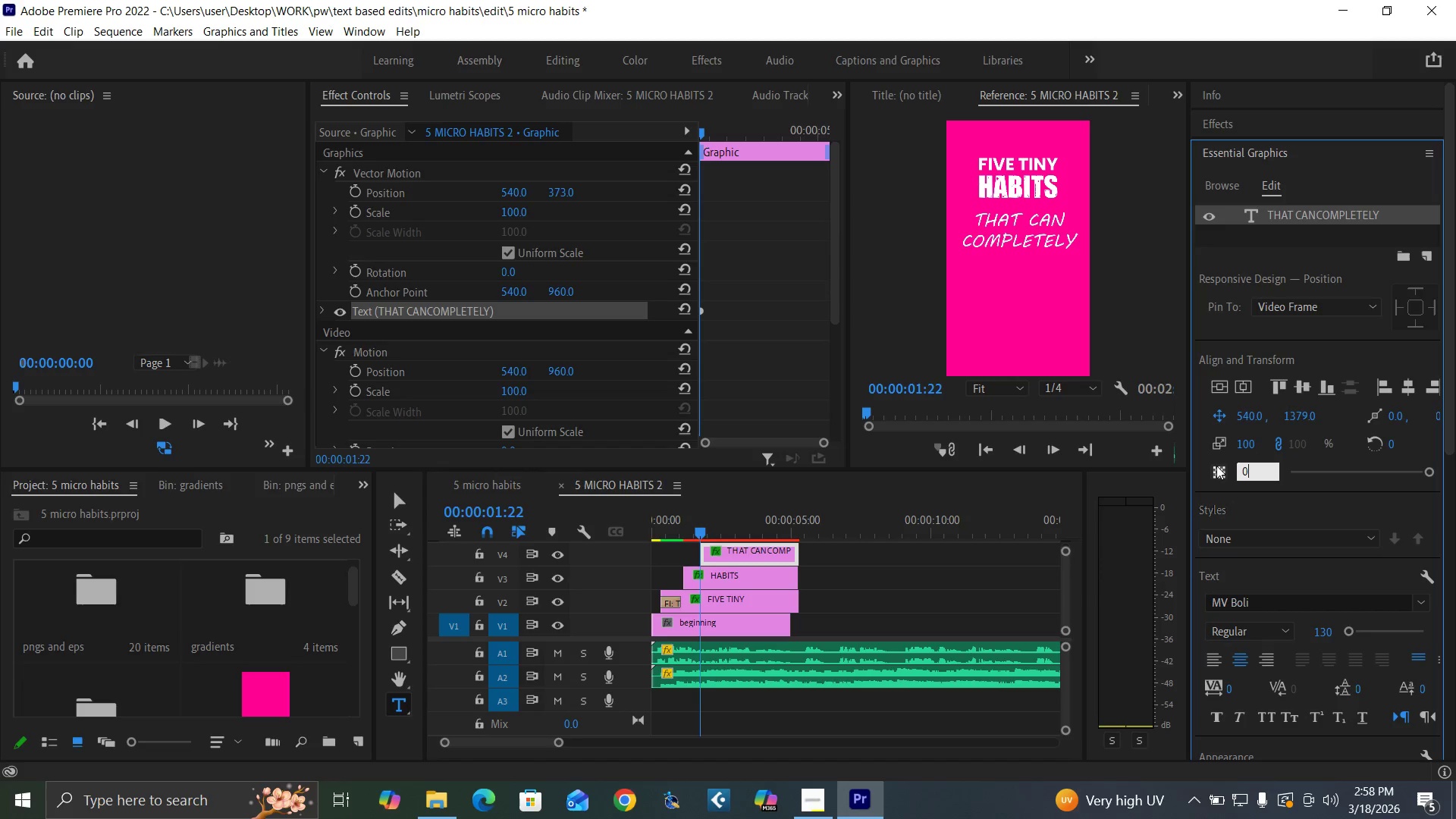 
key(Enter)
 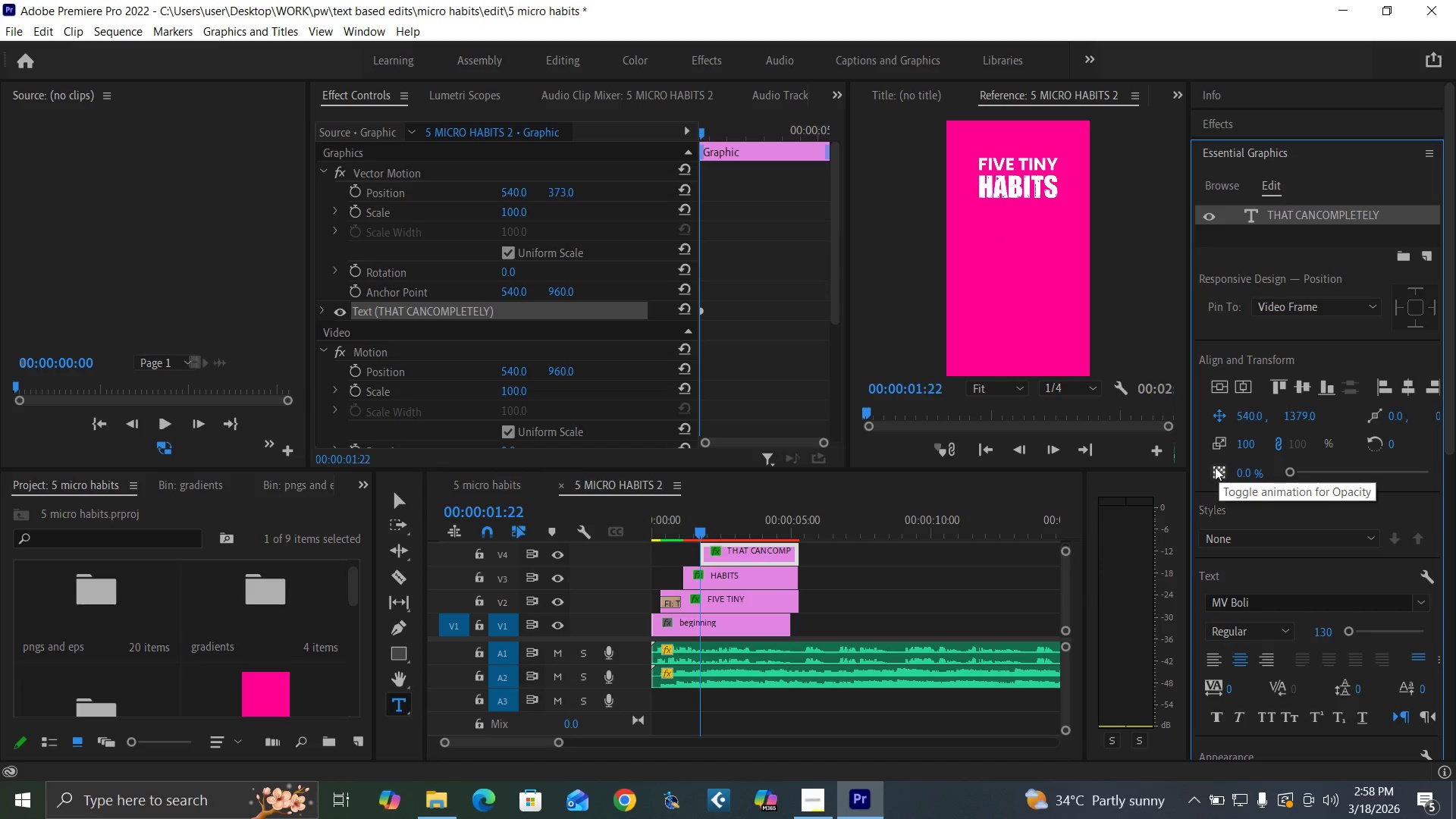 
left_click([1215, 467])
 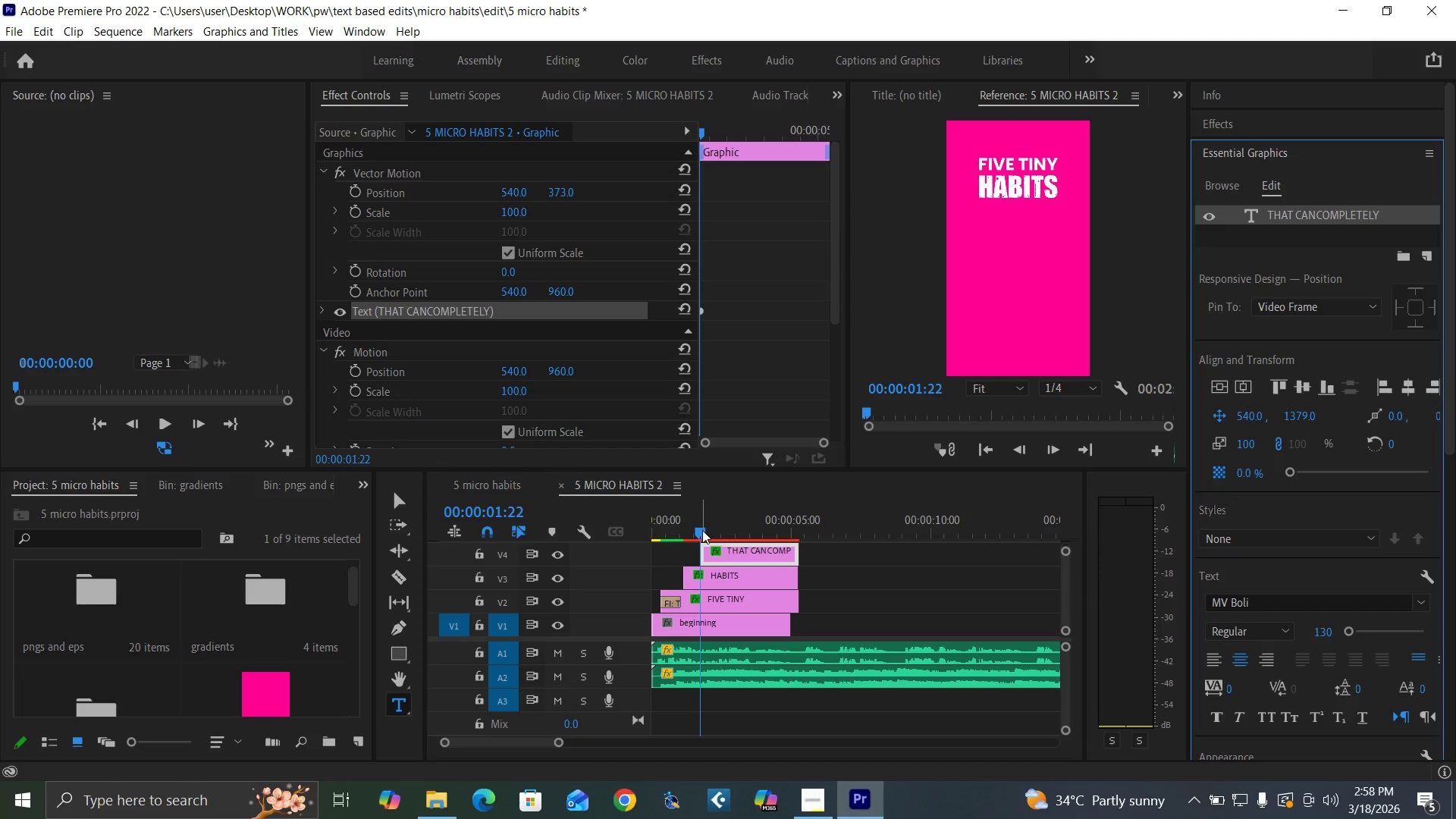 
left_click_drag(start_coordinate=[699, 531], to_coordinate=[706, 531])
 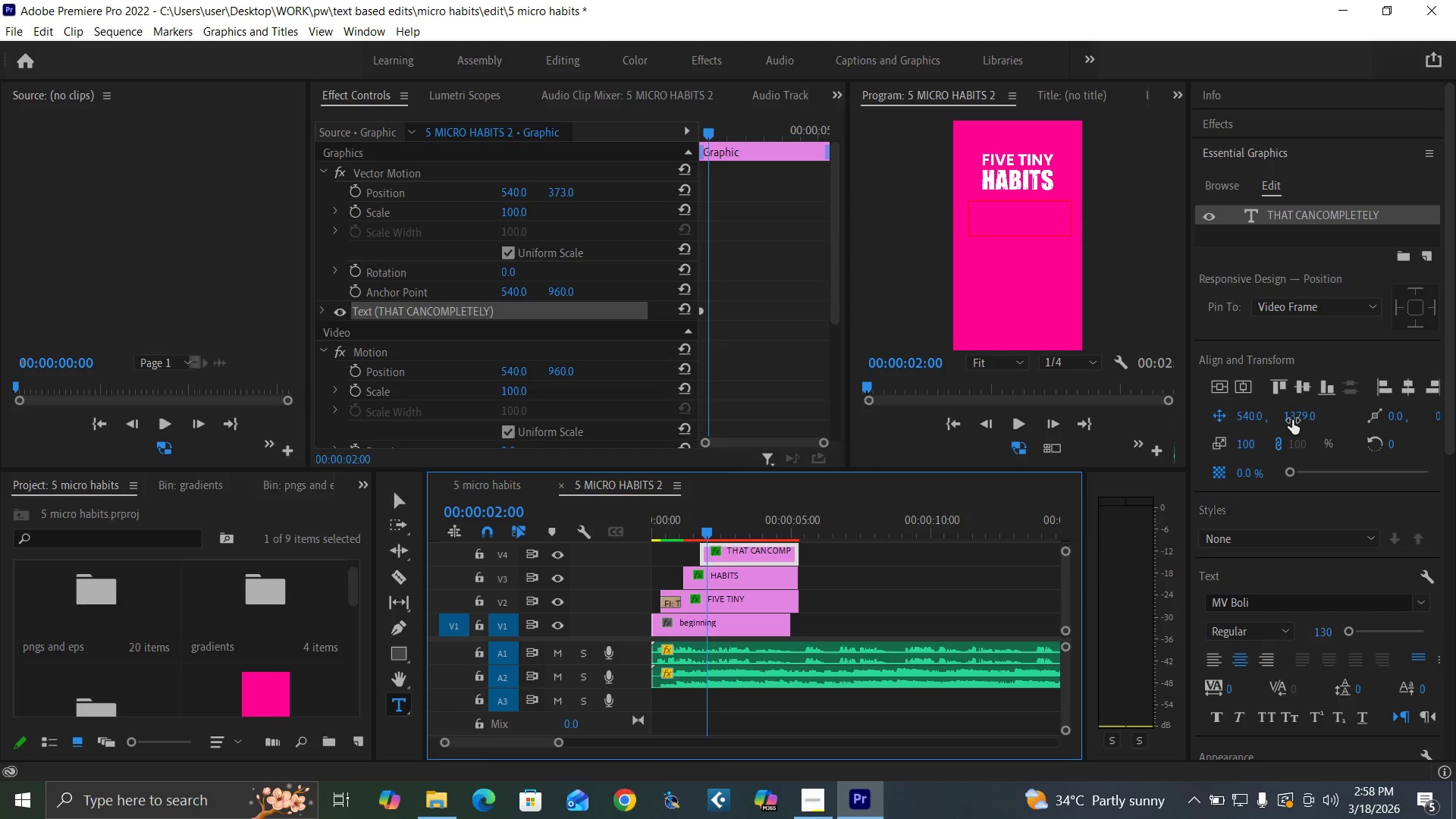 
left_click([1292, 420])
 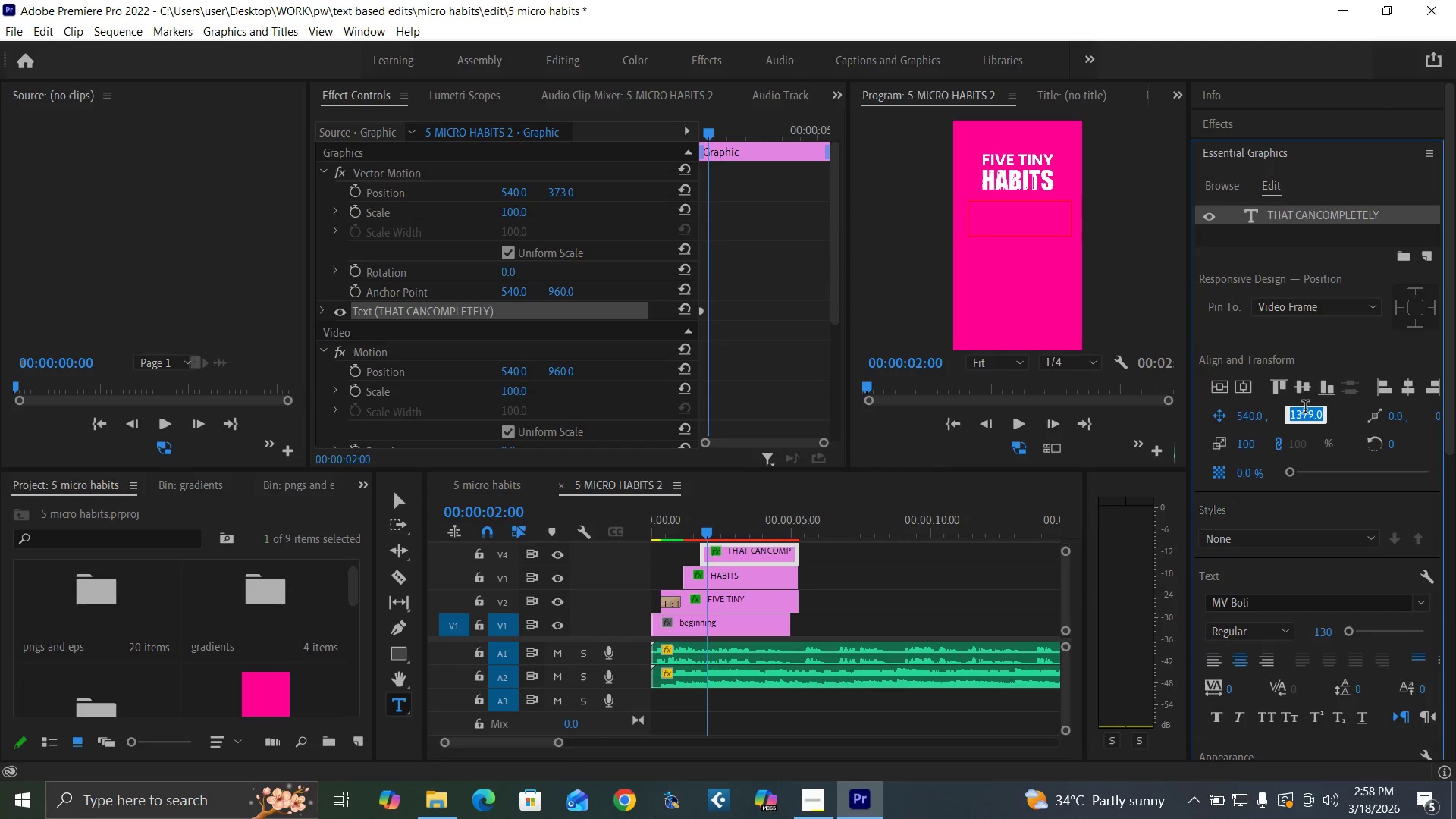 
type(1310)
 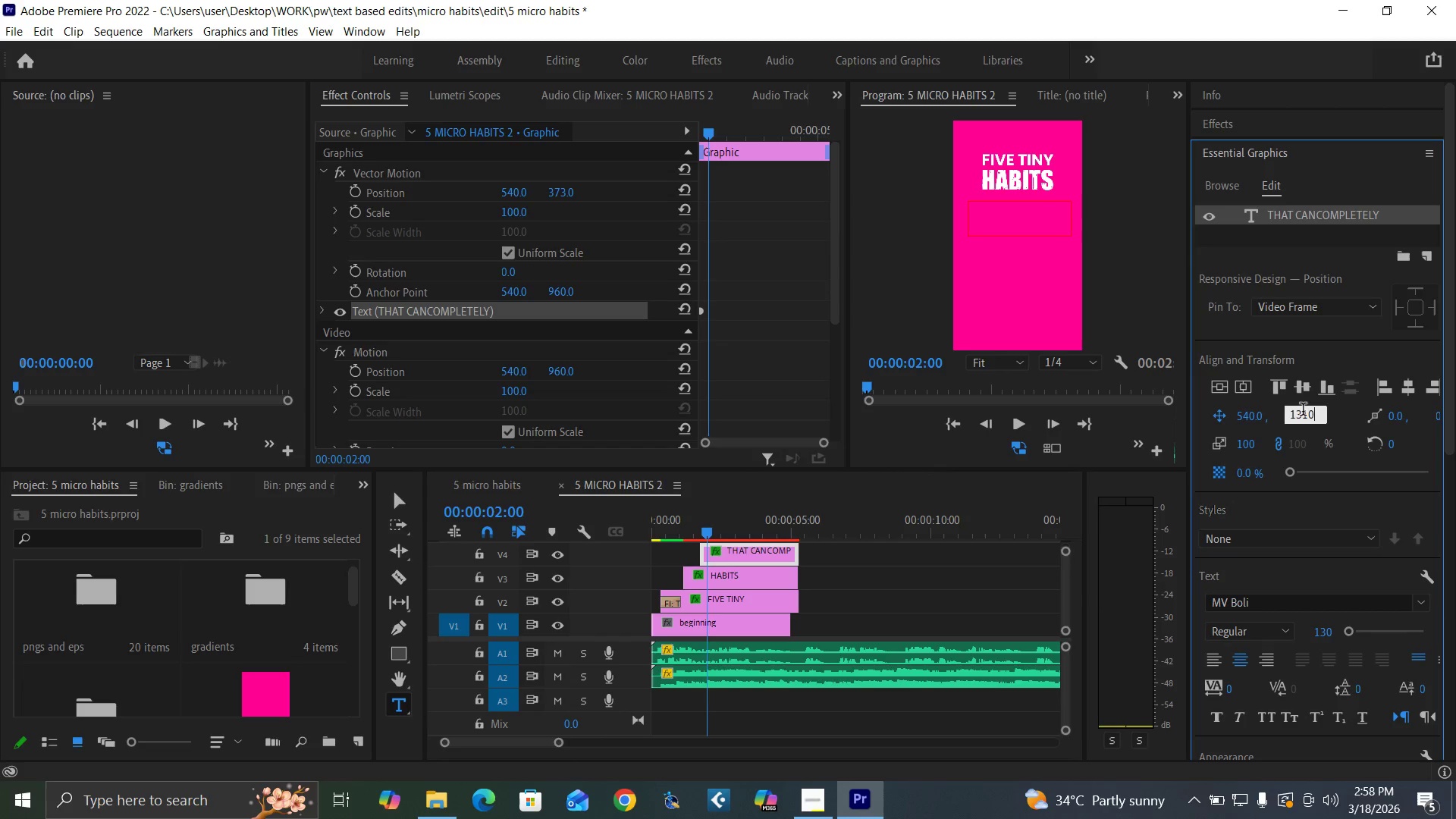 
key(Enter)
 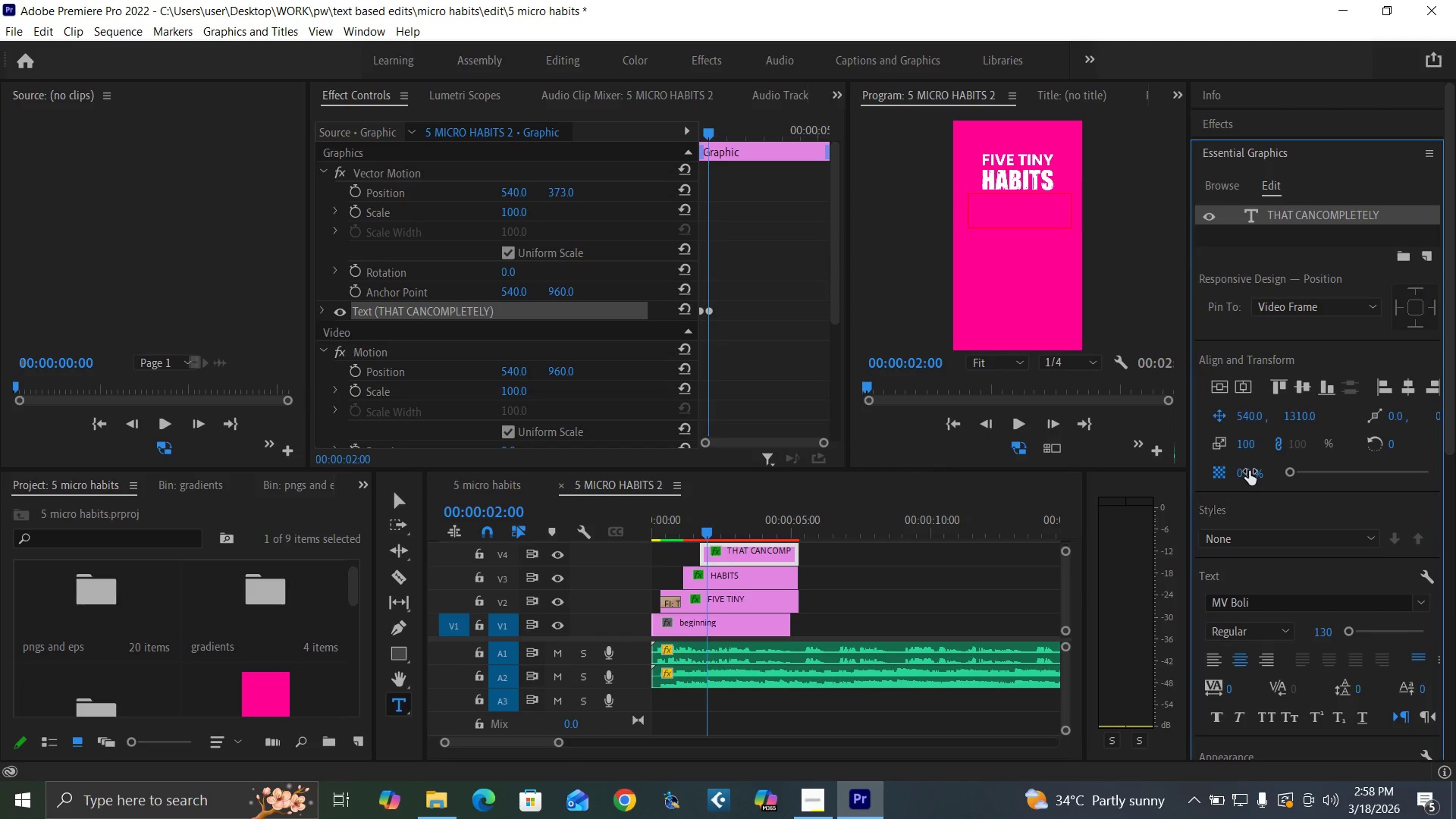 
left_click([1246, 470])
 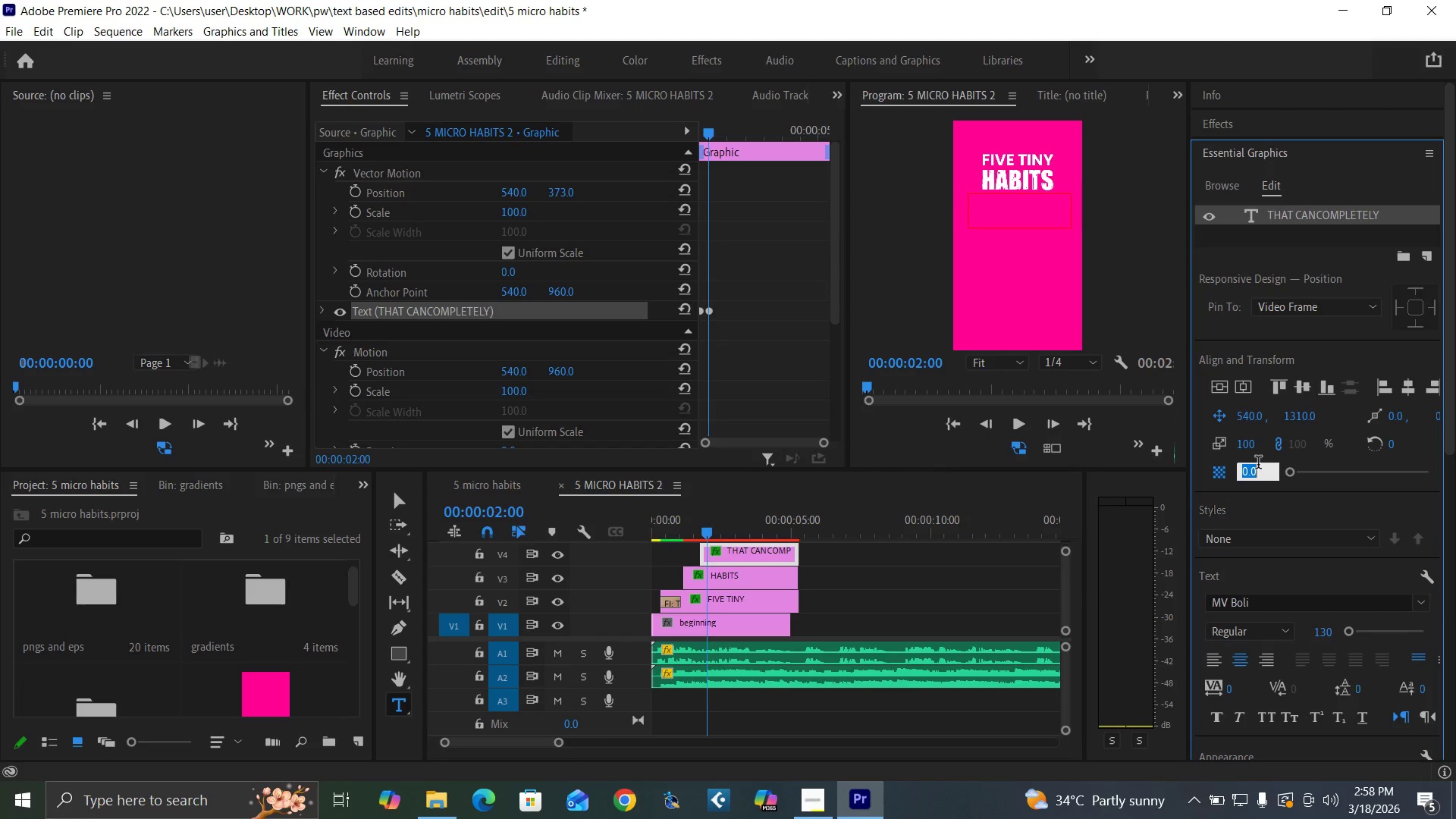 
type(100)
 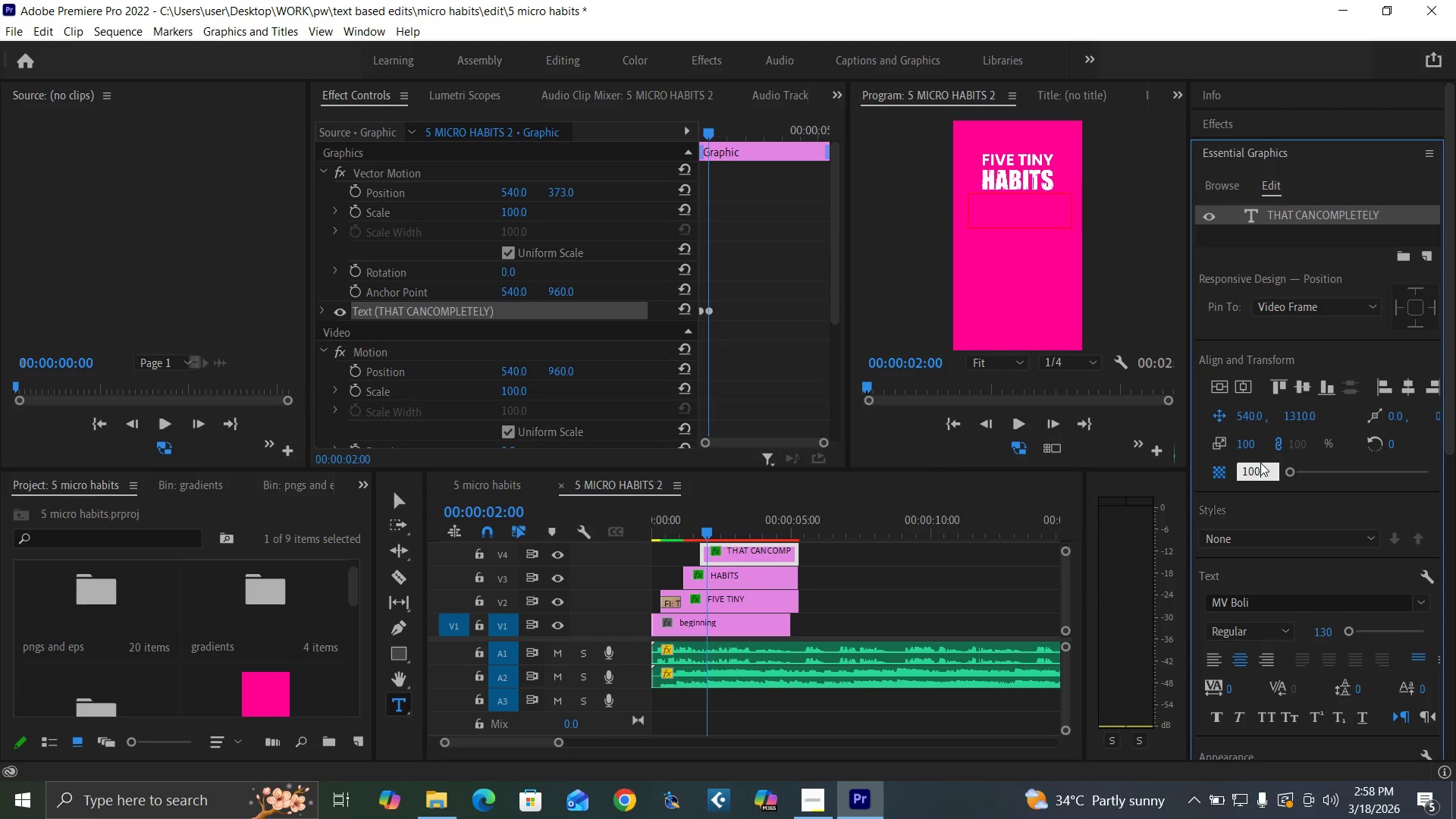 
key(Enter)
 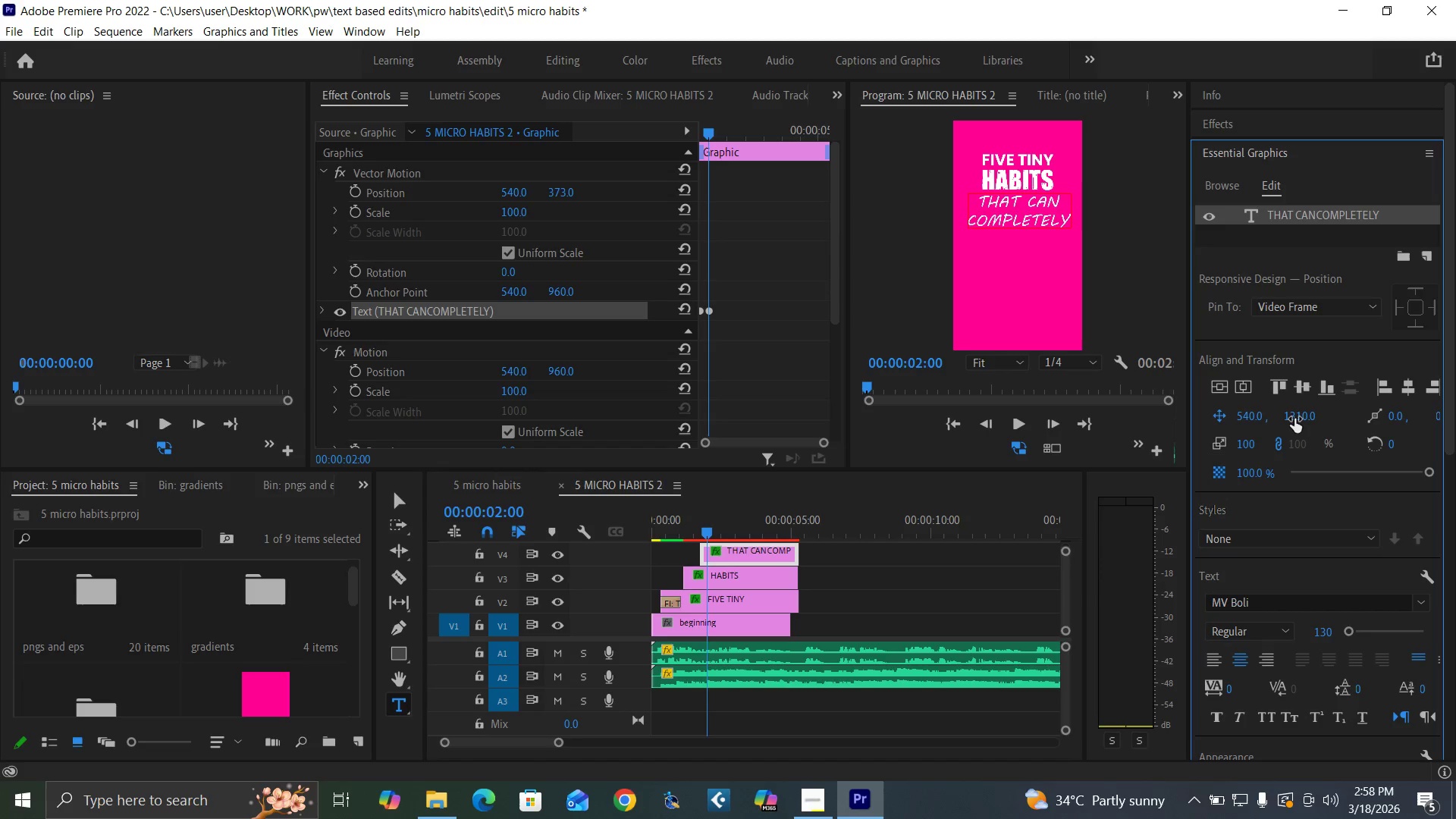 
left_click([1294, 419])
 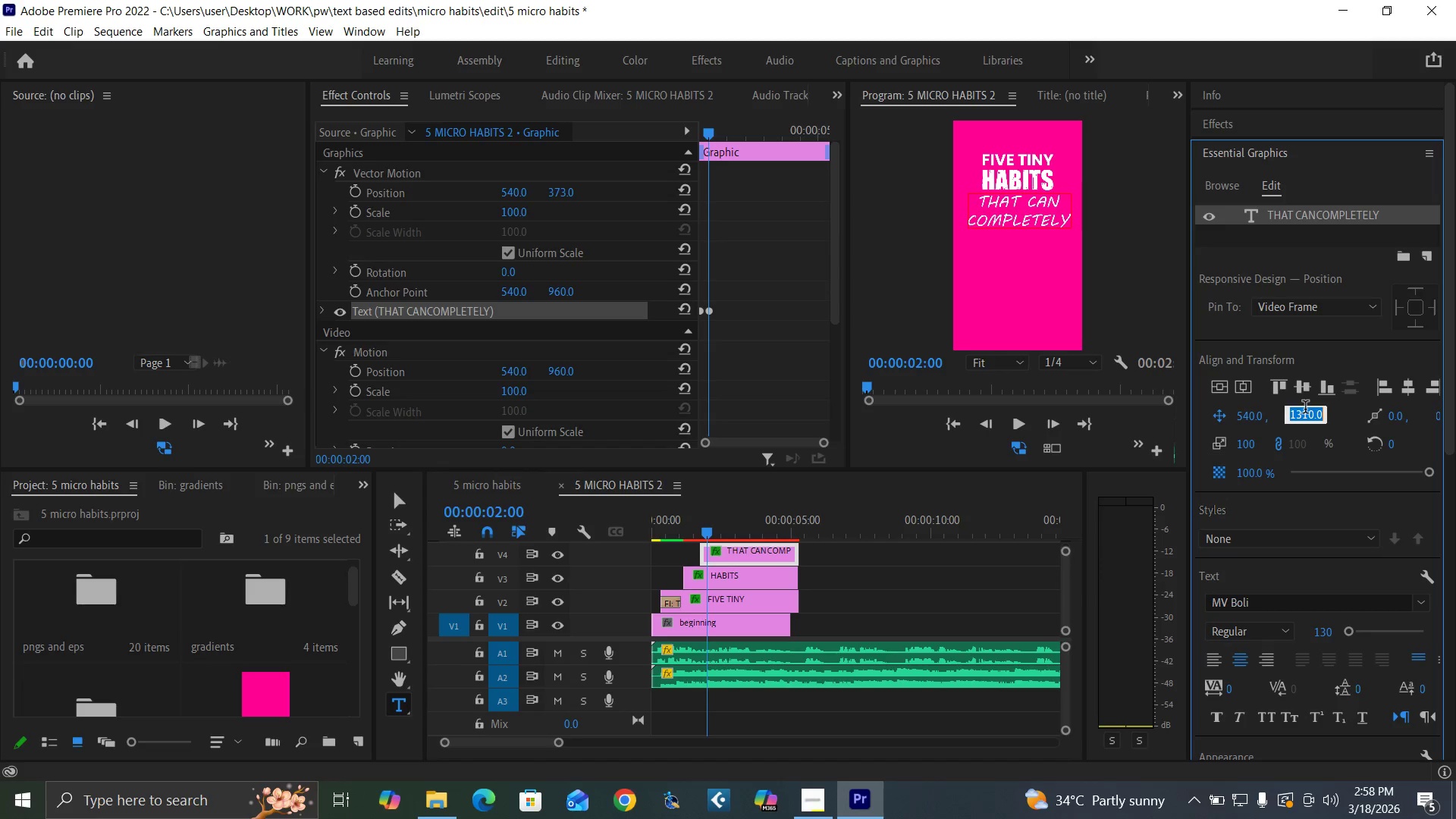 
type(1300)
 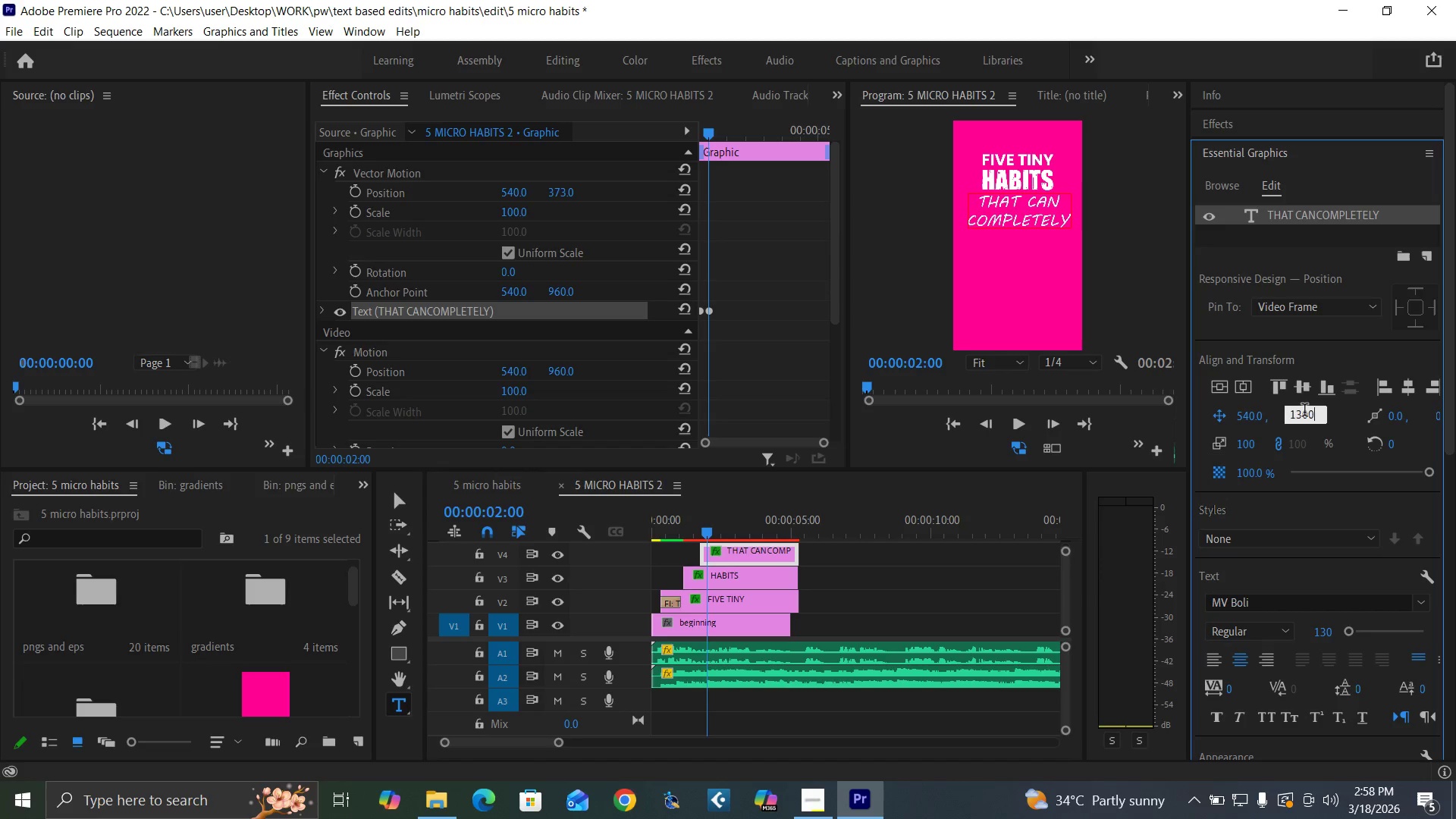 
key(Enter)
 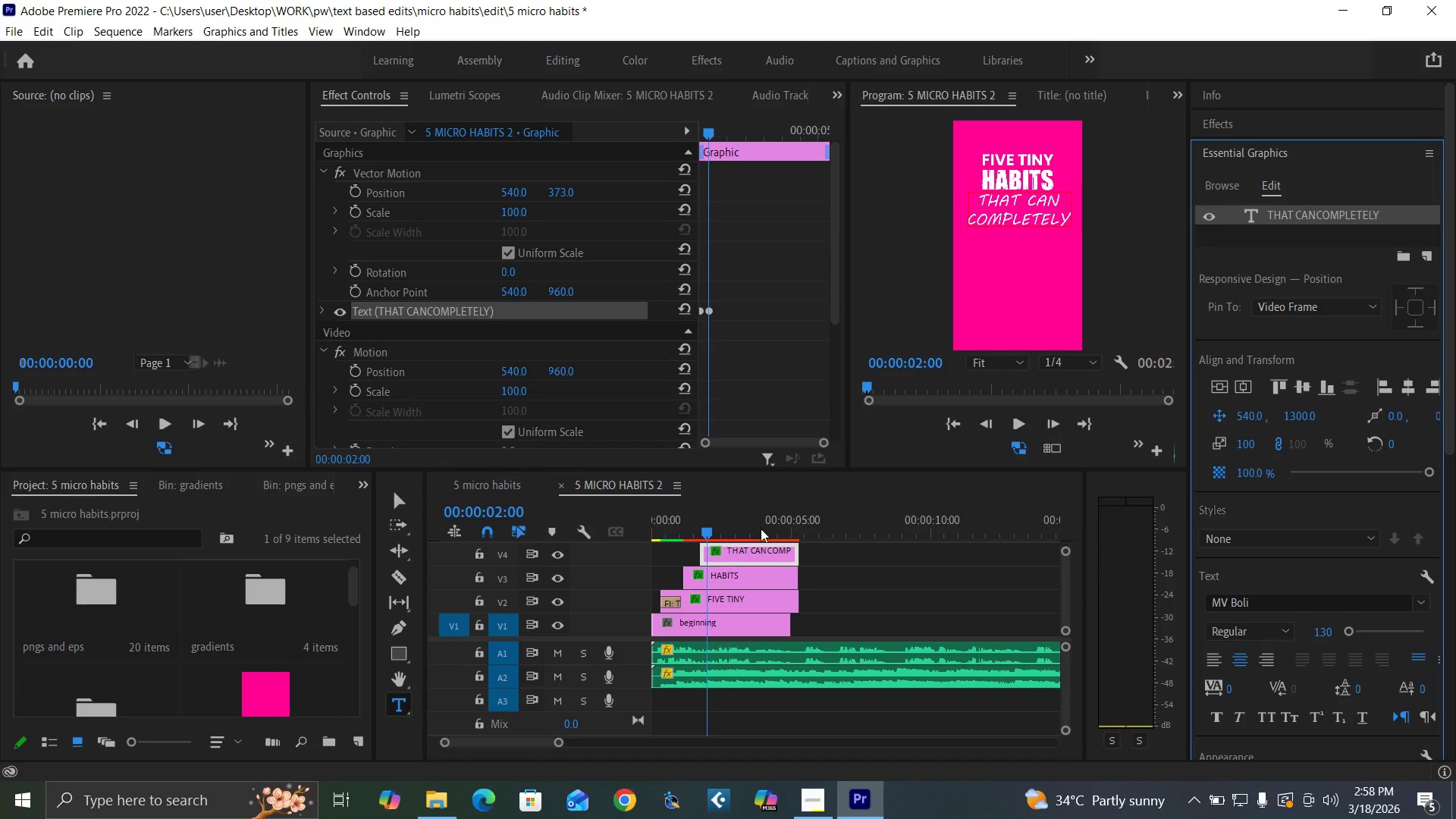 
left_click_drag(start_coordinate=[704, 529], to_coordinate=[709, 530])
 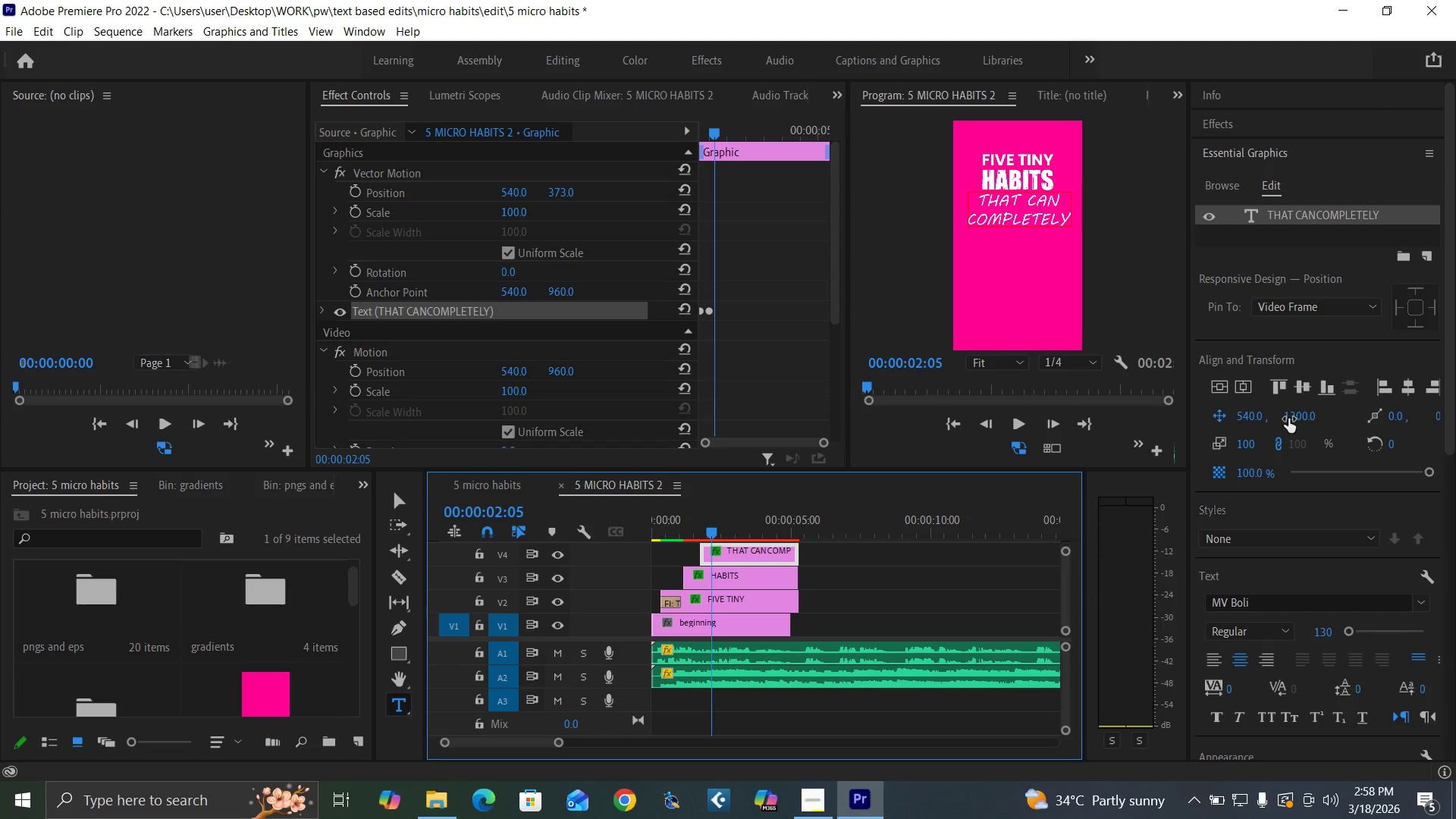 
left_click([1294, 415])
 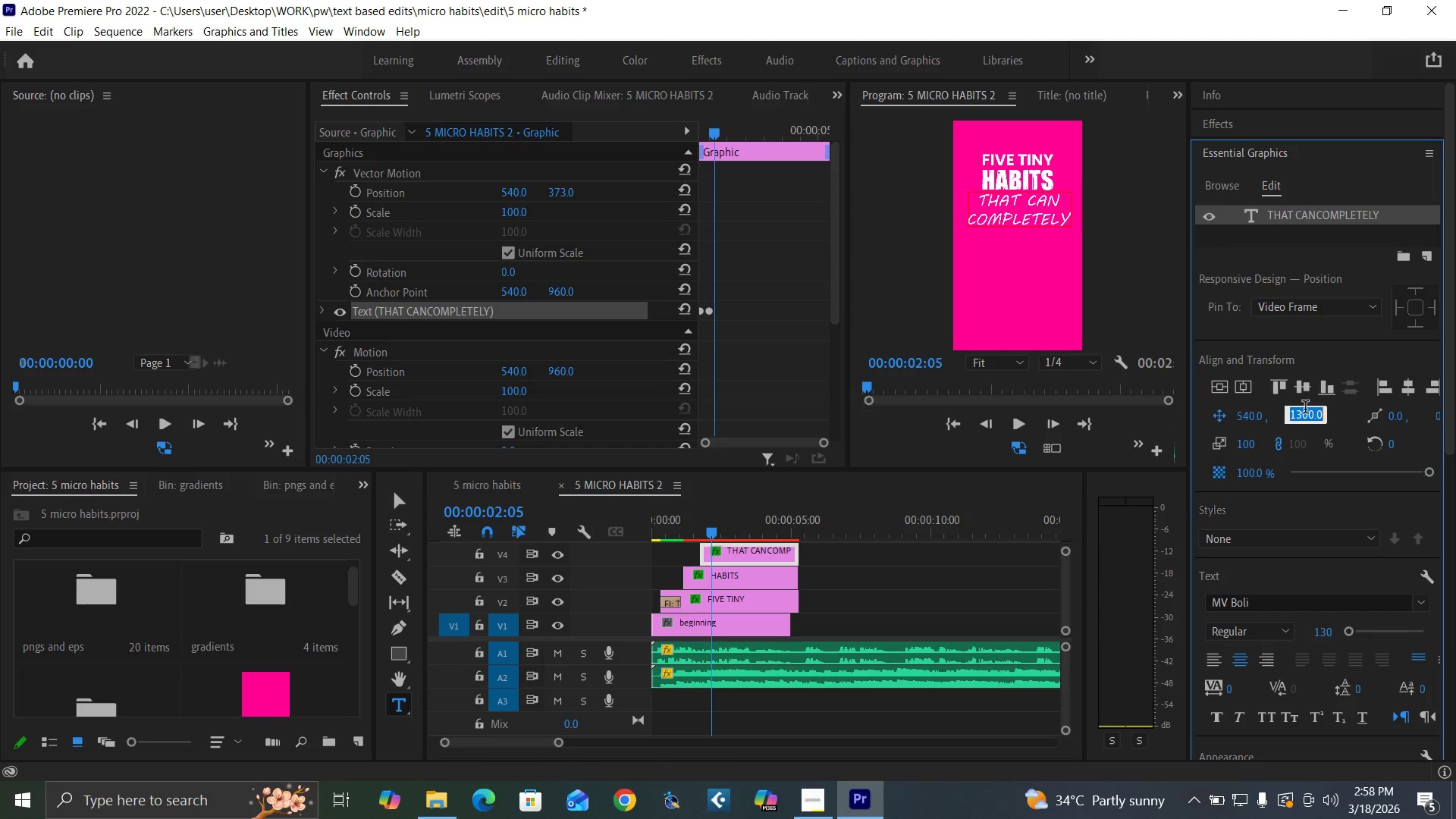 
type(1320)
 